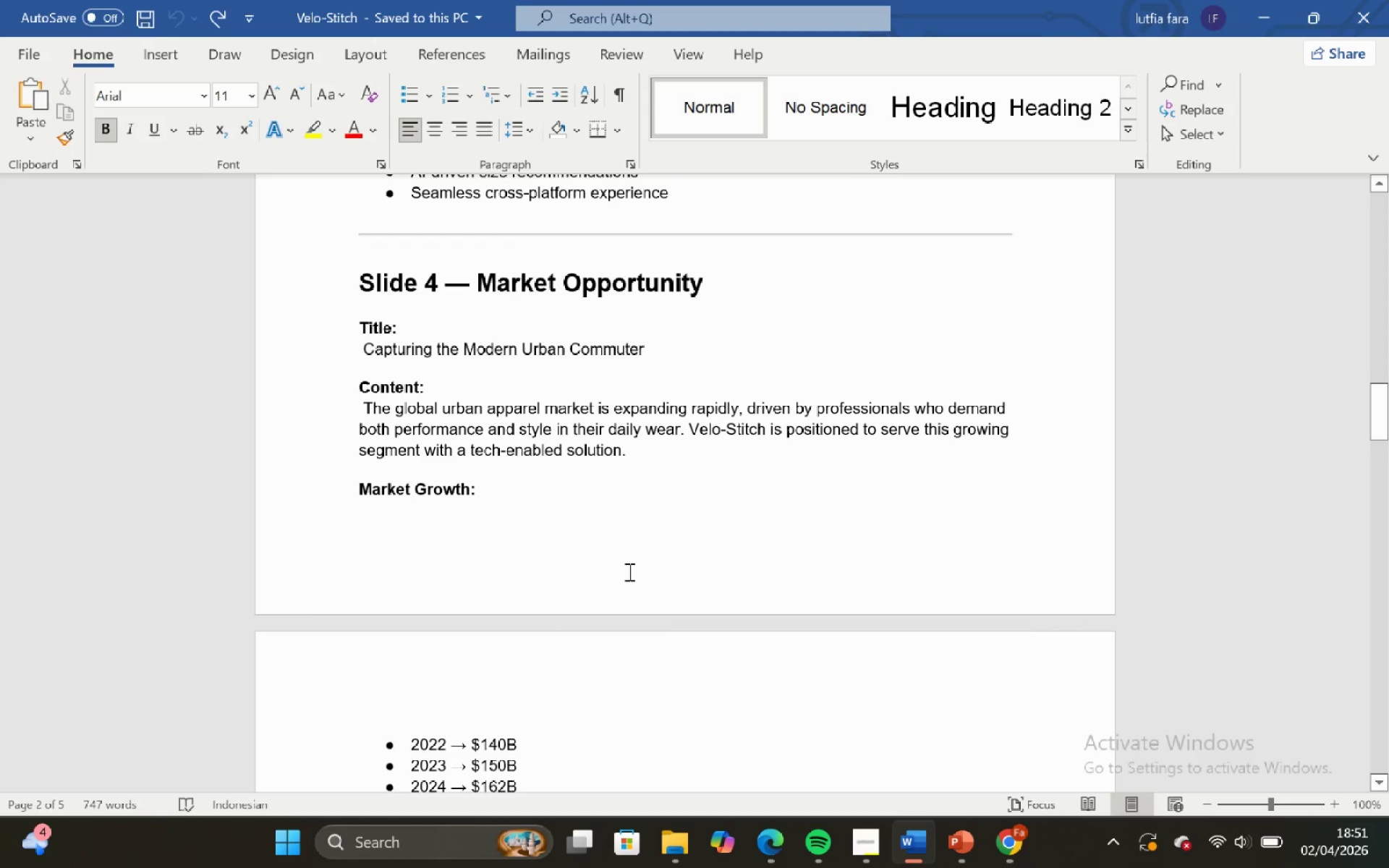 
scroll: coordinate [628, 572], scroll_direction: down, amount: 1.0
 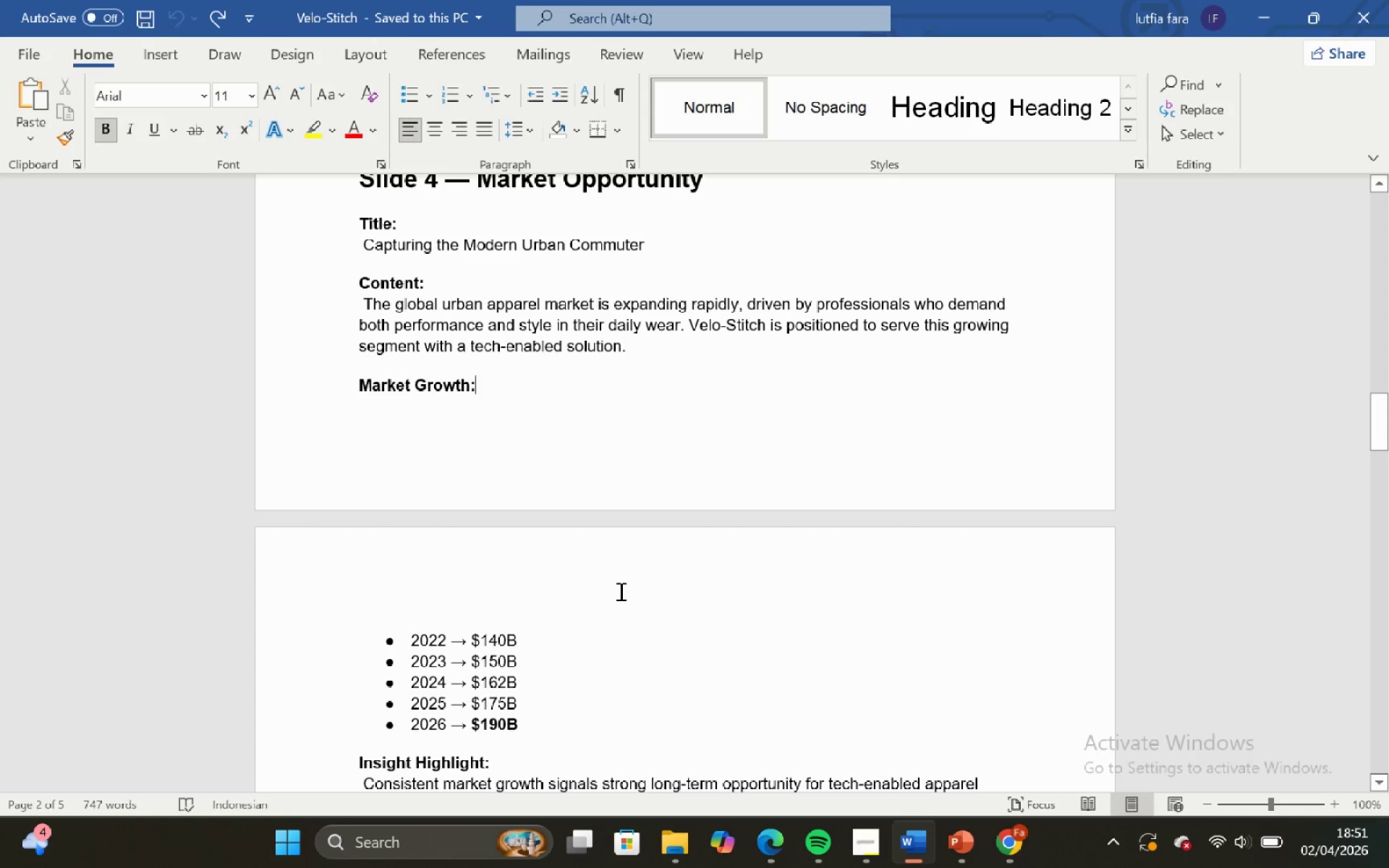 
scroll: coordinate [671, 561], scroll_direction: none, amount: 0.0
 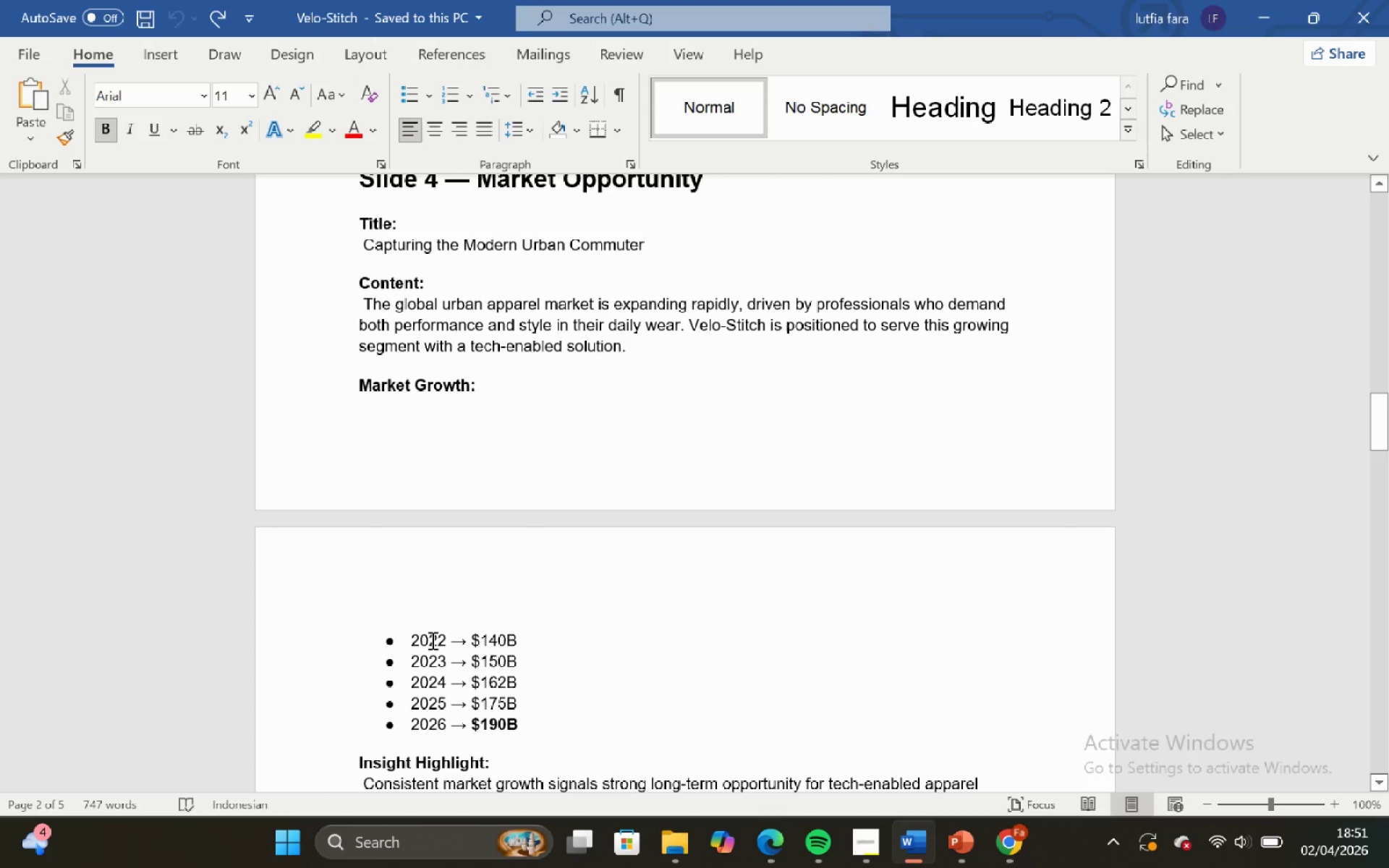 
left_click_drag(start_coordinate=[431, 640], to_coordinate=[532, 730])
 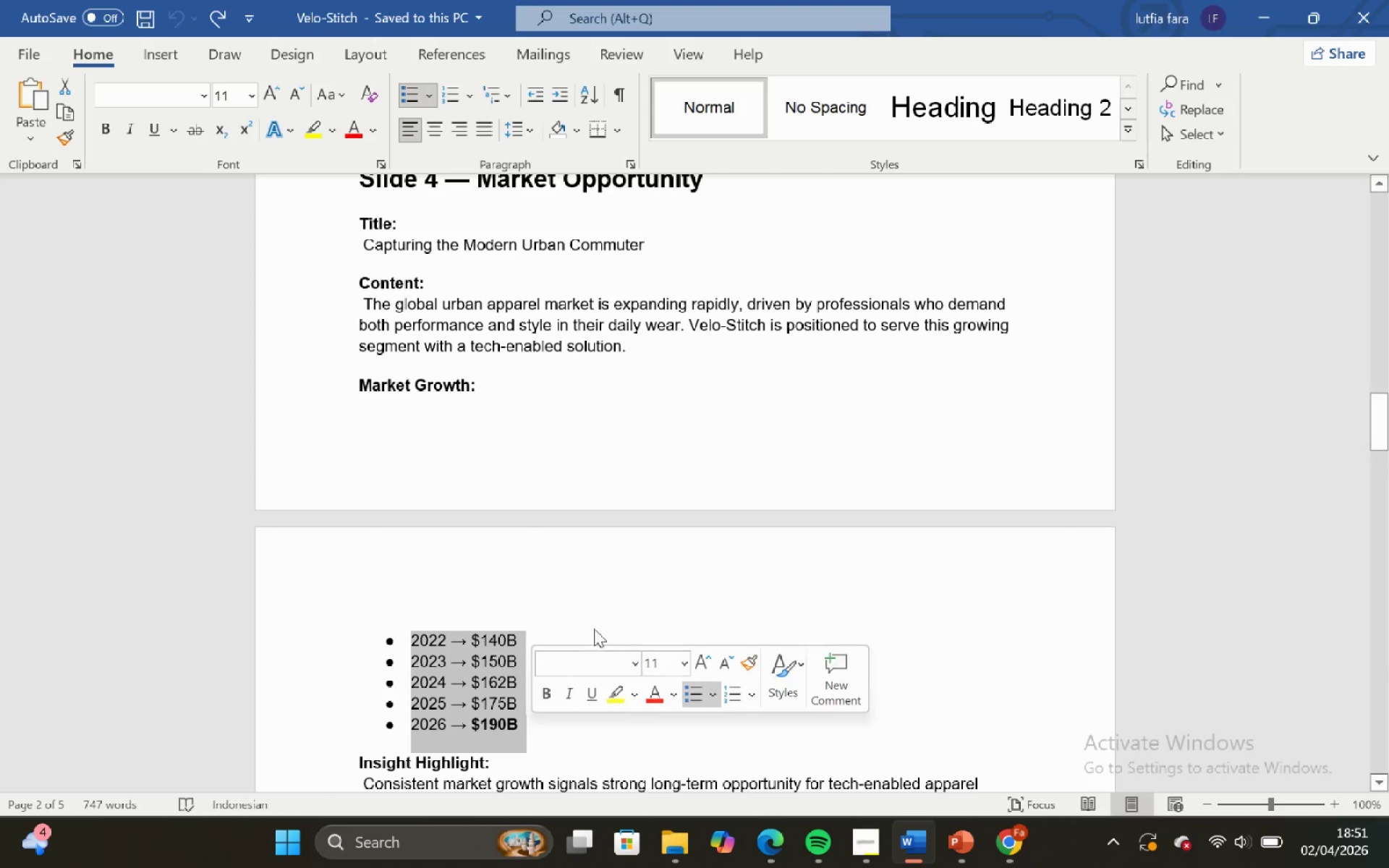 
left_click([590, 579])
 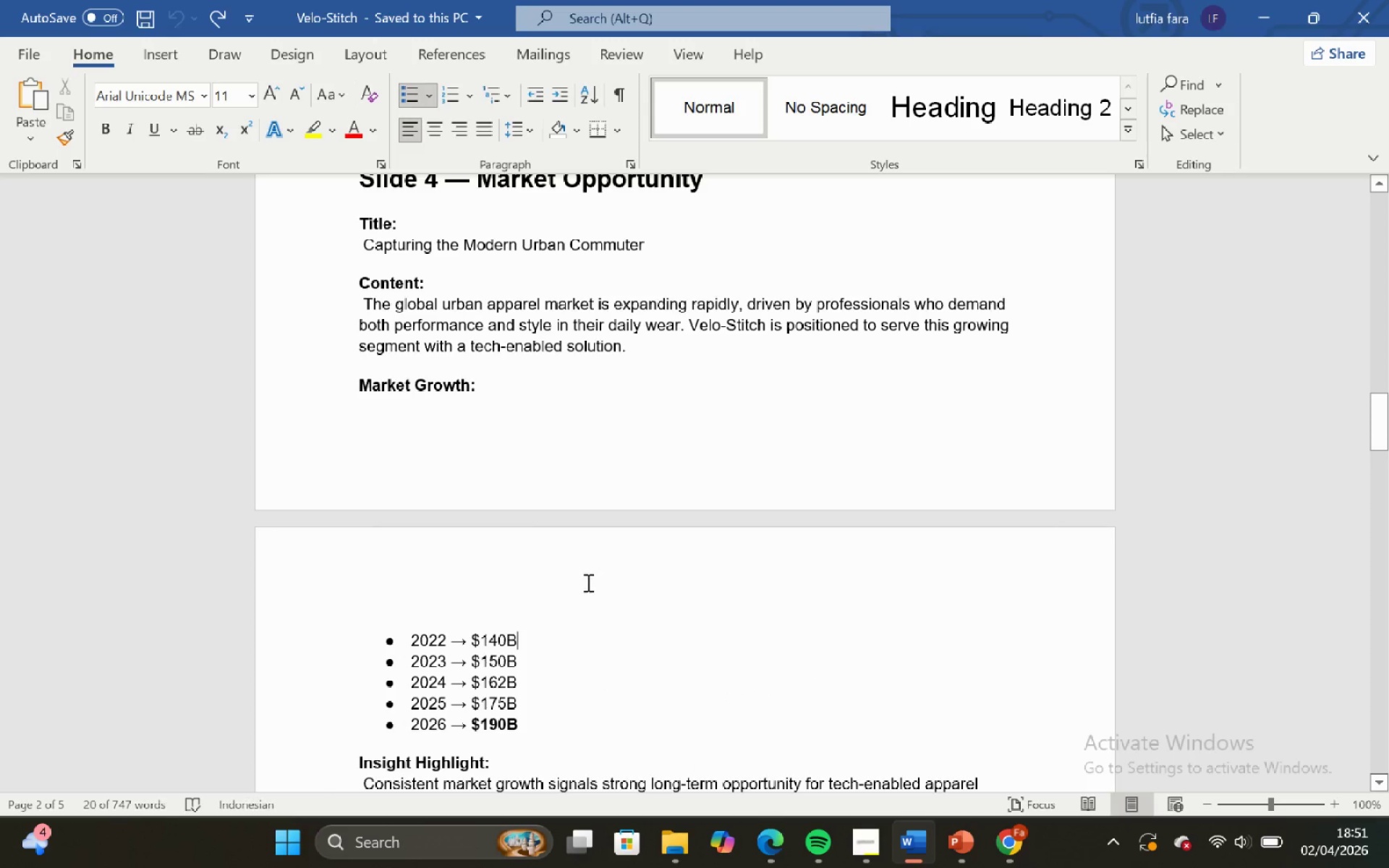 
scroll: coordinate [586, 584], scroll_direction: down, amount: 2.0
 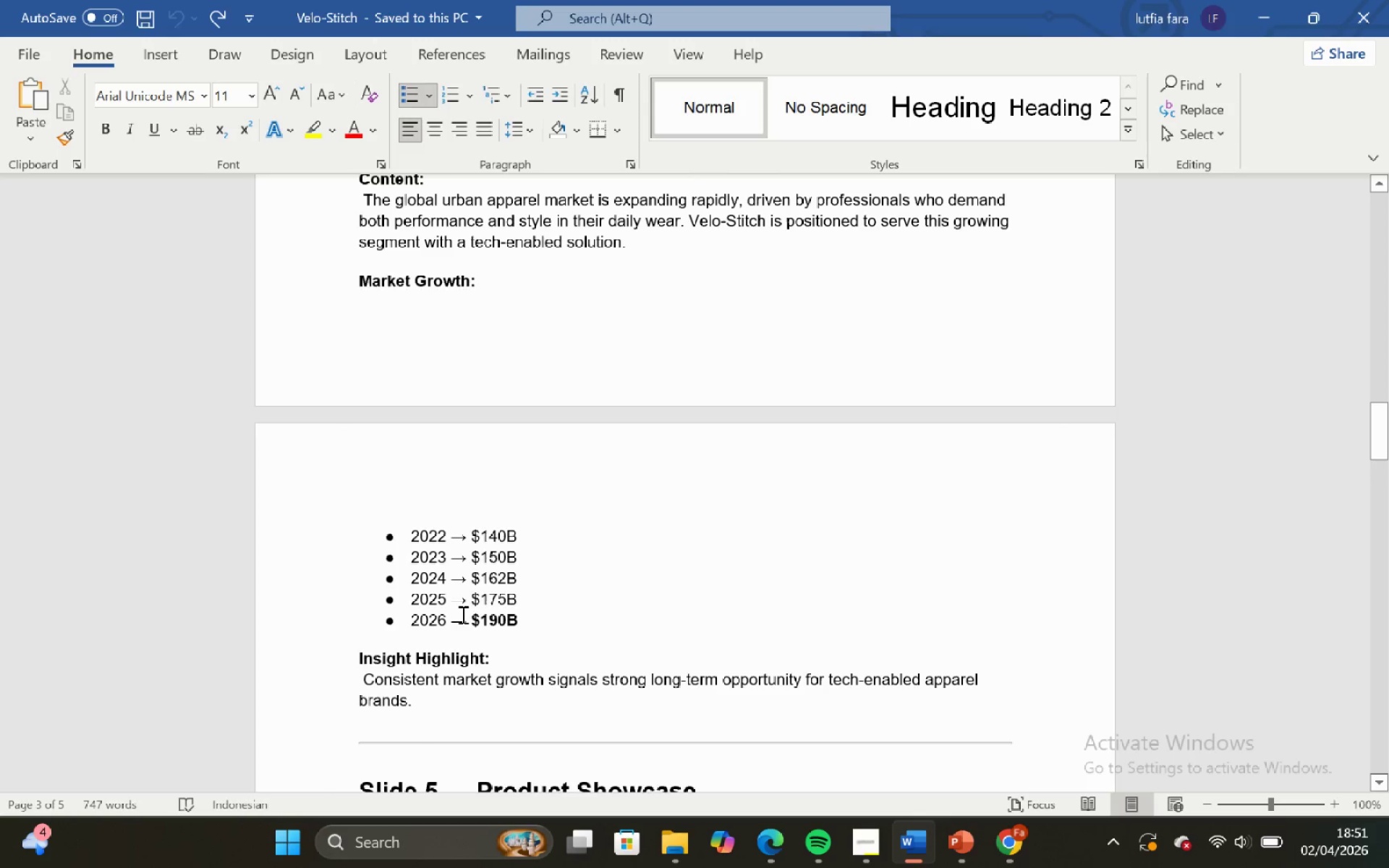 
scroll: coordinate [466, 598], scroll_direction: none, amount: 0.0
 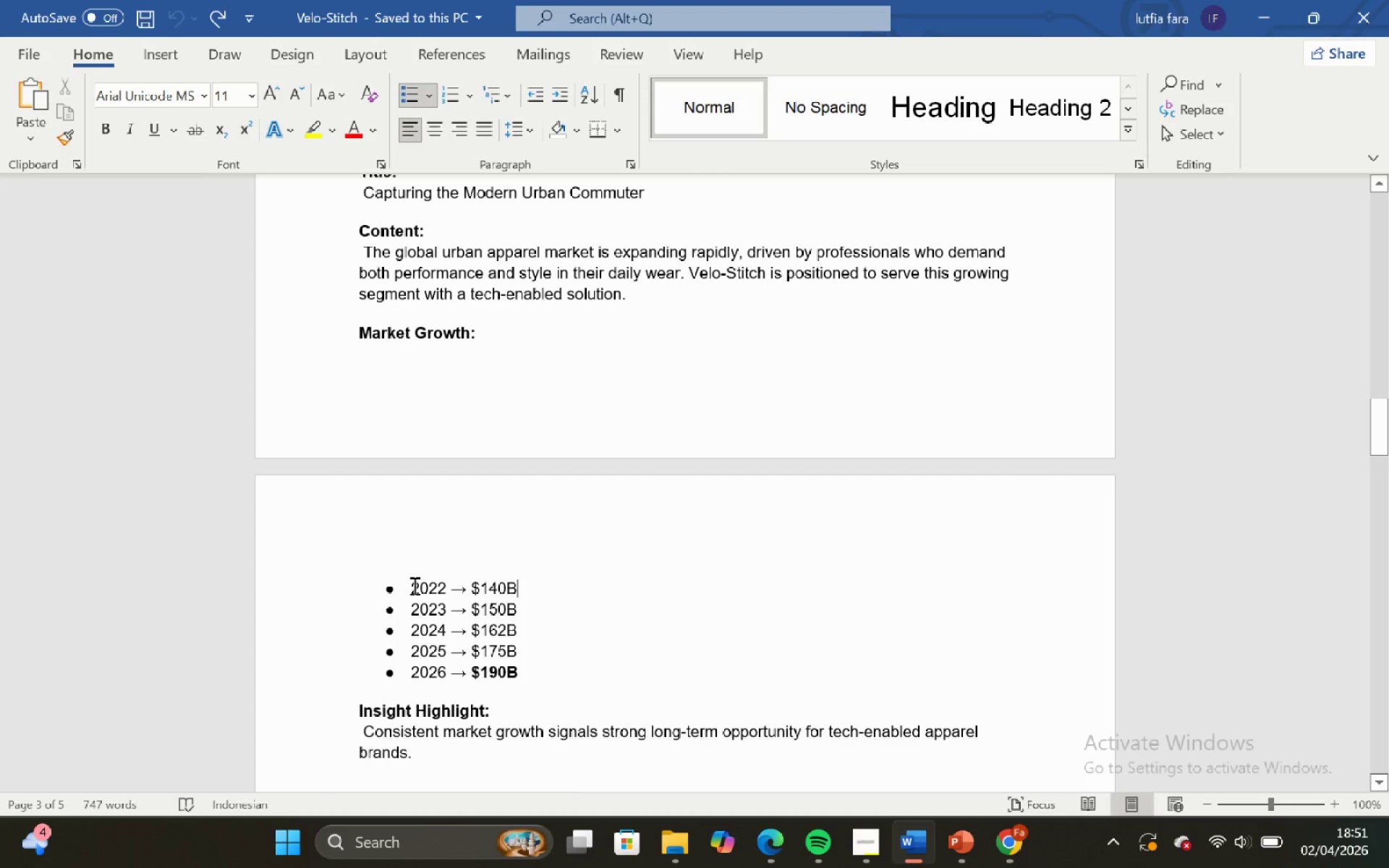 
left_click_drag(start_coordinate=[413, 585], to_coordinate=[539, 695])
 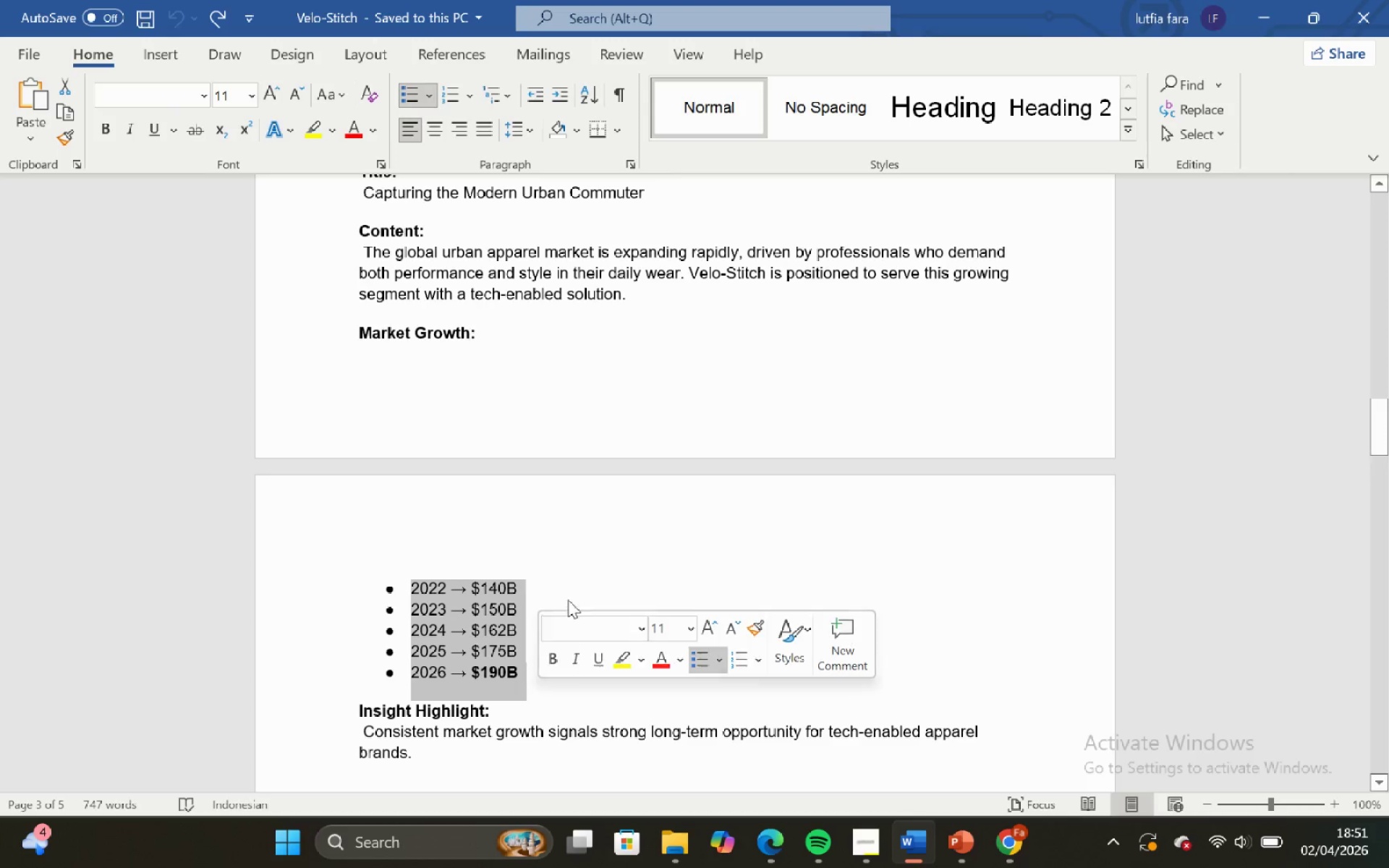 
left_click([568, 600])
 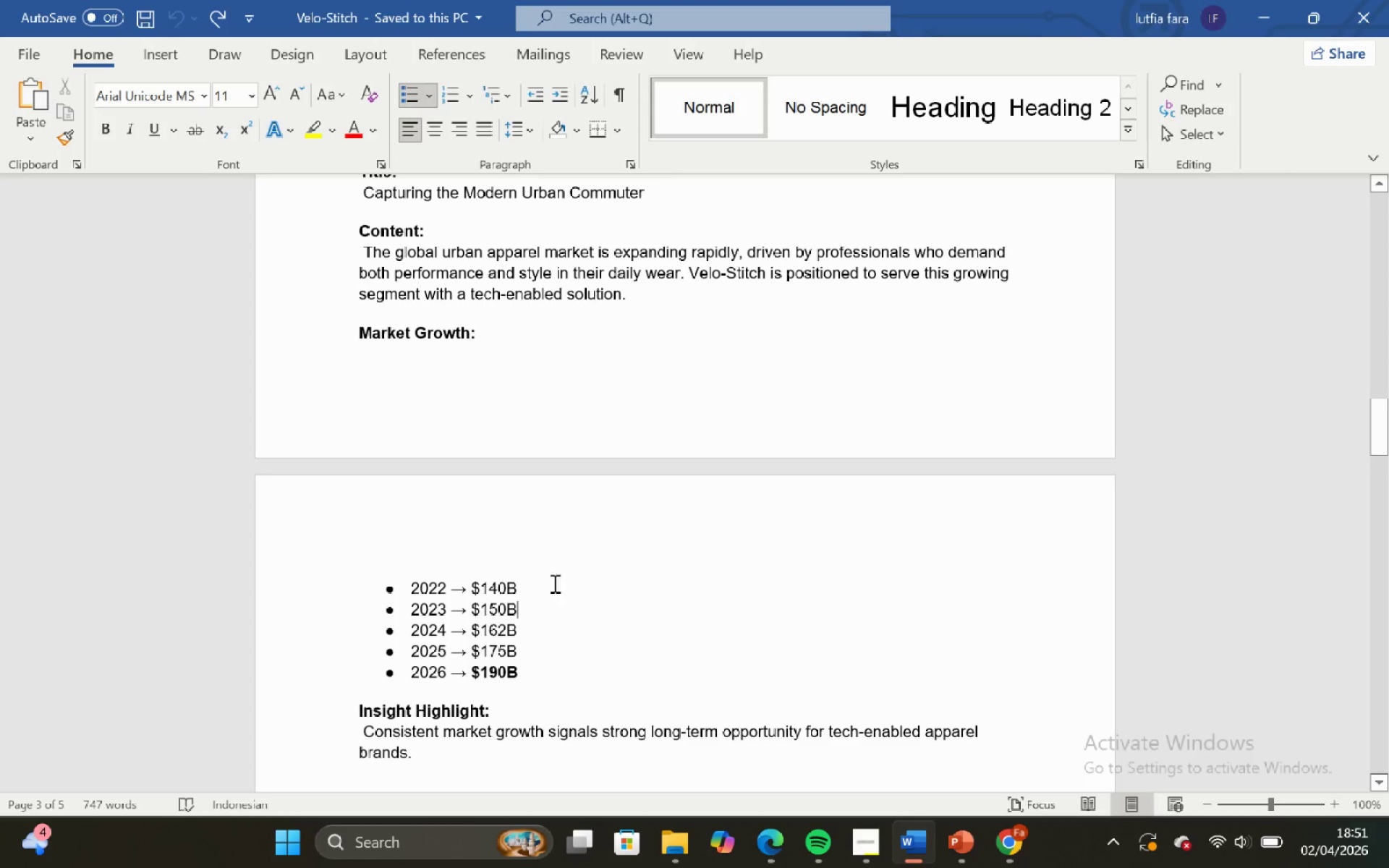 
left_click([562, 562])
 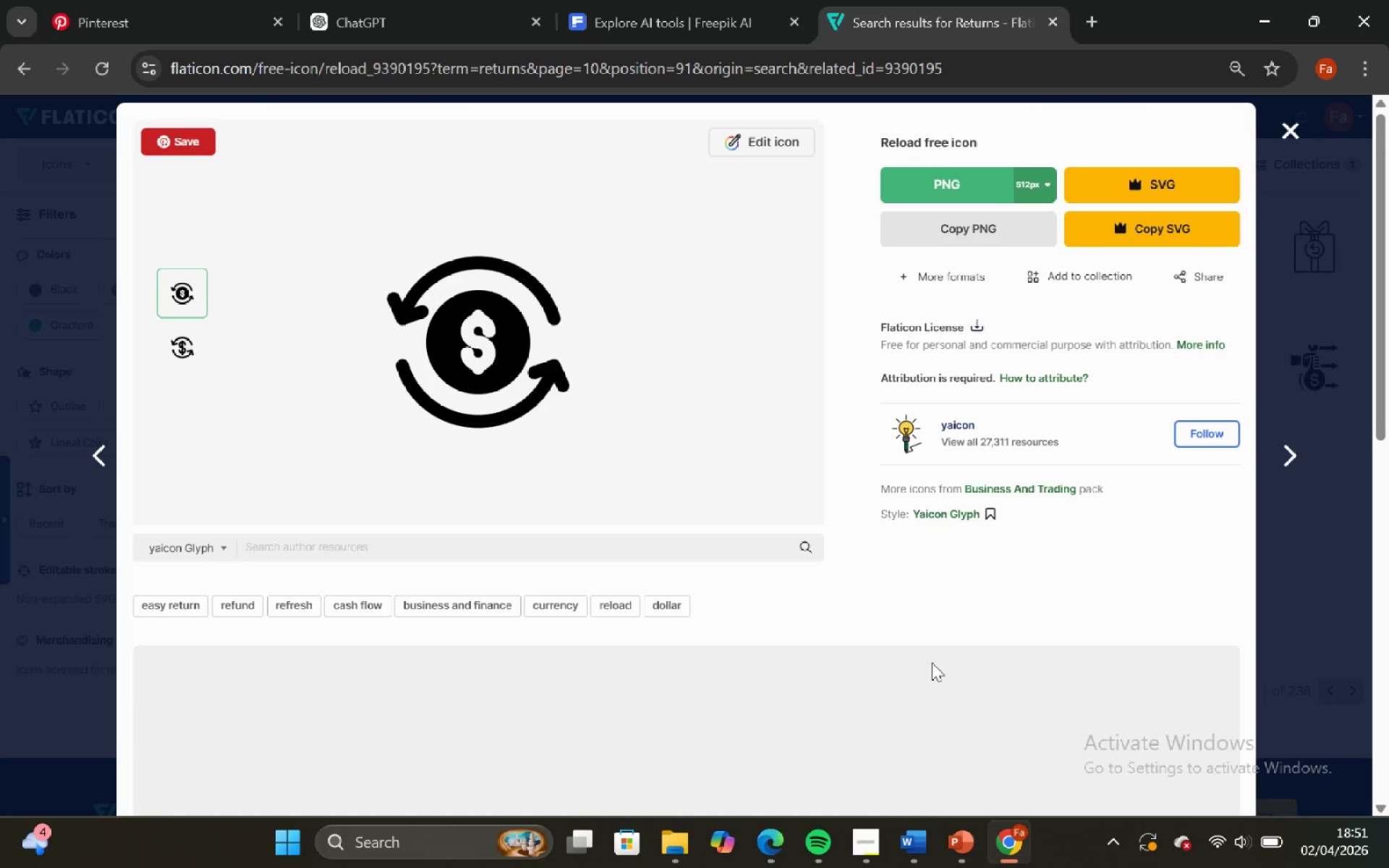 
left_click_drag(start_coordinate=[1087, 22], to_coordinate=[1083, 19])
 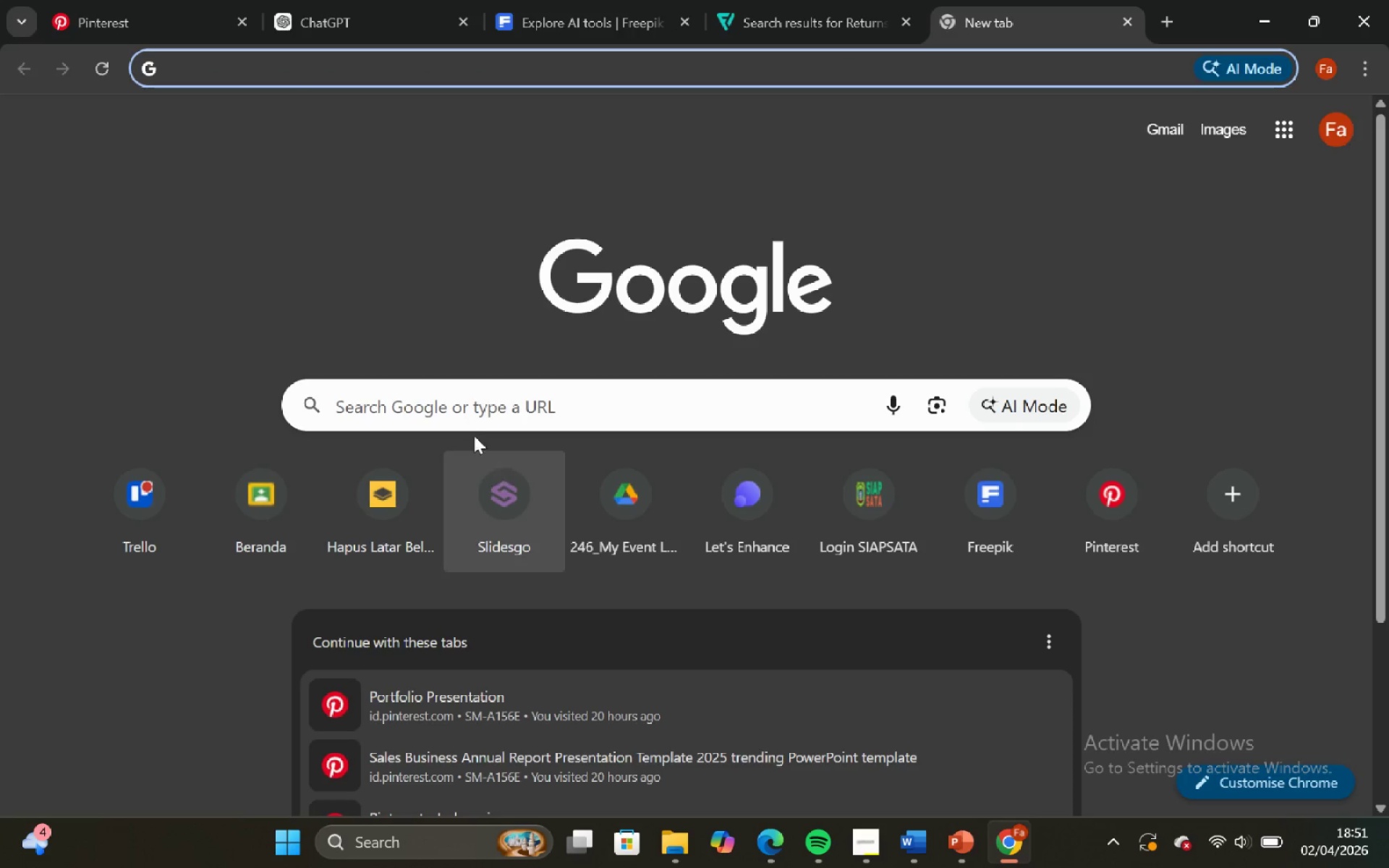 
left_click([453, 404])
 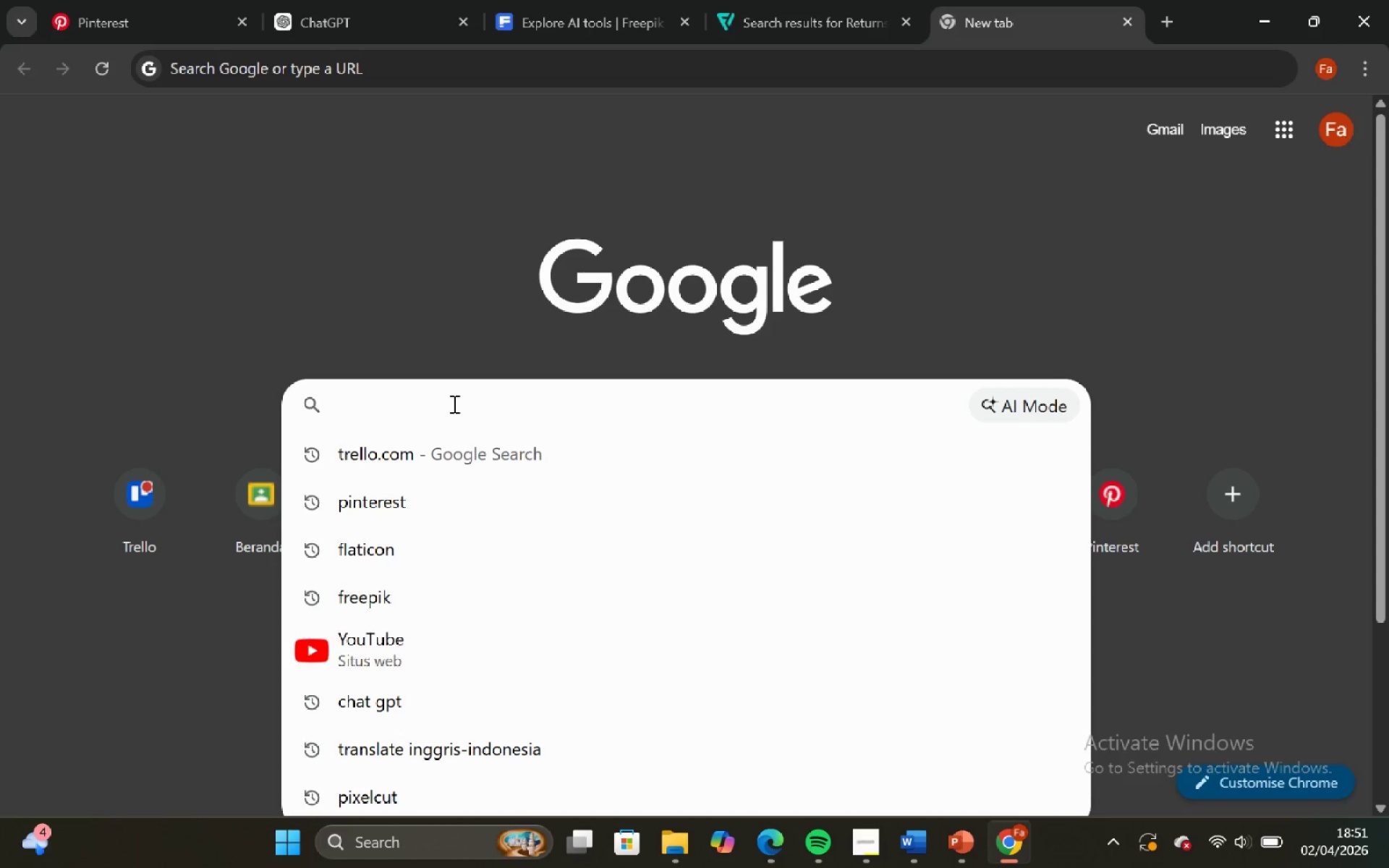 
type(market six)
key(Backspace)
type(e design)
 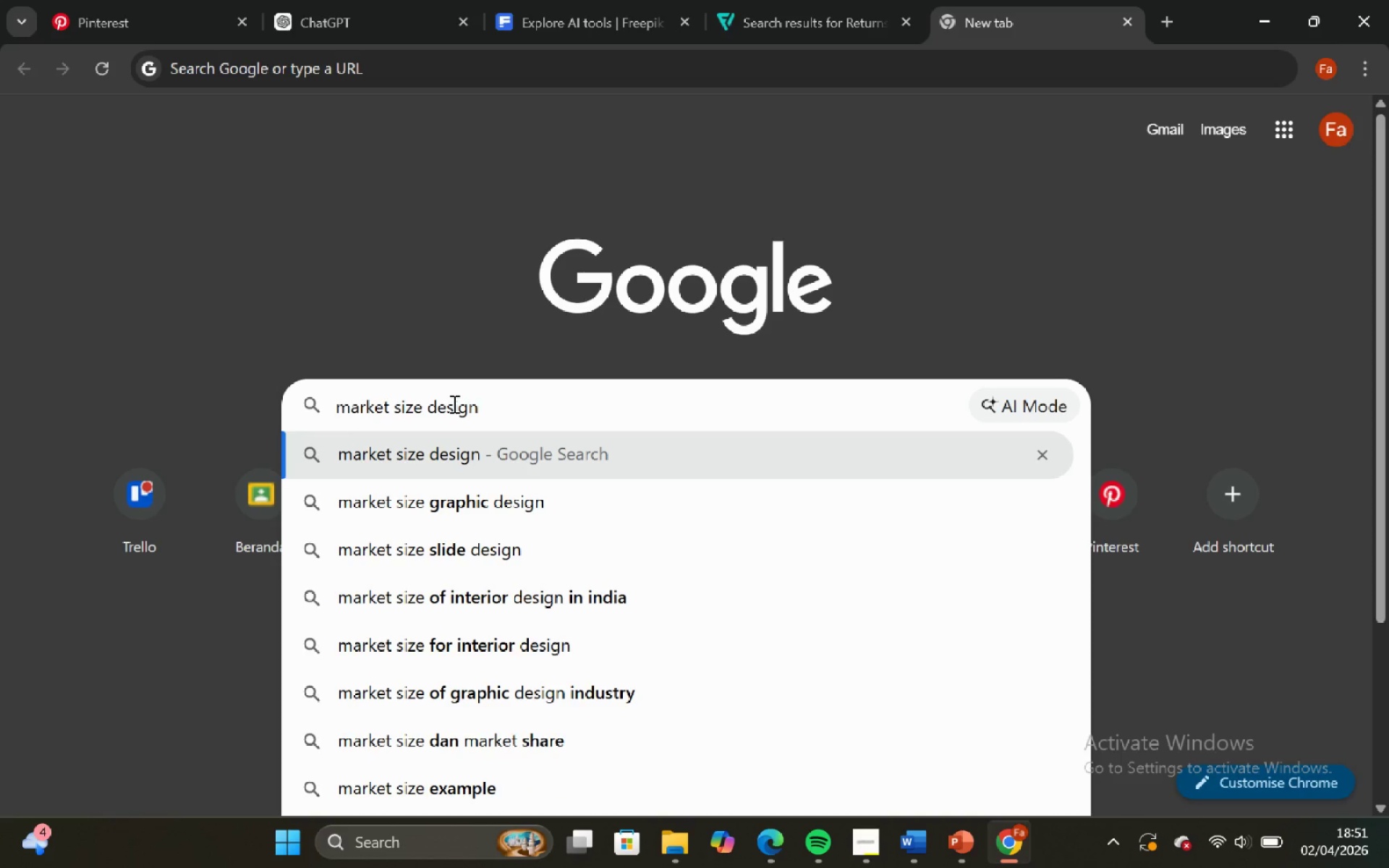 
key(Enter)
 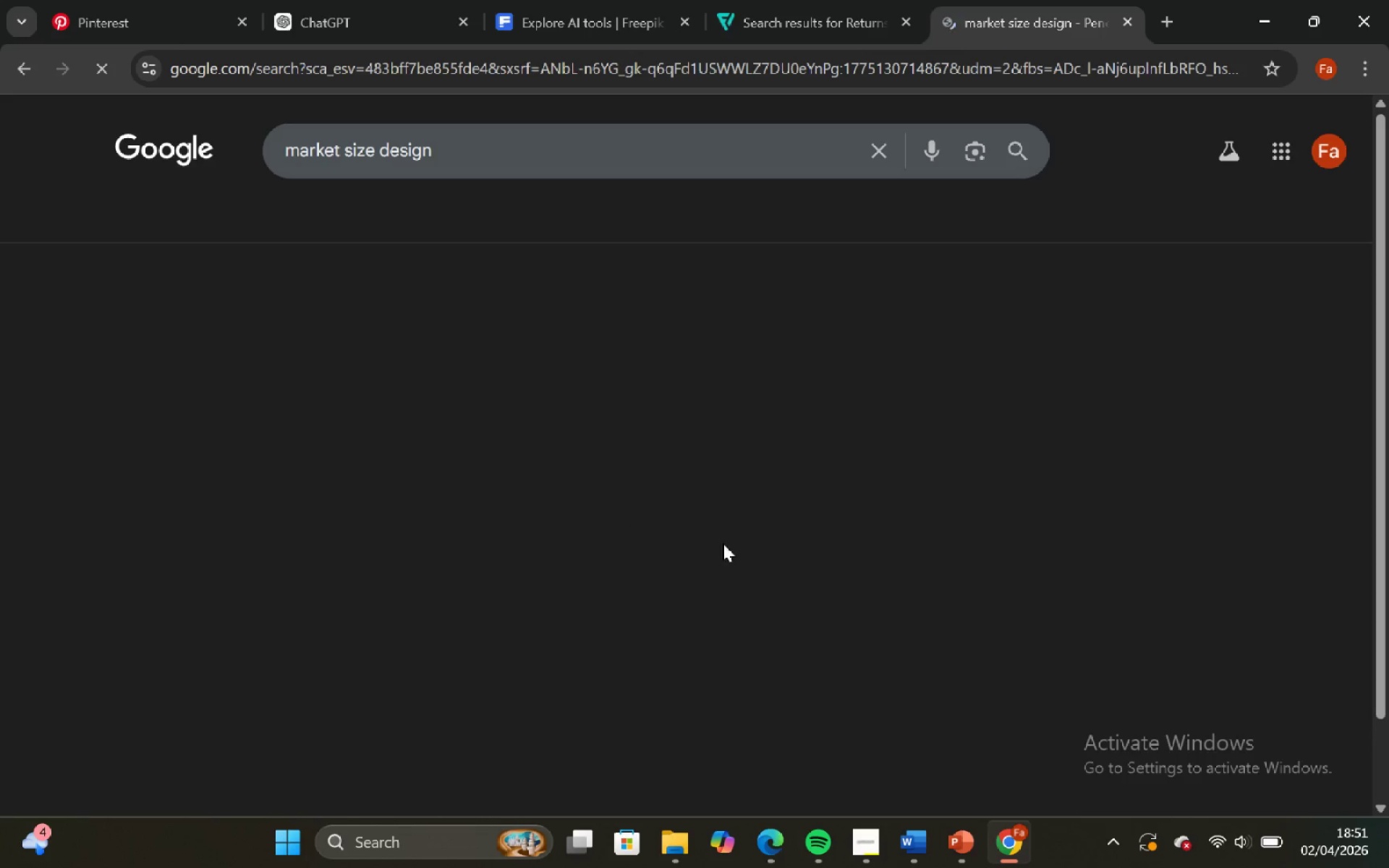 
wait(5.41)
 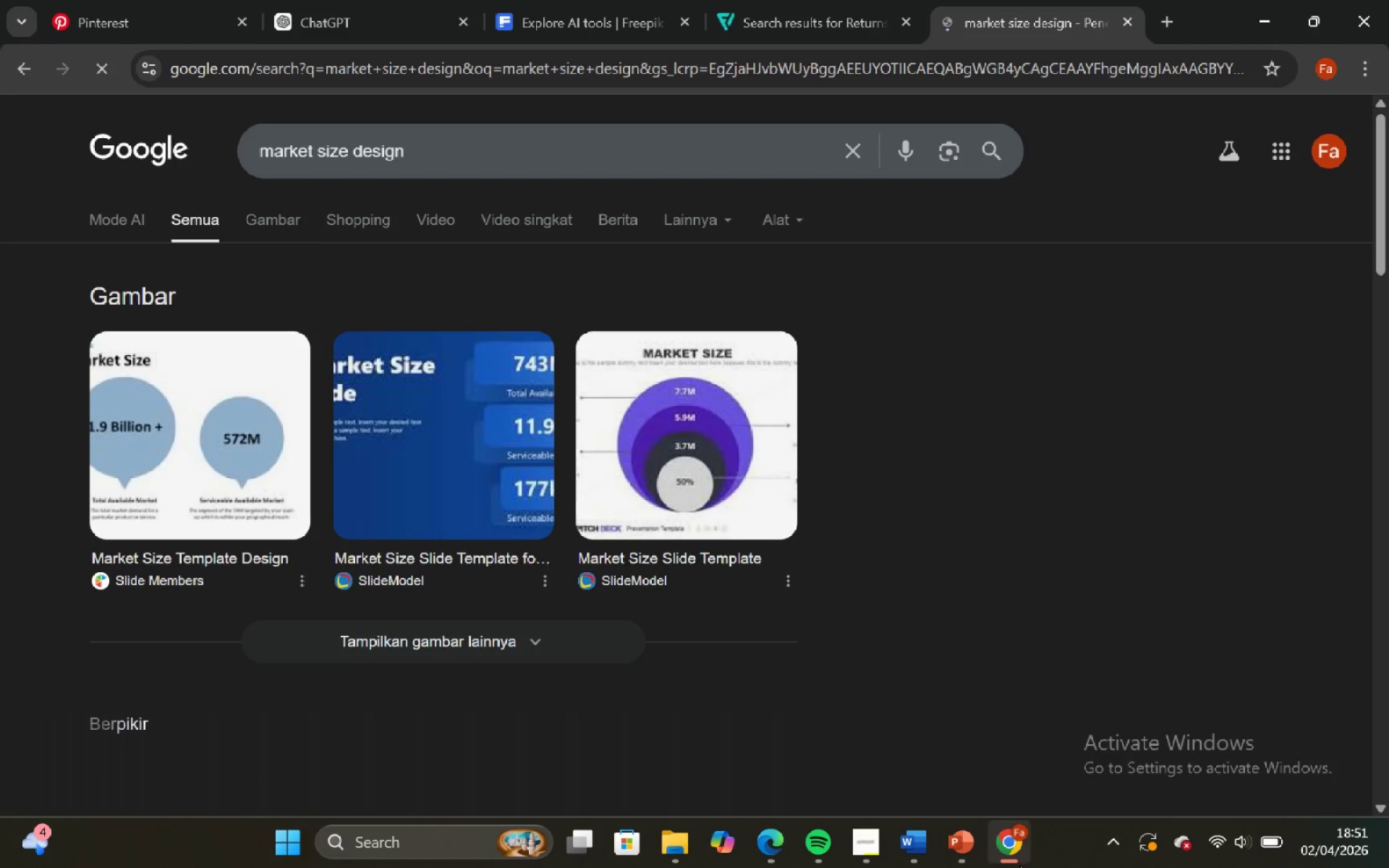 
mouse_move([967, 836])
 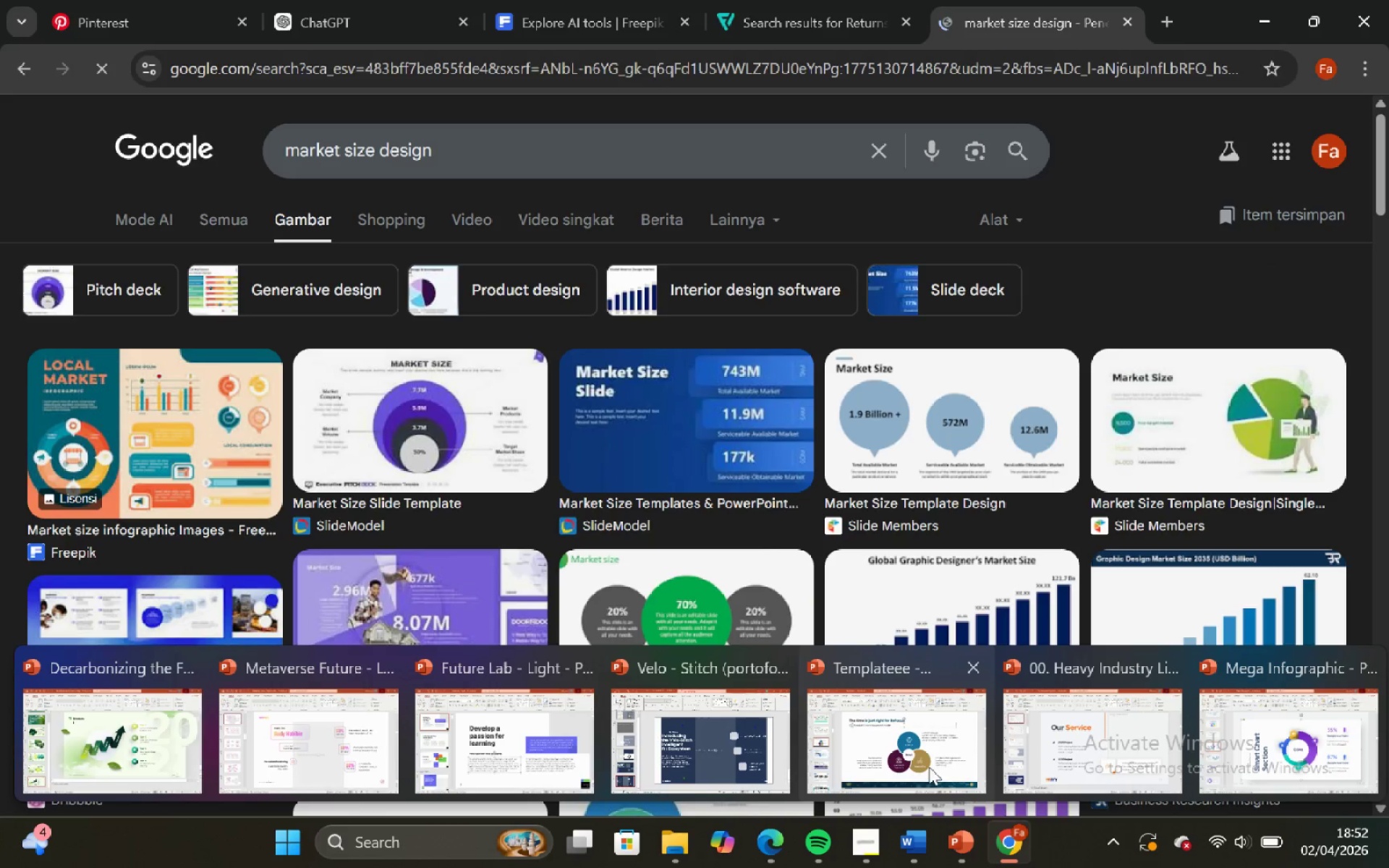 
left_click([925, 760])
 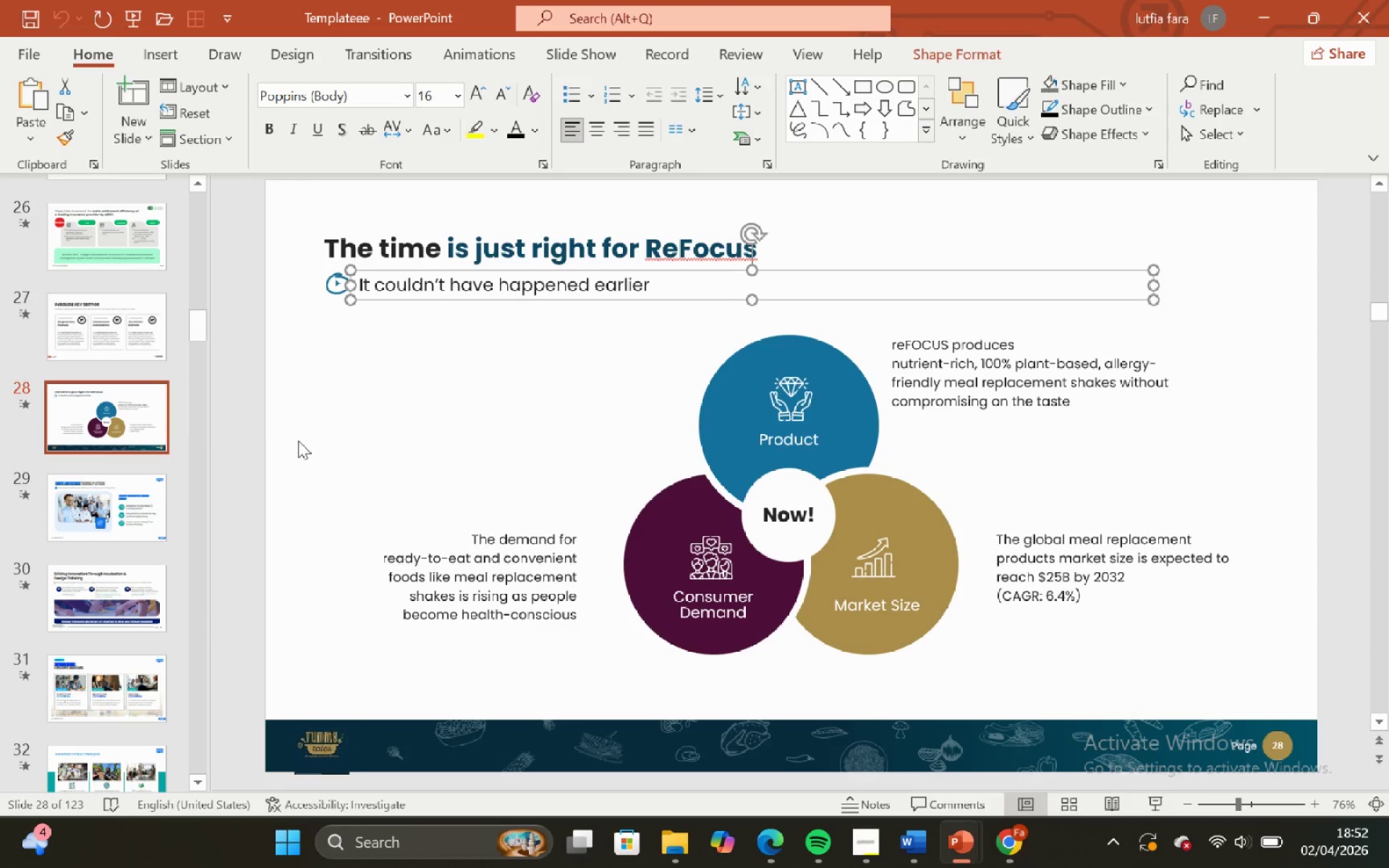 
left_click([293, 443])
 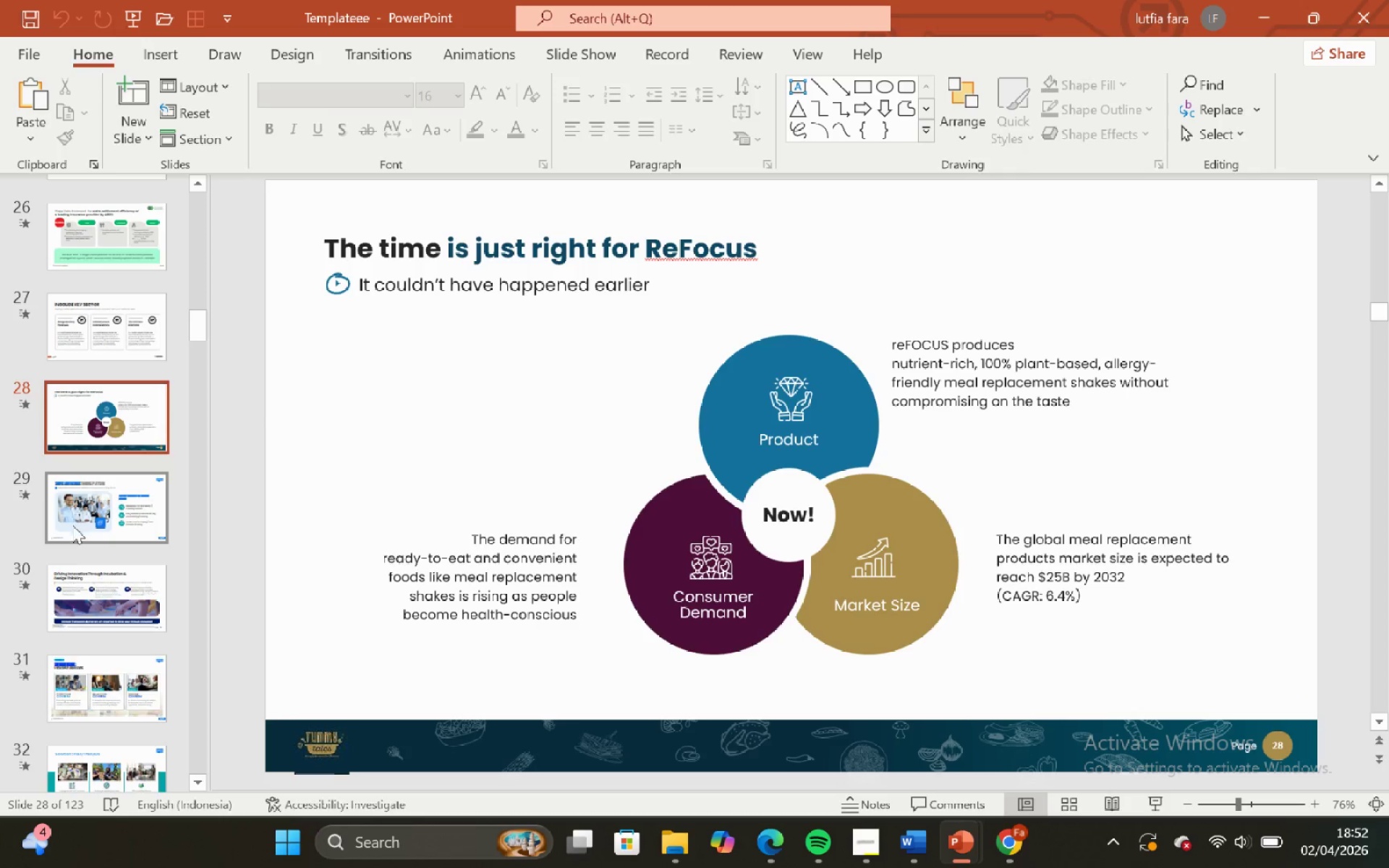 
scroll: coordinate [22, 626], scroll_direction: down, amount: 116.0
 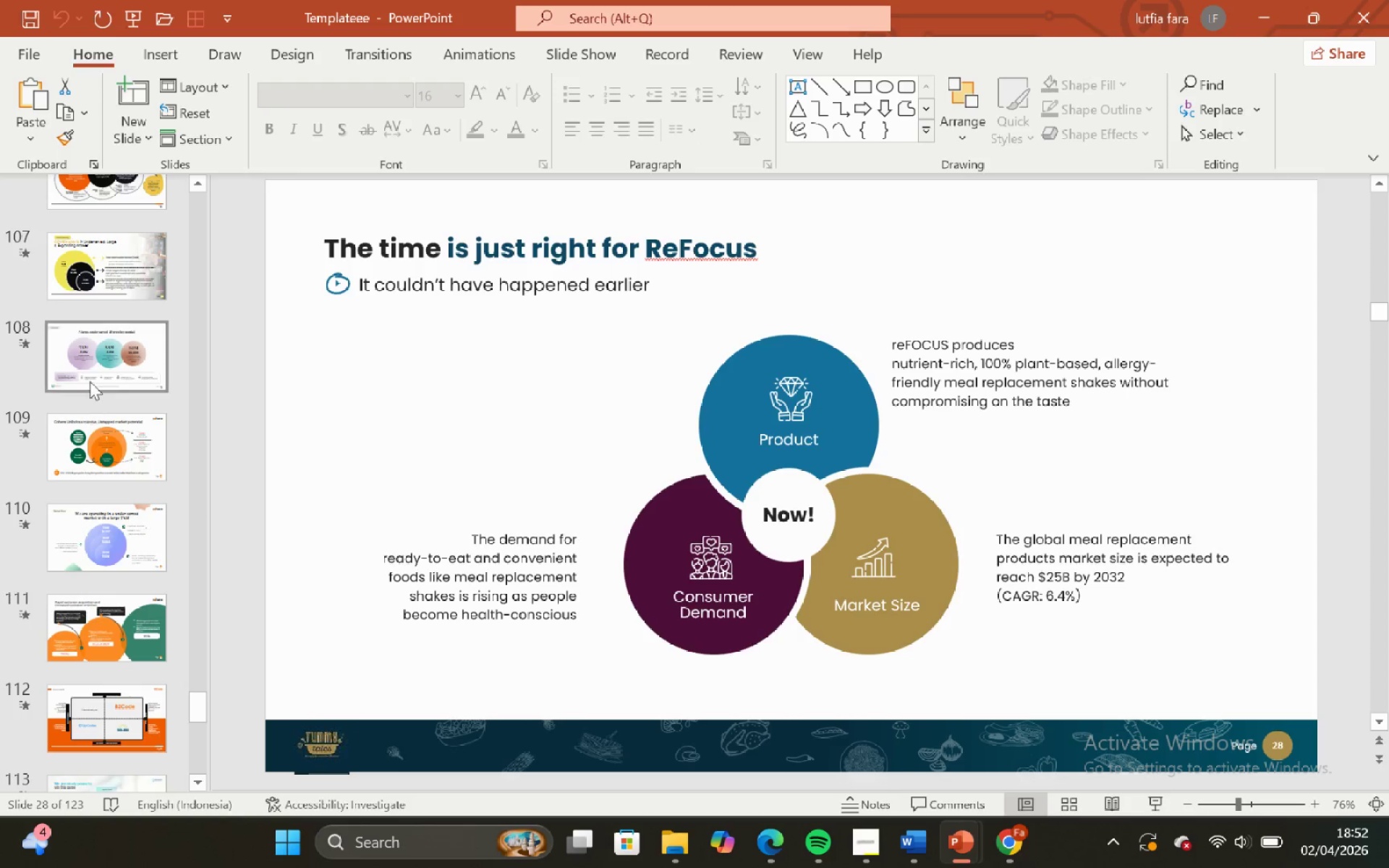 
left_click([95, 353])
 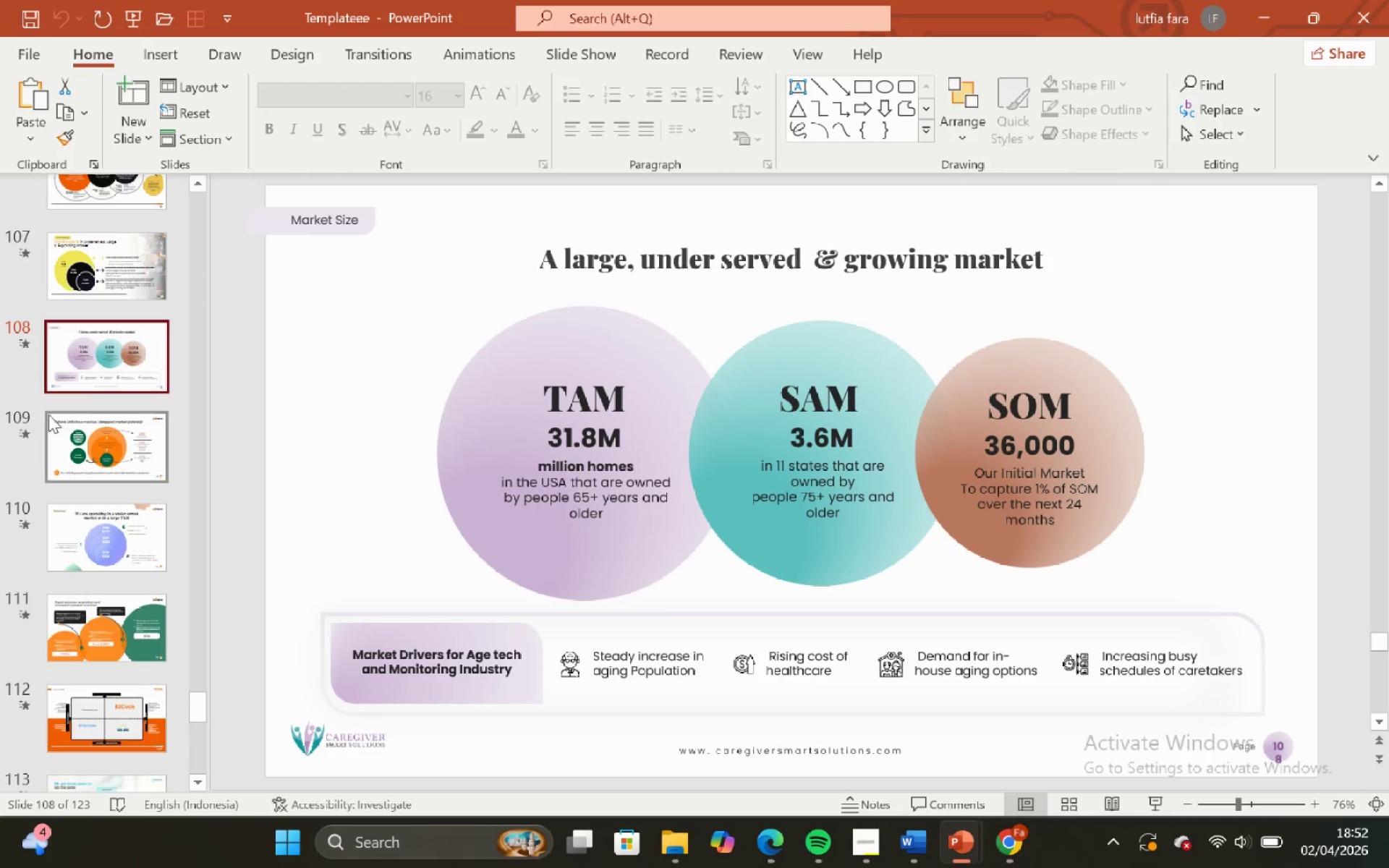 
scroll: coordinate [49, 415], scroll_direction: up, amount: 2.0
 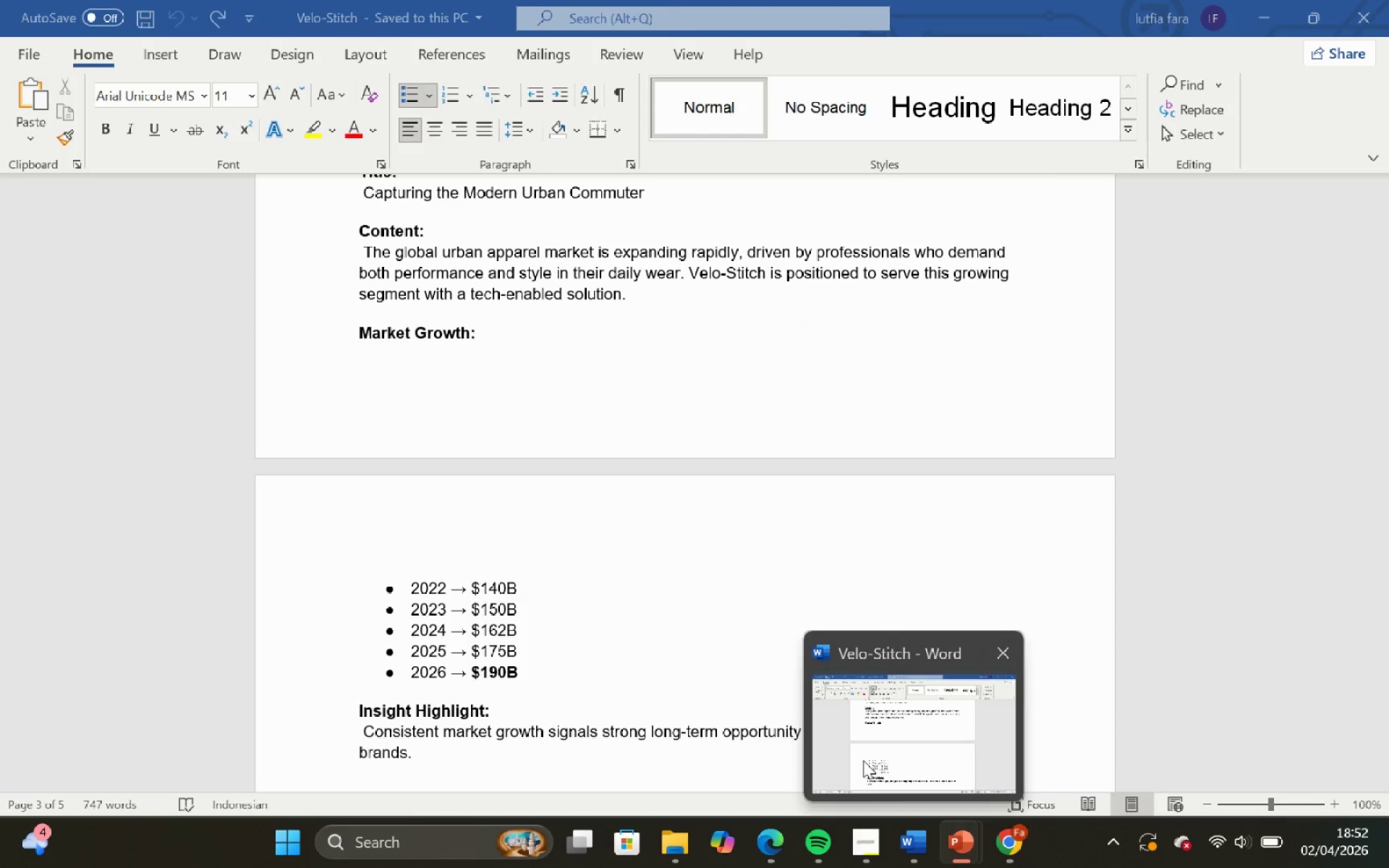 
wait(8.07)
 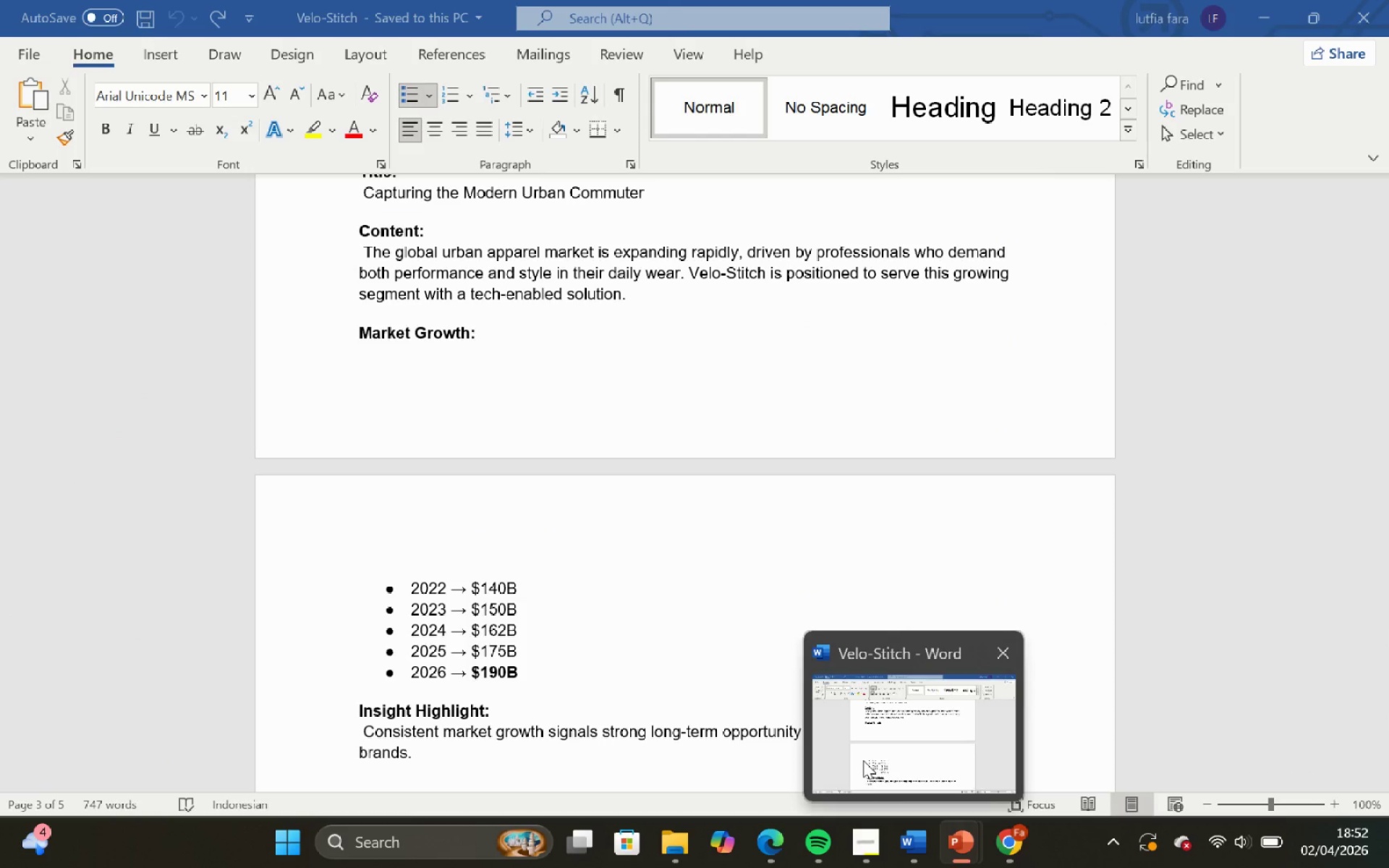 
scroll: coordinate [863, 760], scroll_direction: none, amount: 0.0
 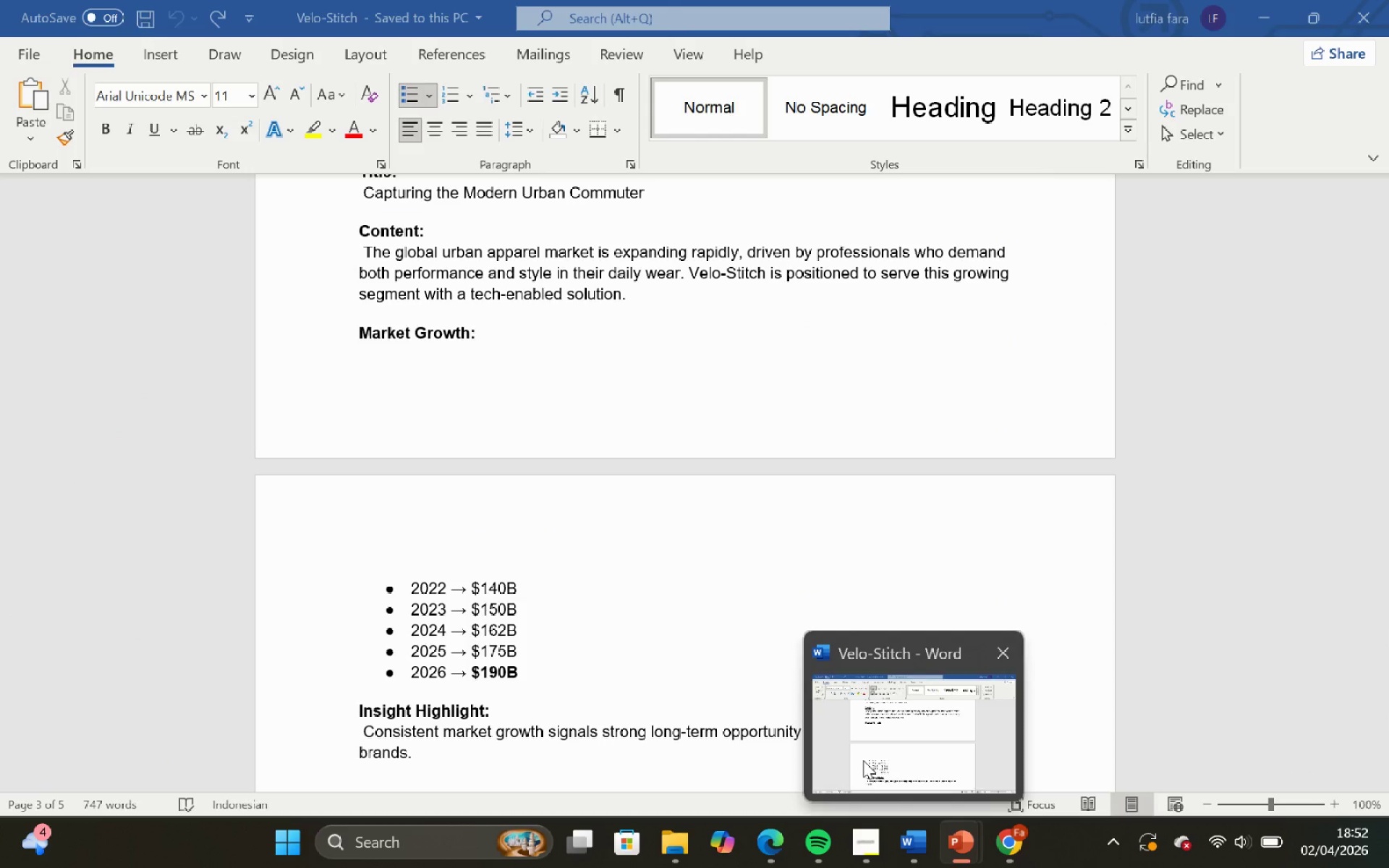 
scroll: coordinate [863, 760], scroll_direction: down, amount: 3.0
 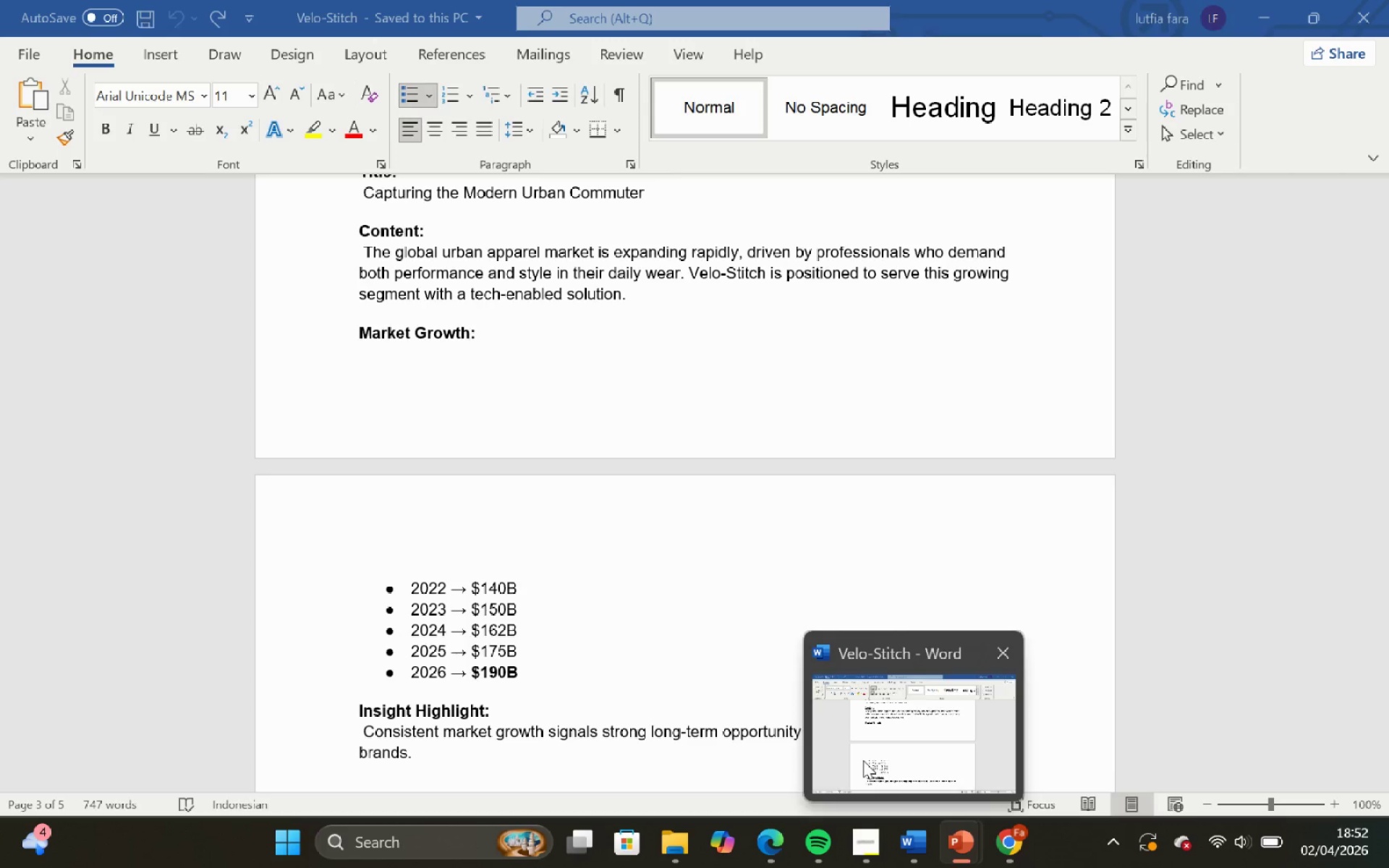 
scroll: coordinate [863, 760], scroll_direction: none, amount: 0.0
 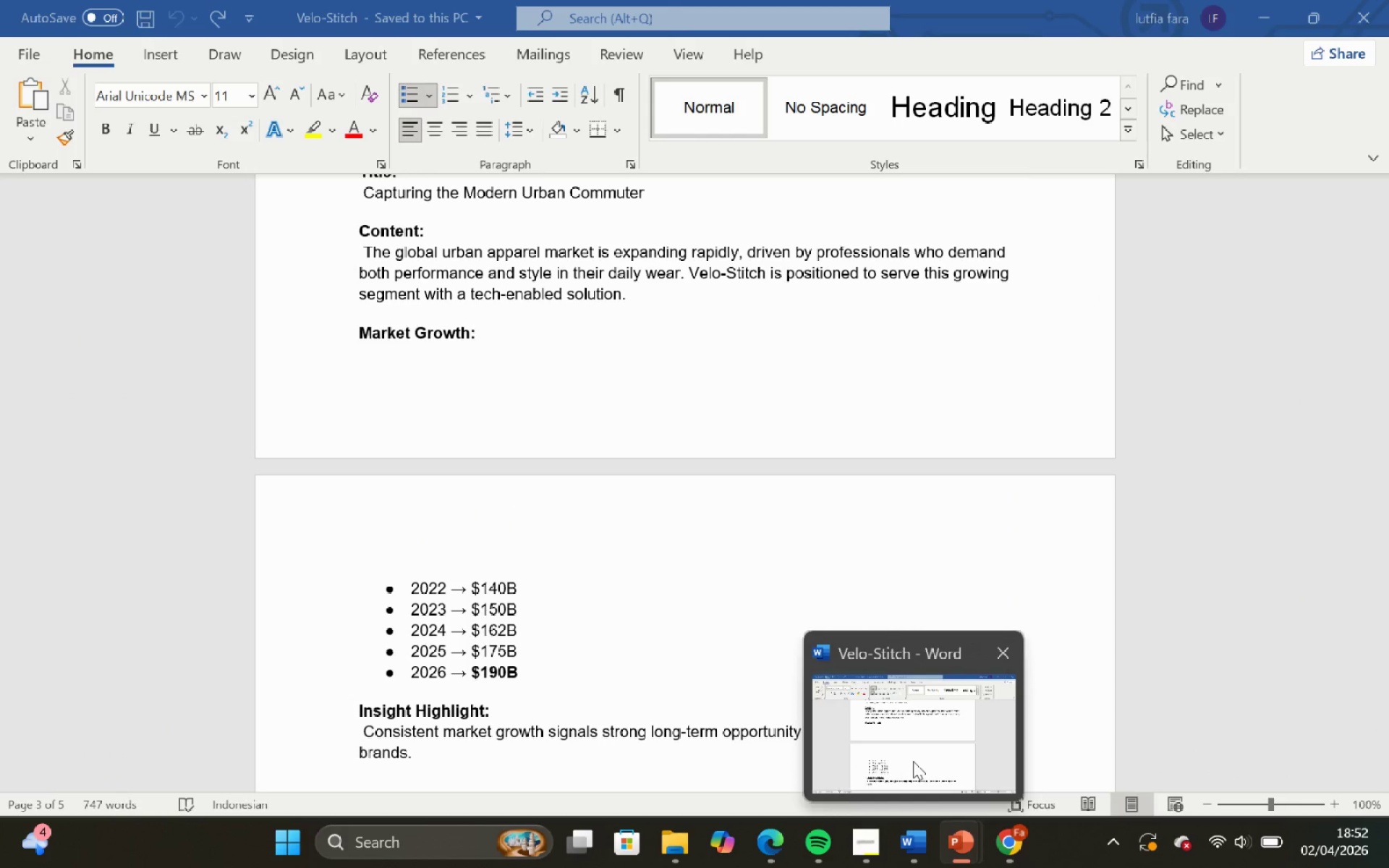 
wait(12.75)
 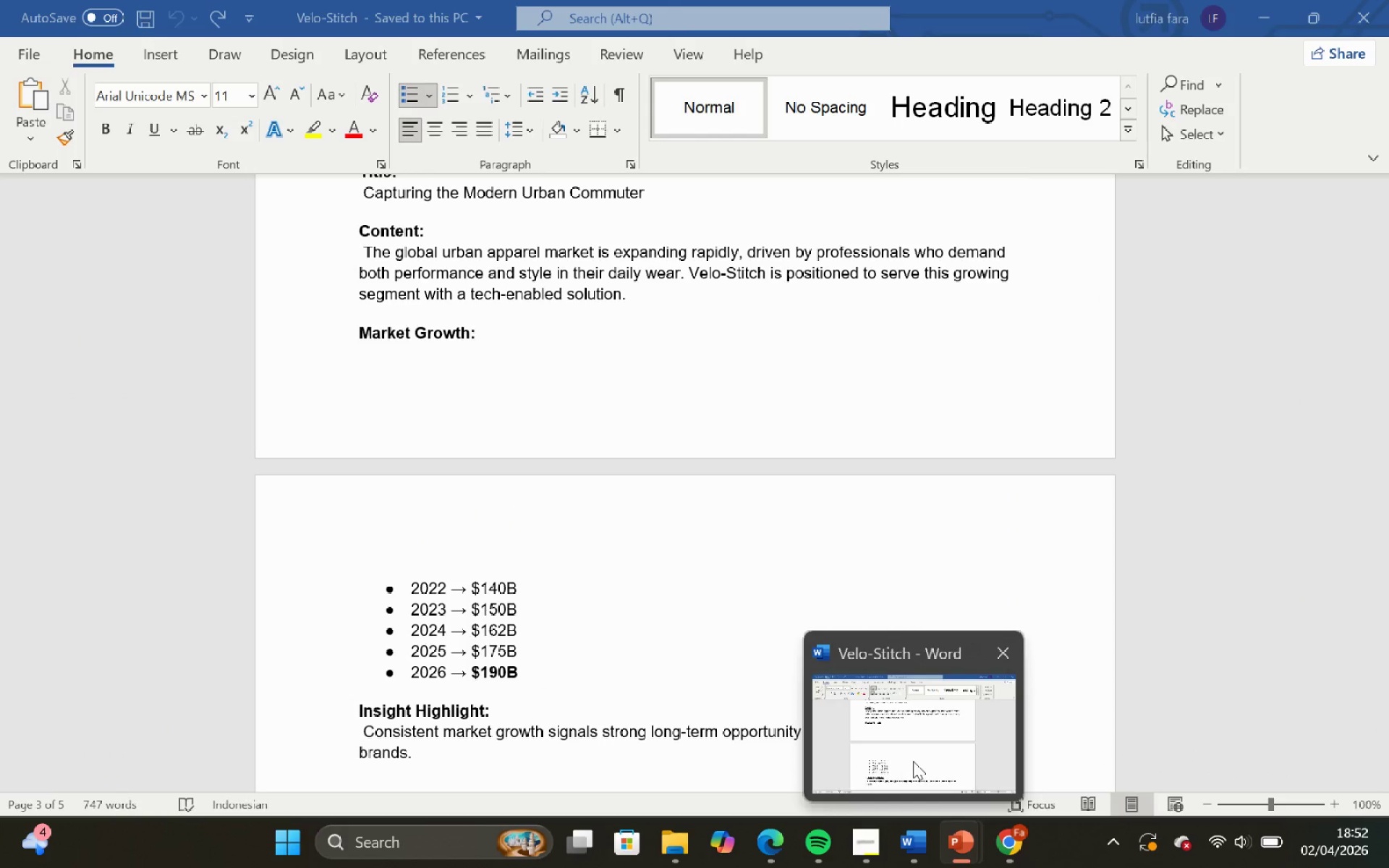 
left_click([75, 500])
 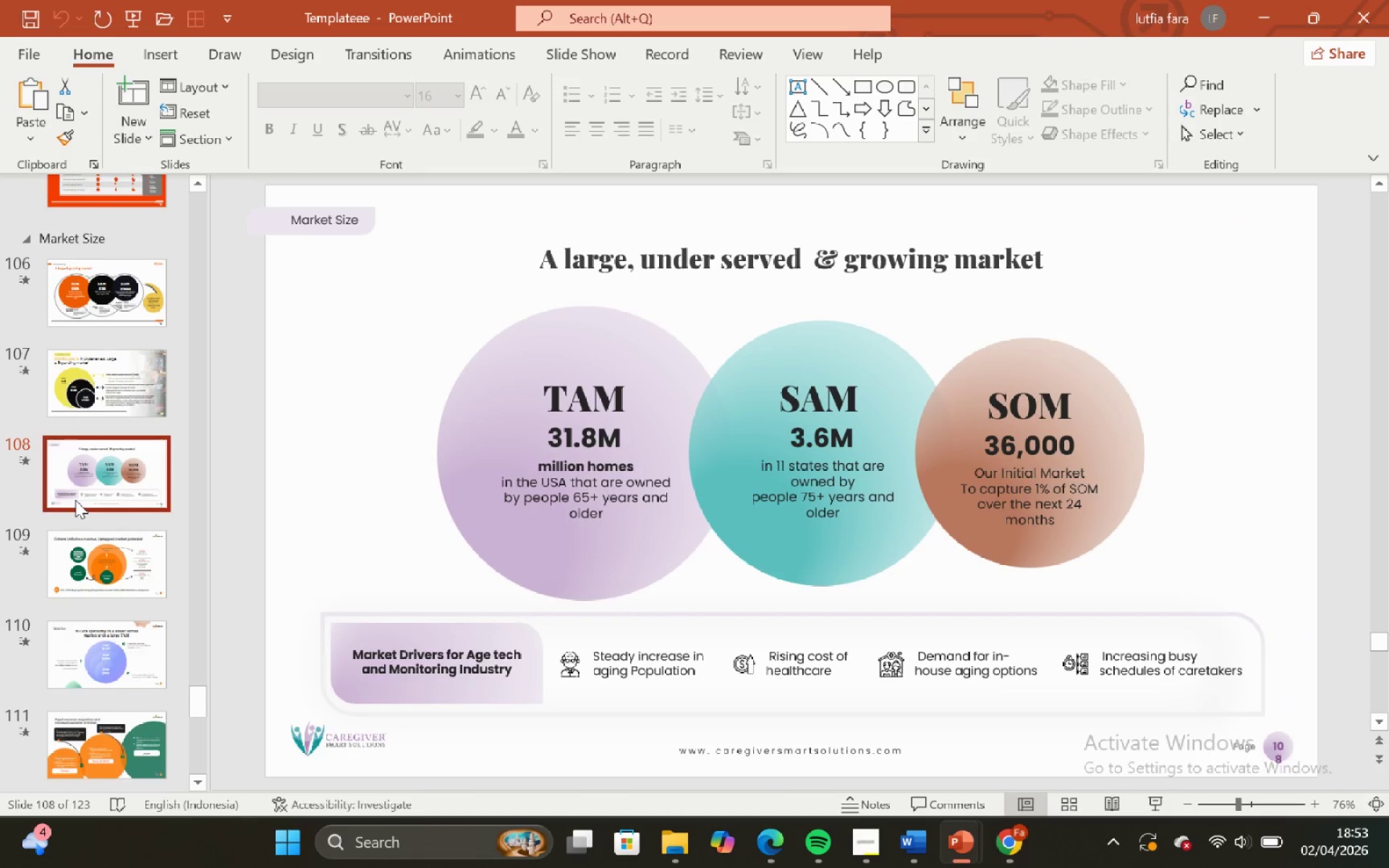 
scroll: coordinate [81, 491], scroll_direction: up, amount: 10.0
 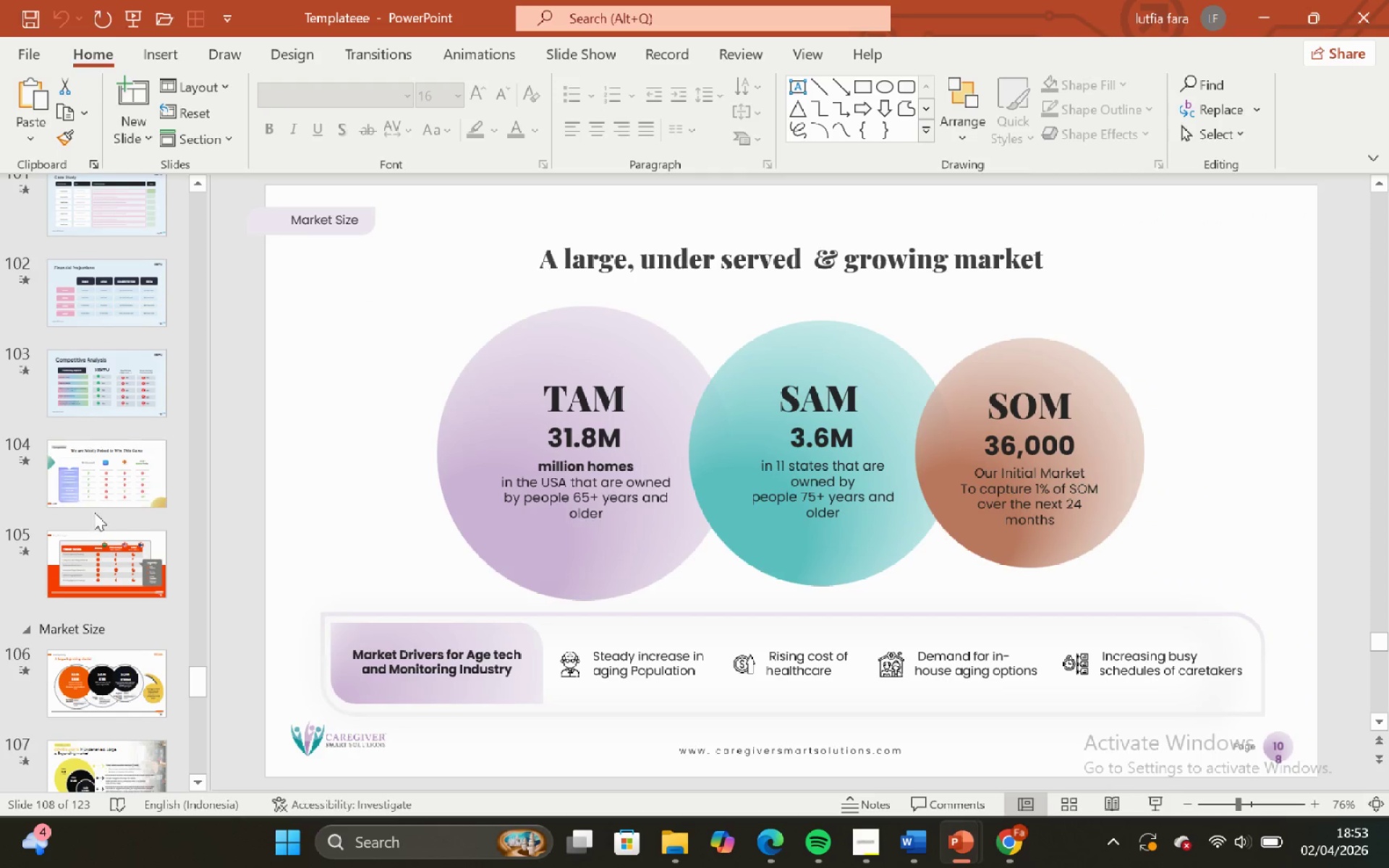 
scroll: coordinate [90, 523], scroll_direction: down, amount: 26.0
 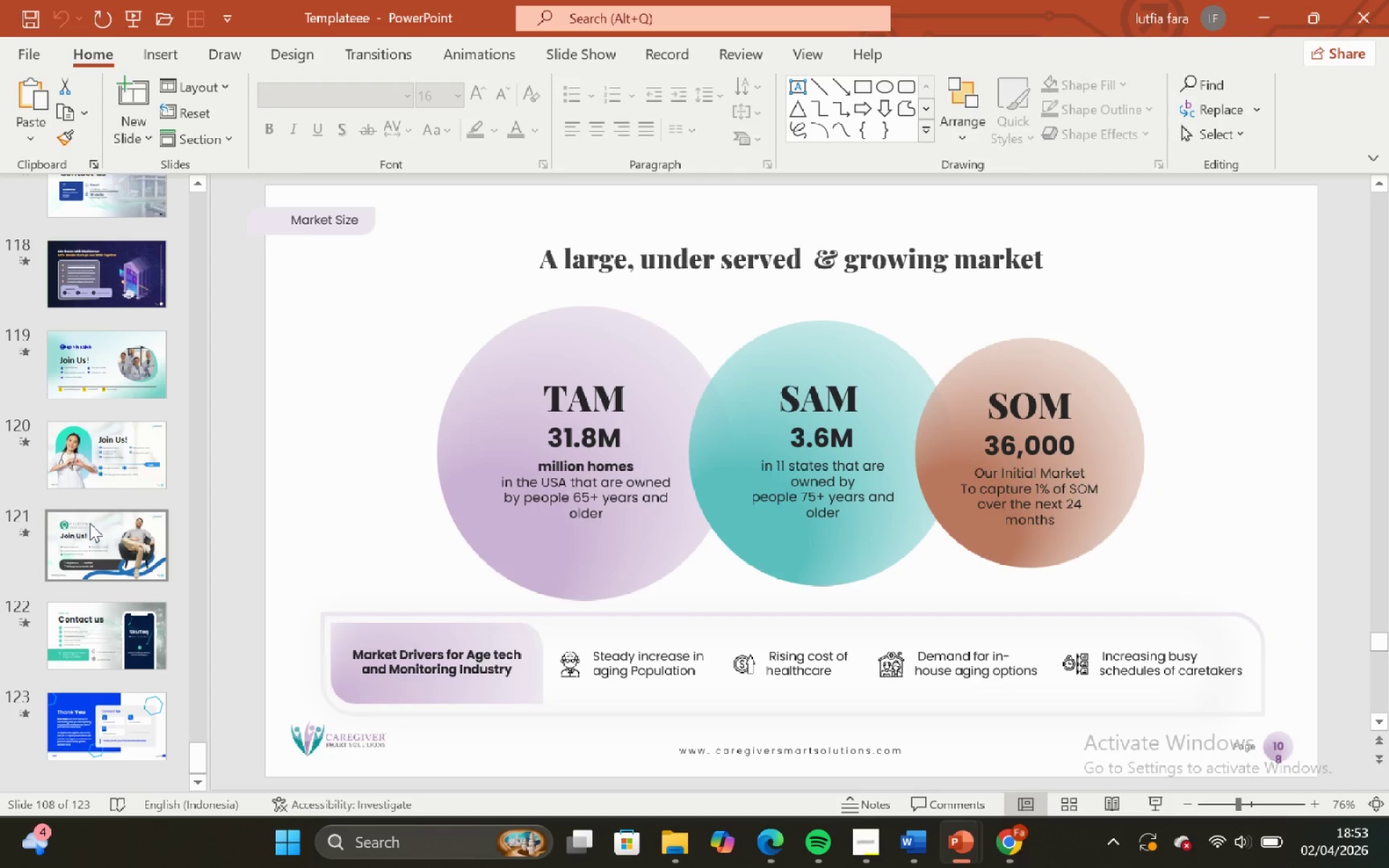 
scroll: coordinate [88, 495], scroll_direction: up, amount: 8.0
 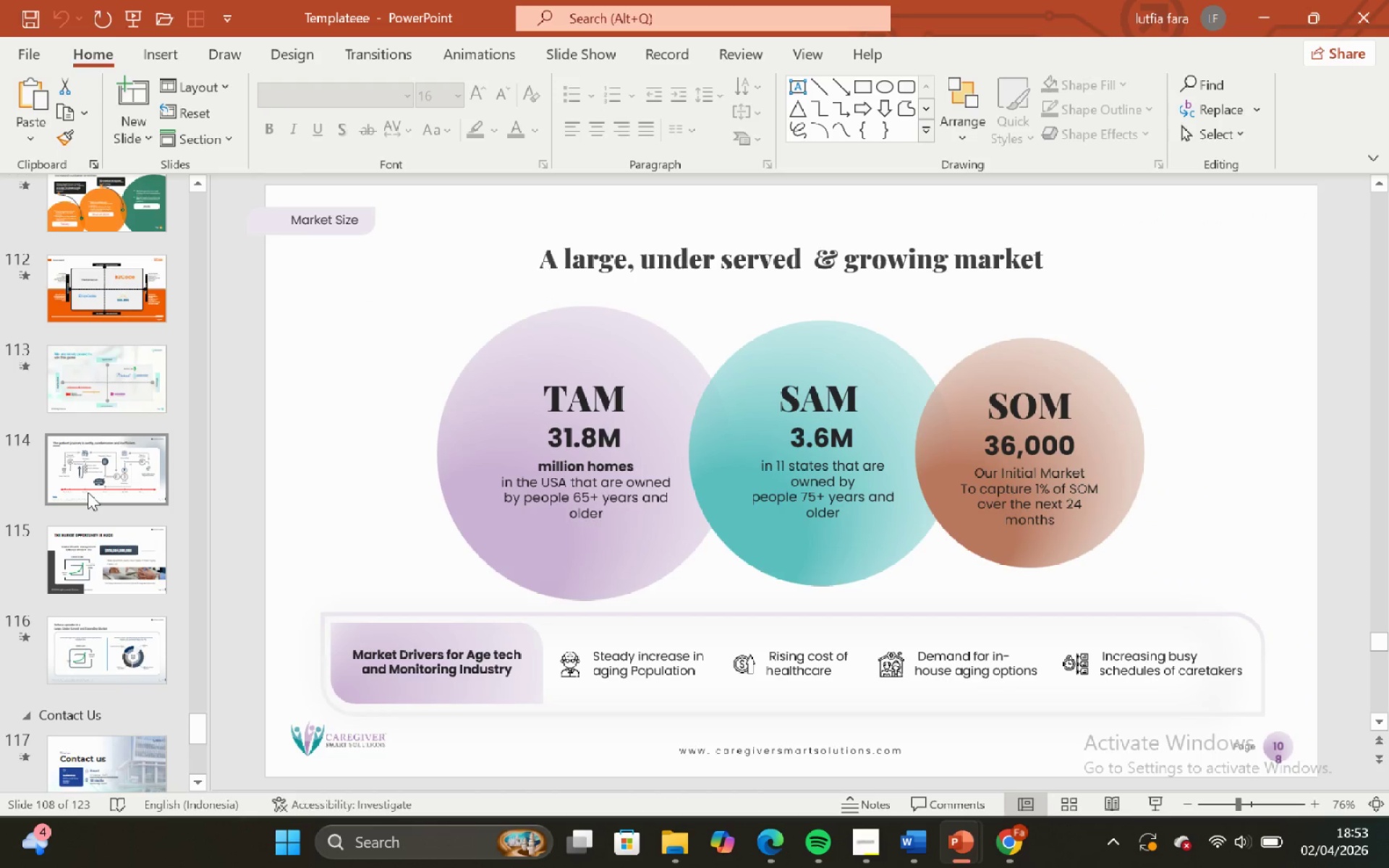 
left_click([83, 480])
 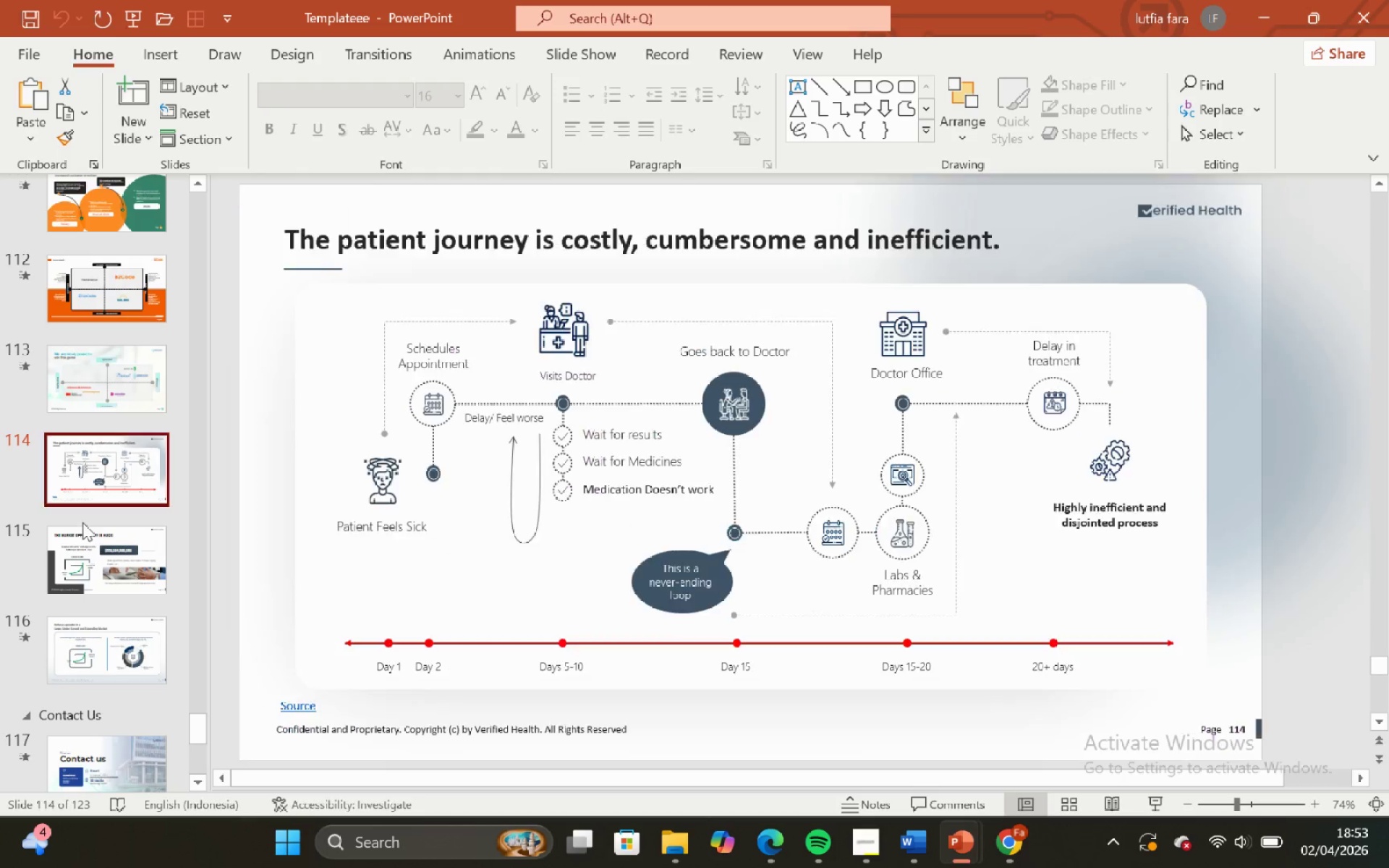 
scroll: coordinate [78, 513], scroll_direction: up, amount: 4.0
 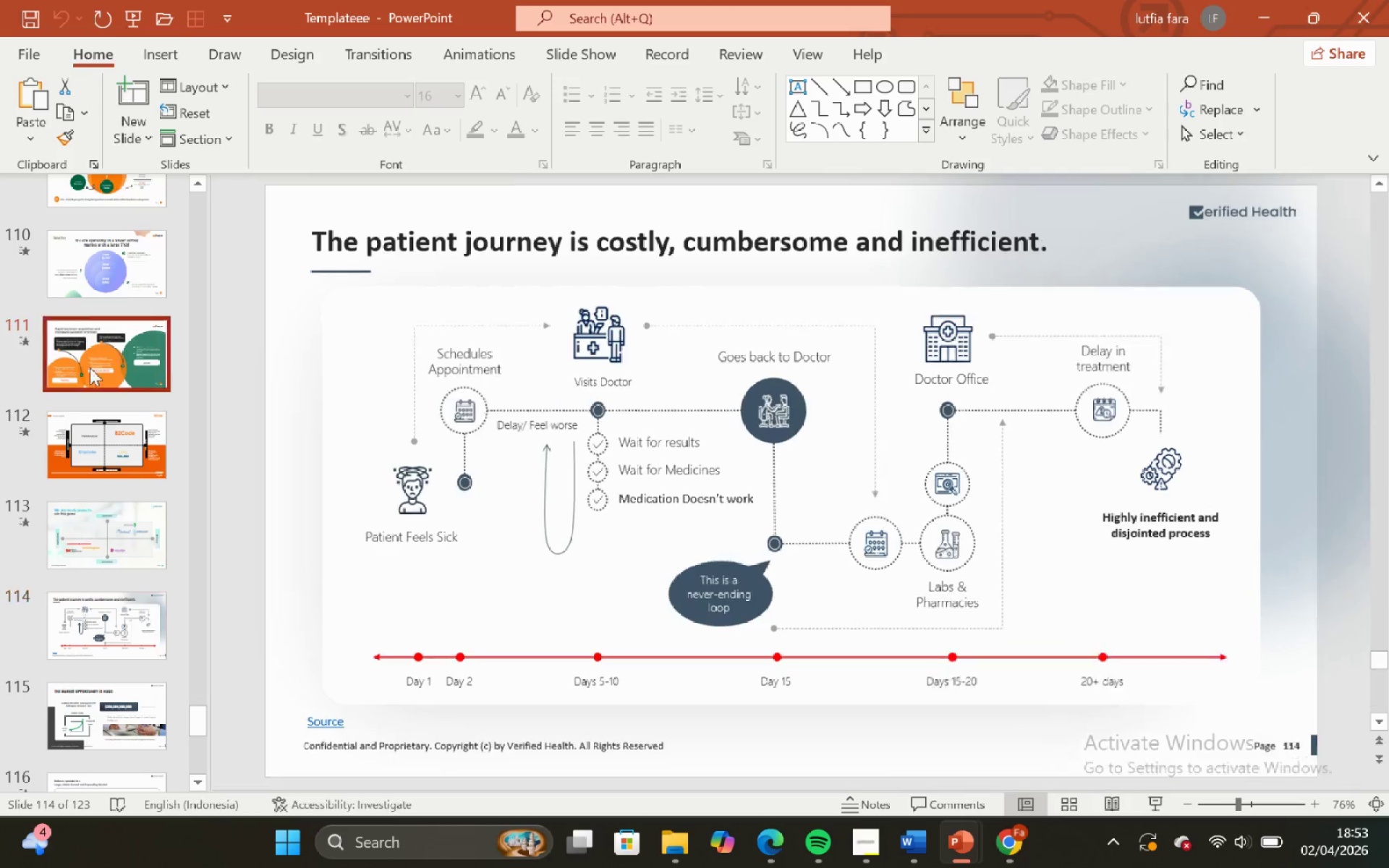 
double_click([90, 299])
 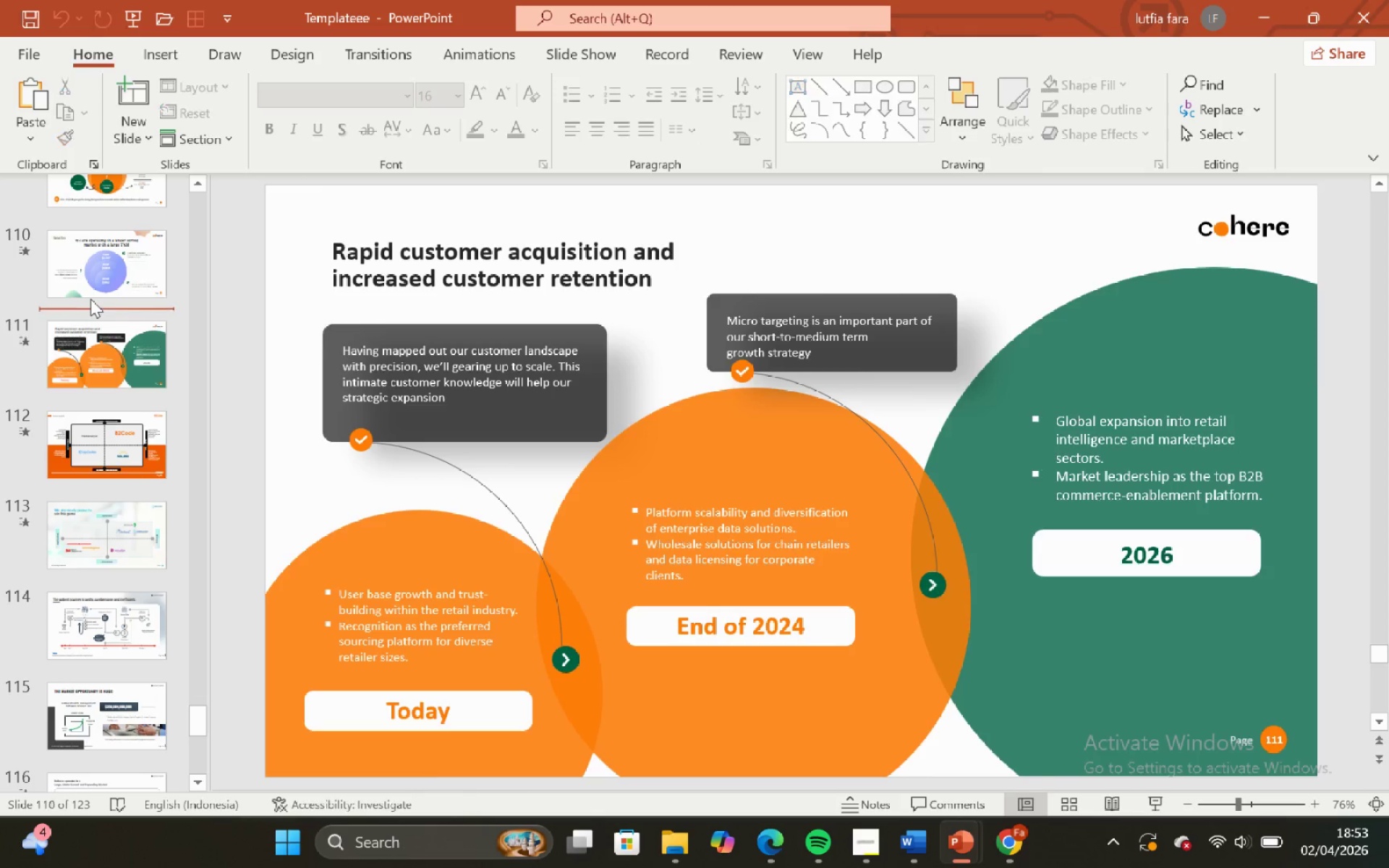 
scroll: coordinate [91, 297], scroll_direction: up, amount: 3.0
 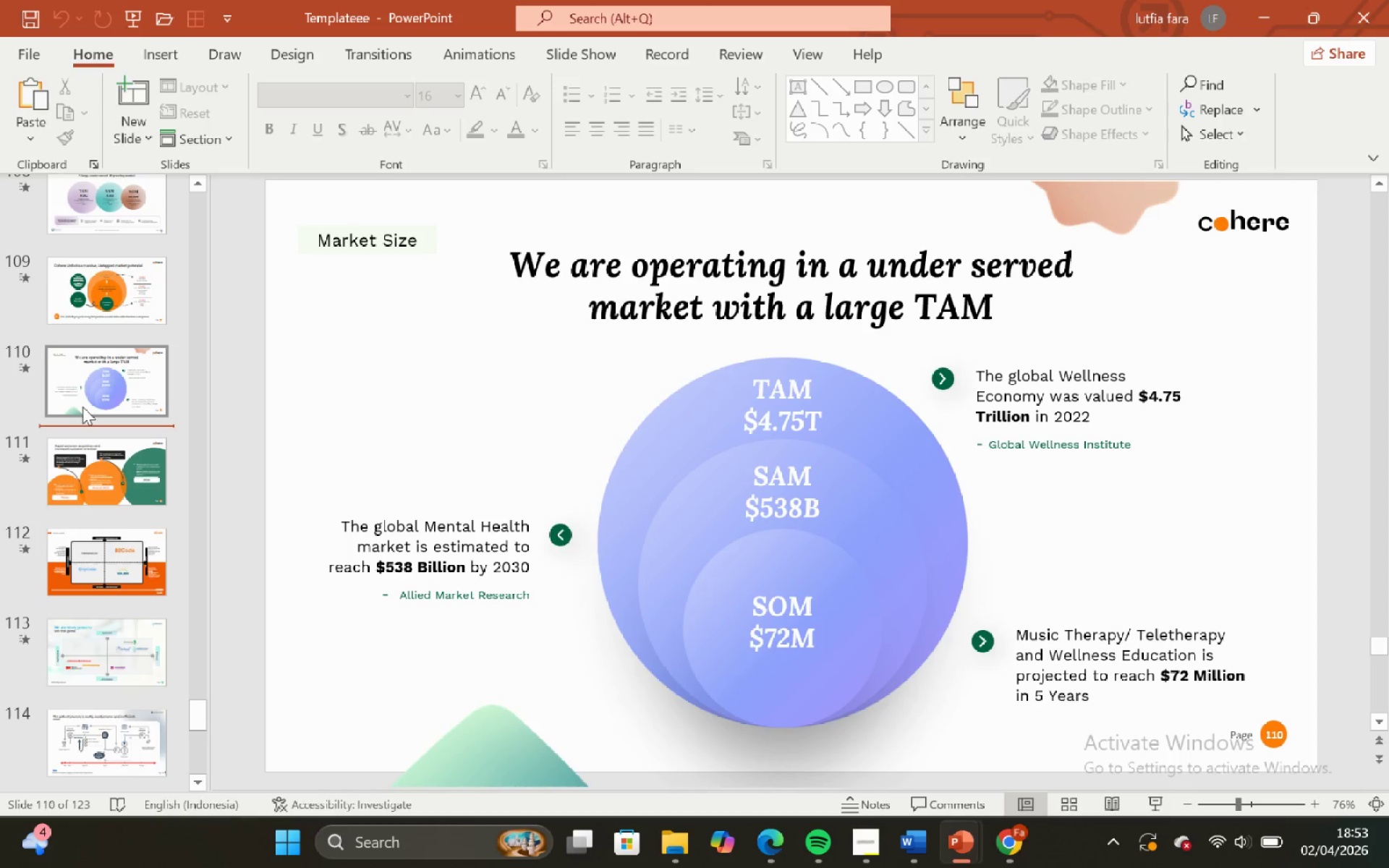 
left_click([82, 407])
 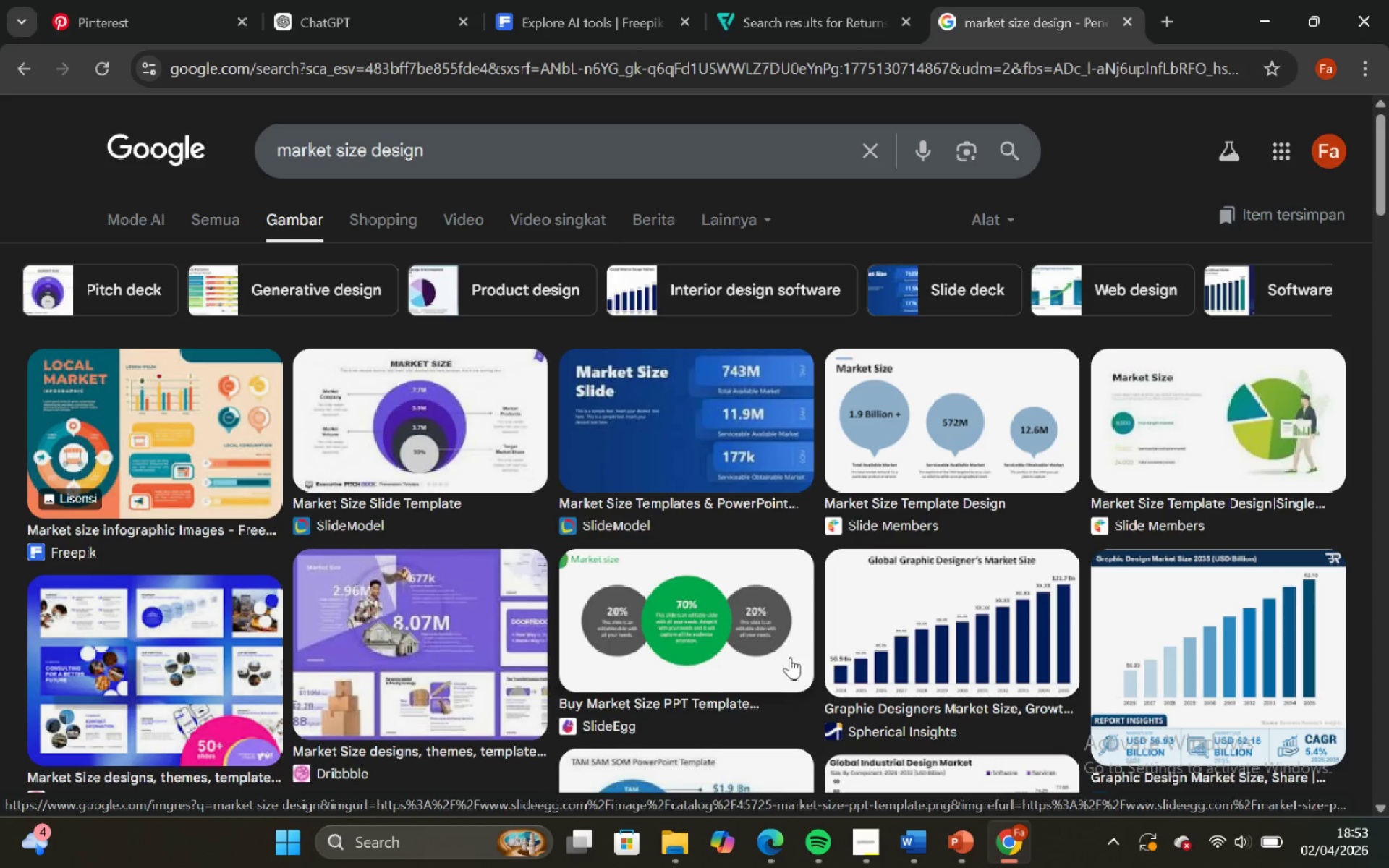 
wait(7.03)
 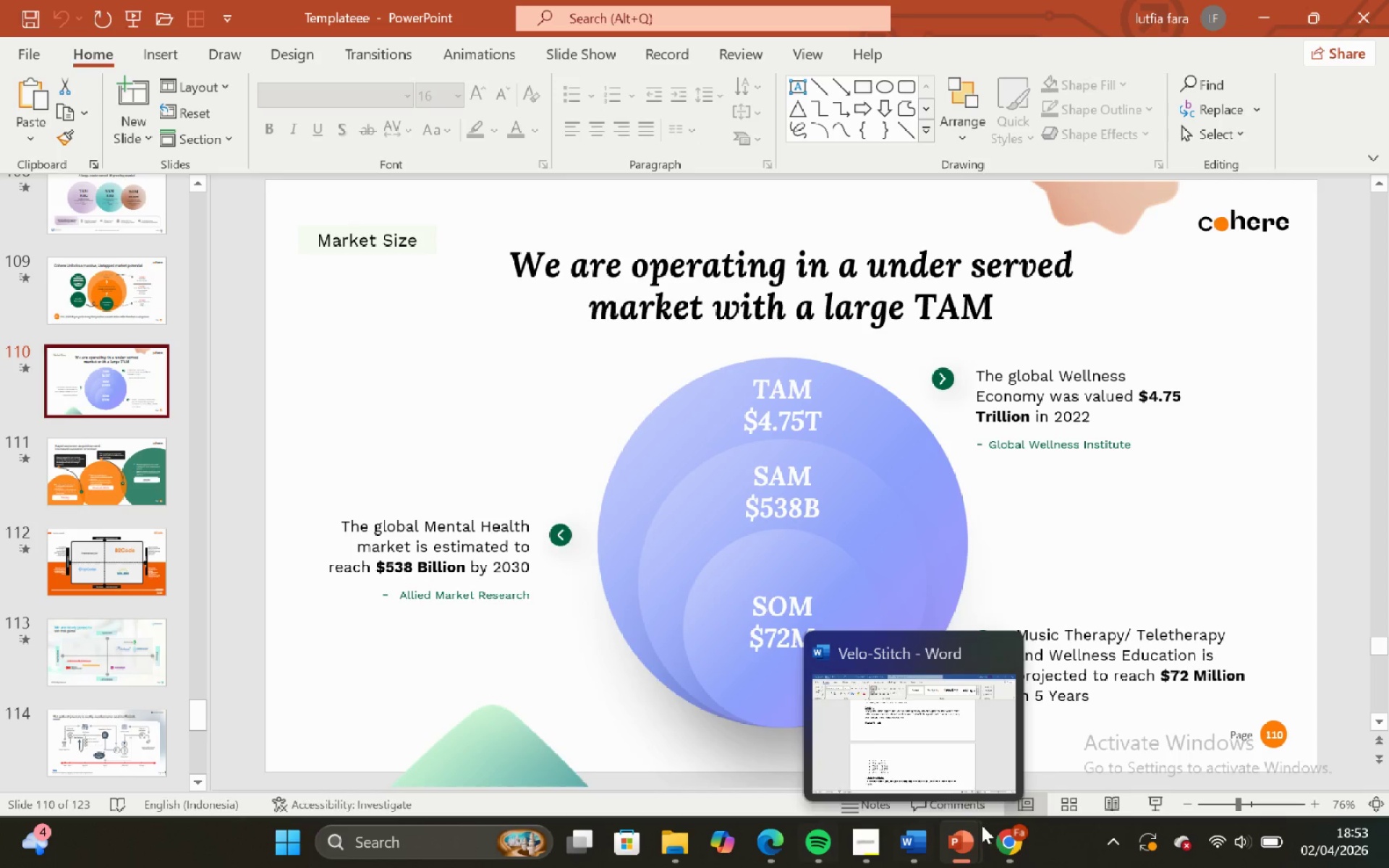 
scroll: coordinate [887, 756], scroll_direction: down, amount: 12.0
 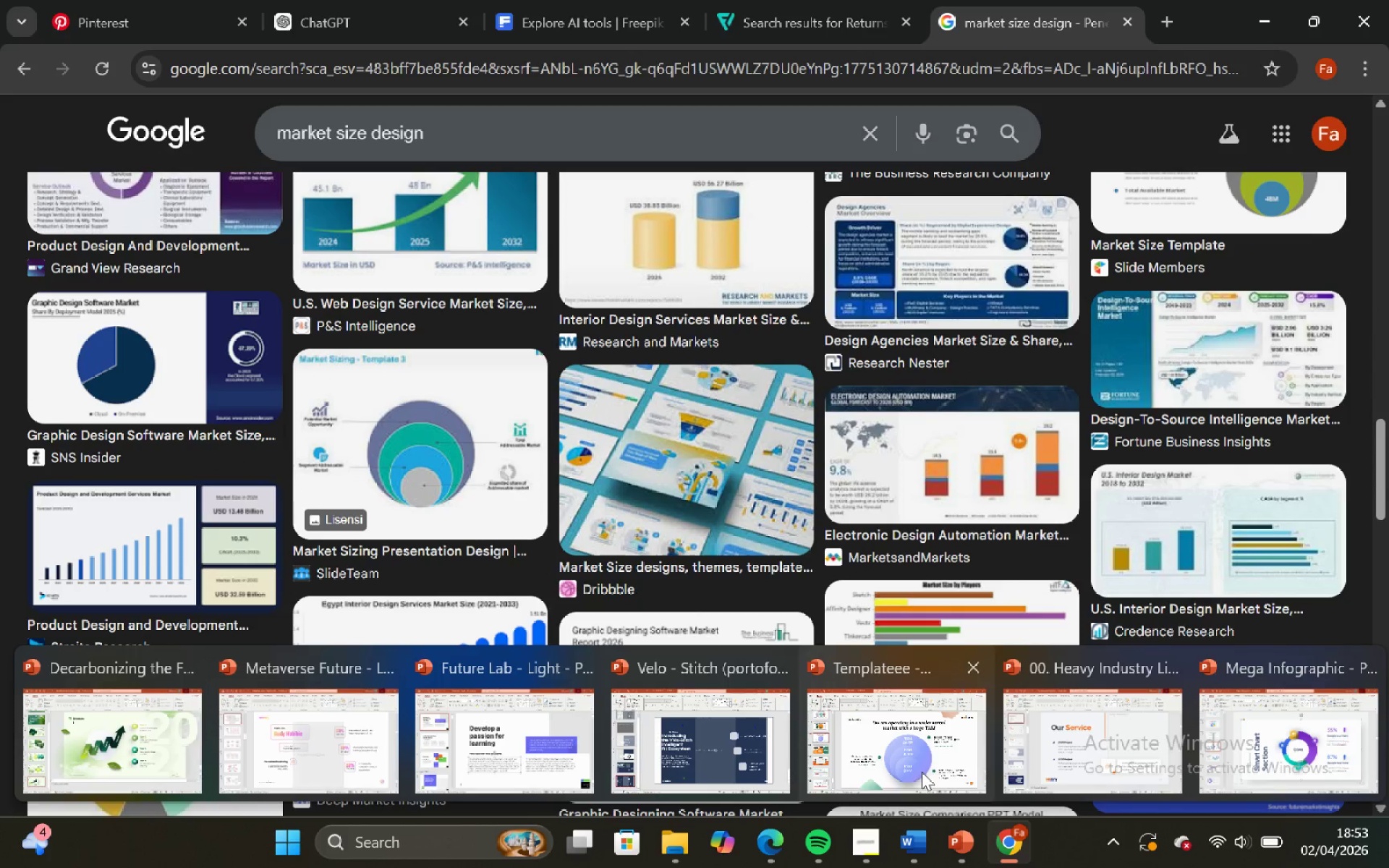 
left_click([710, 405])
 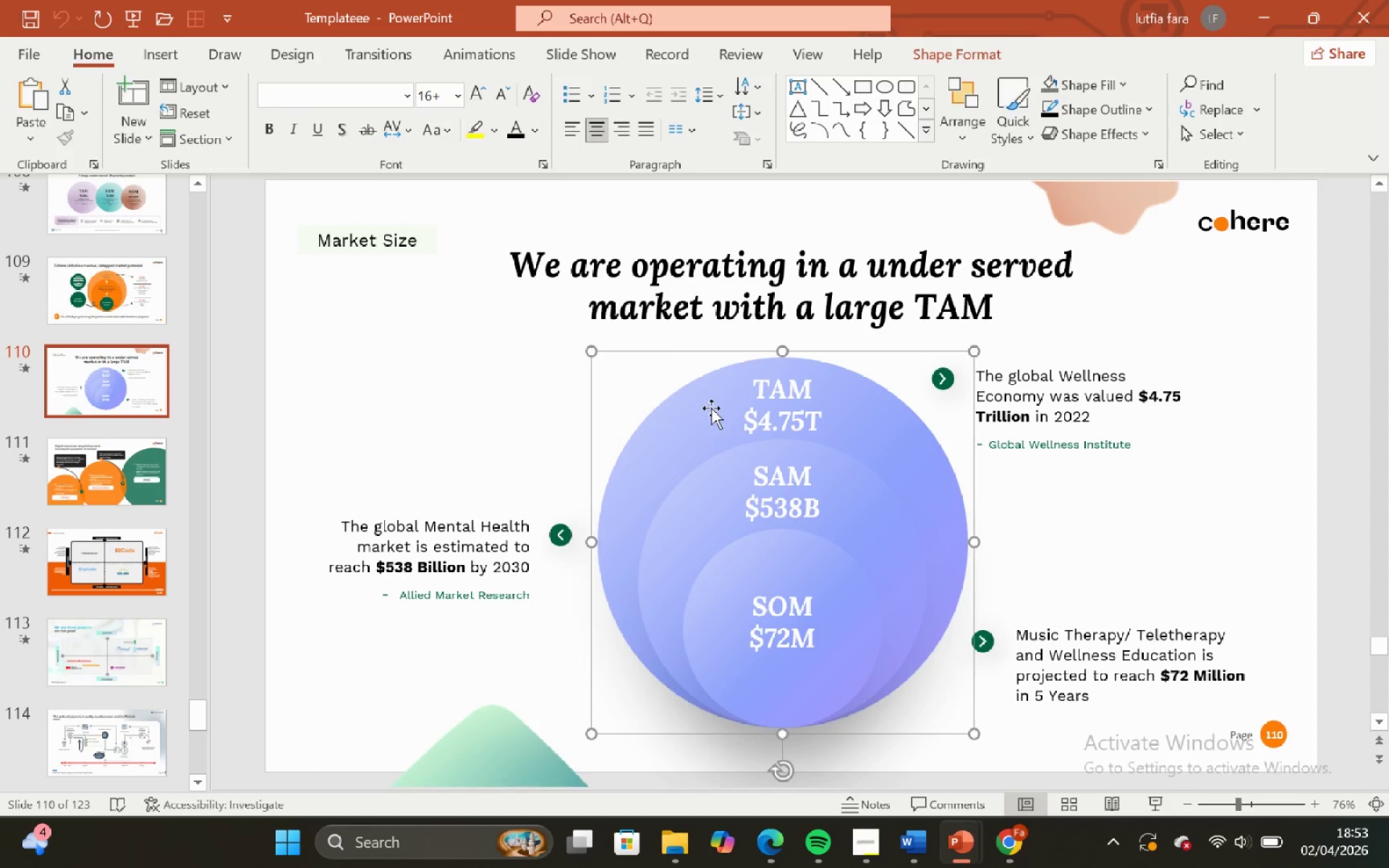 
left_click_drag(start_coordinate=[709, 408], to_coordinate=[658, 409])
 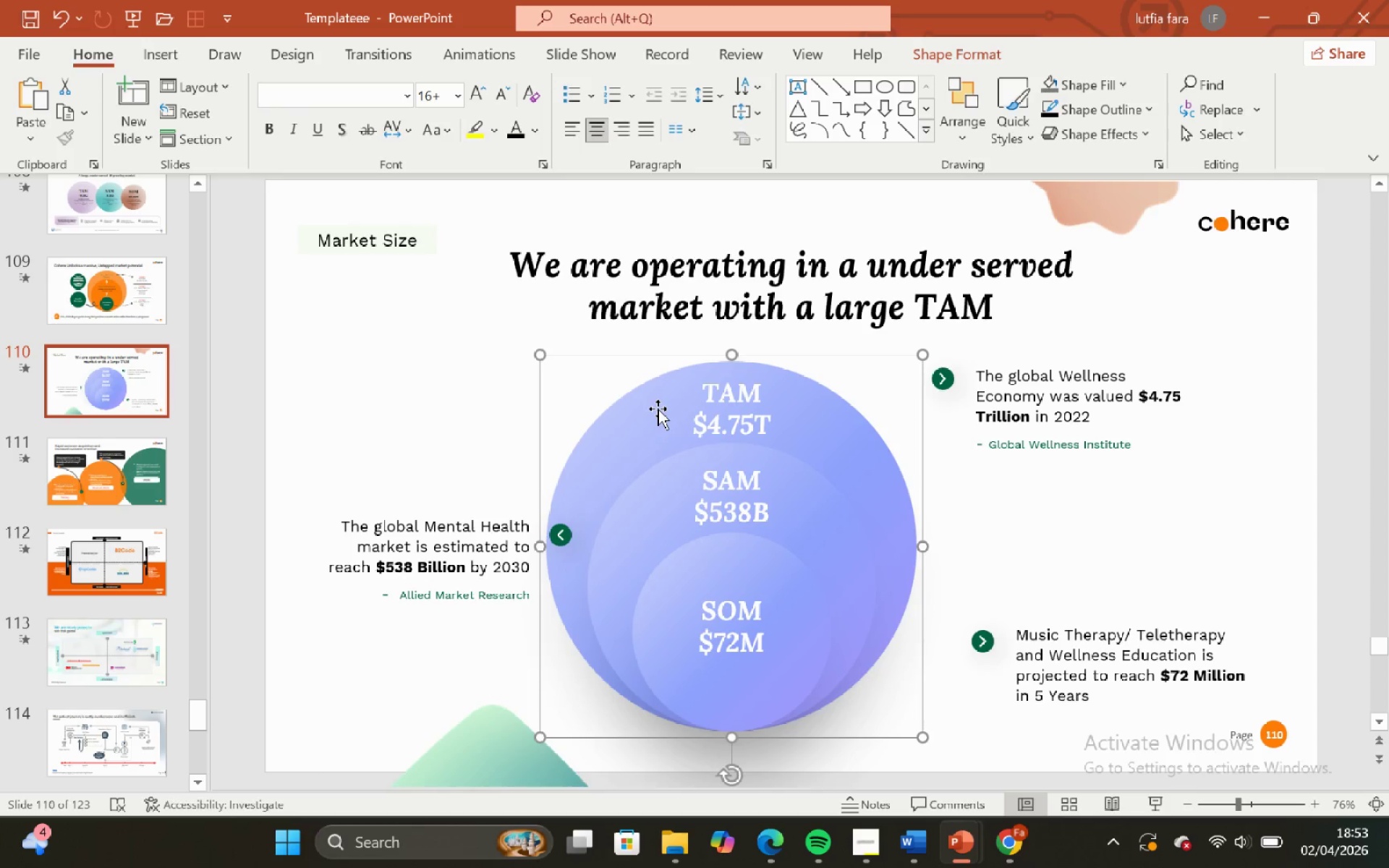 
key(Control+Z)
 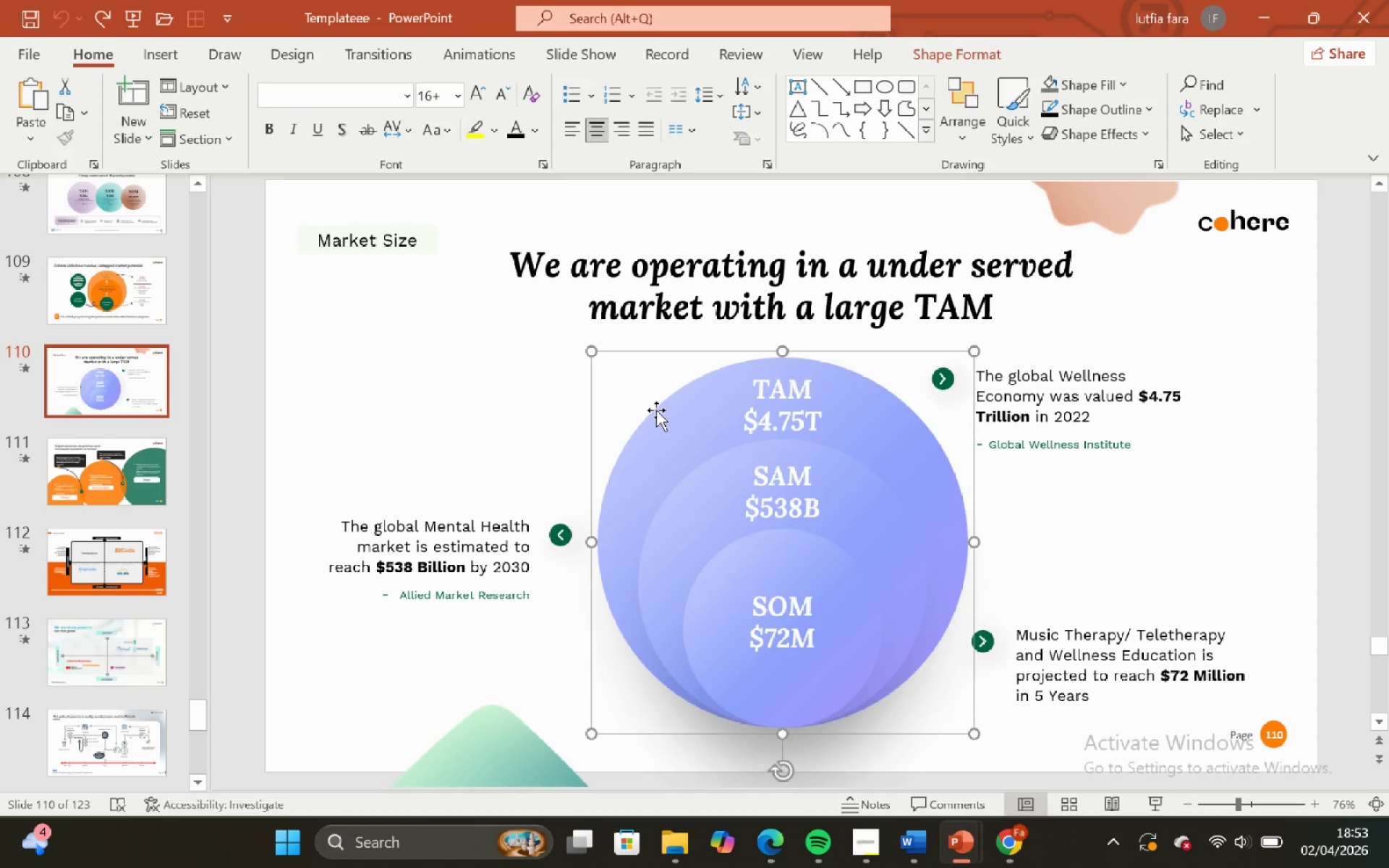 
hold_key(key=ControlLeft, duration=0.55)
 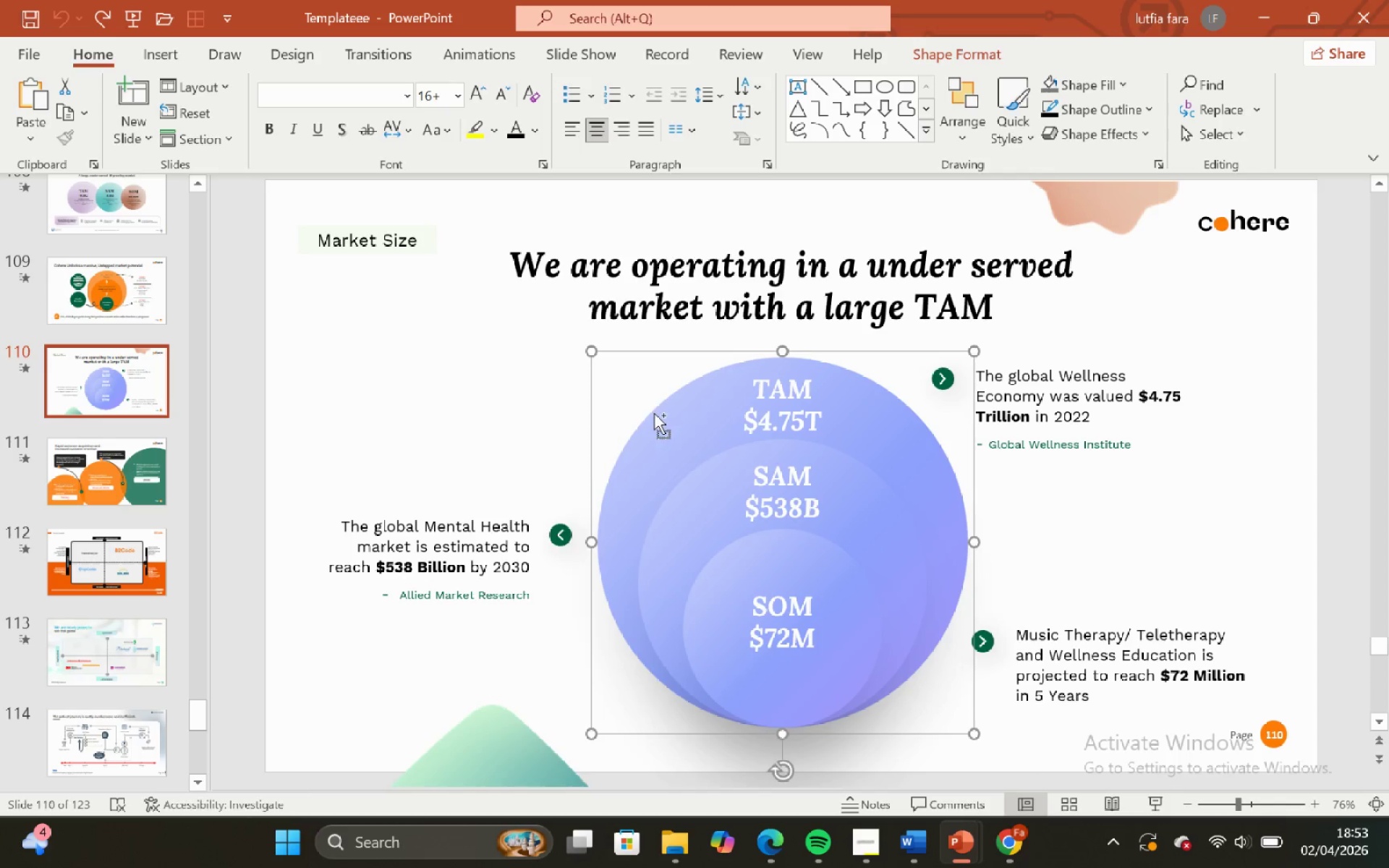 
key(Control+C)
 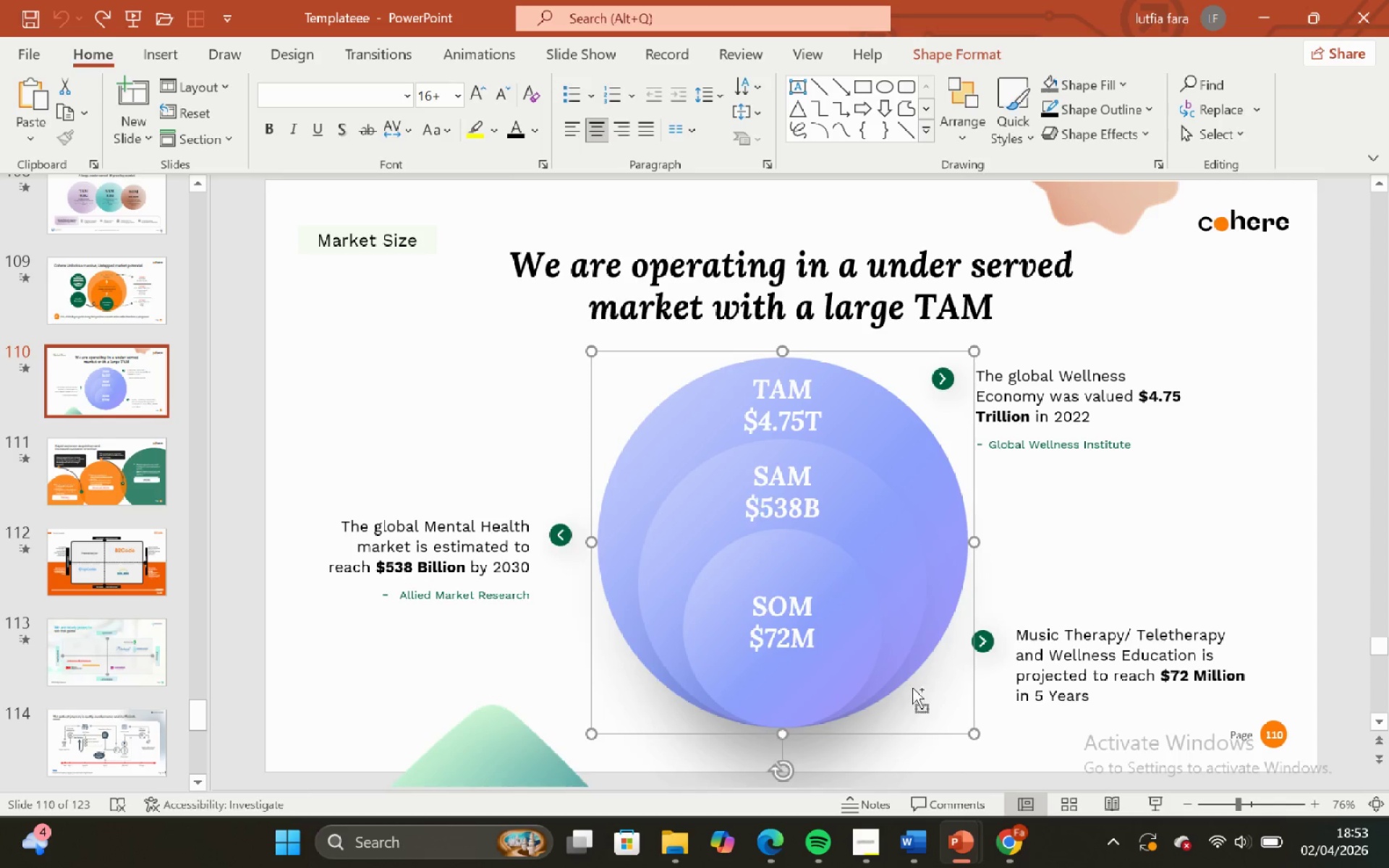 
key(Control+C)
 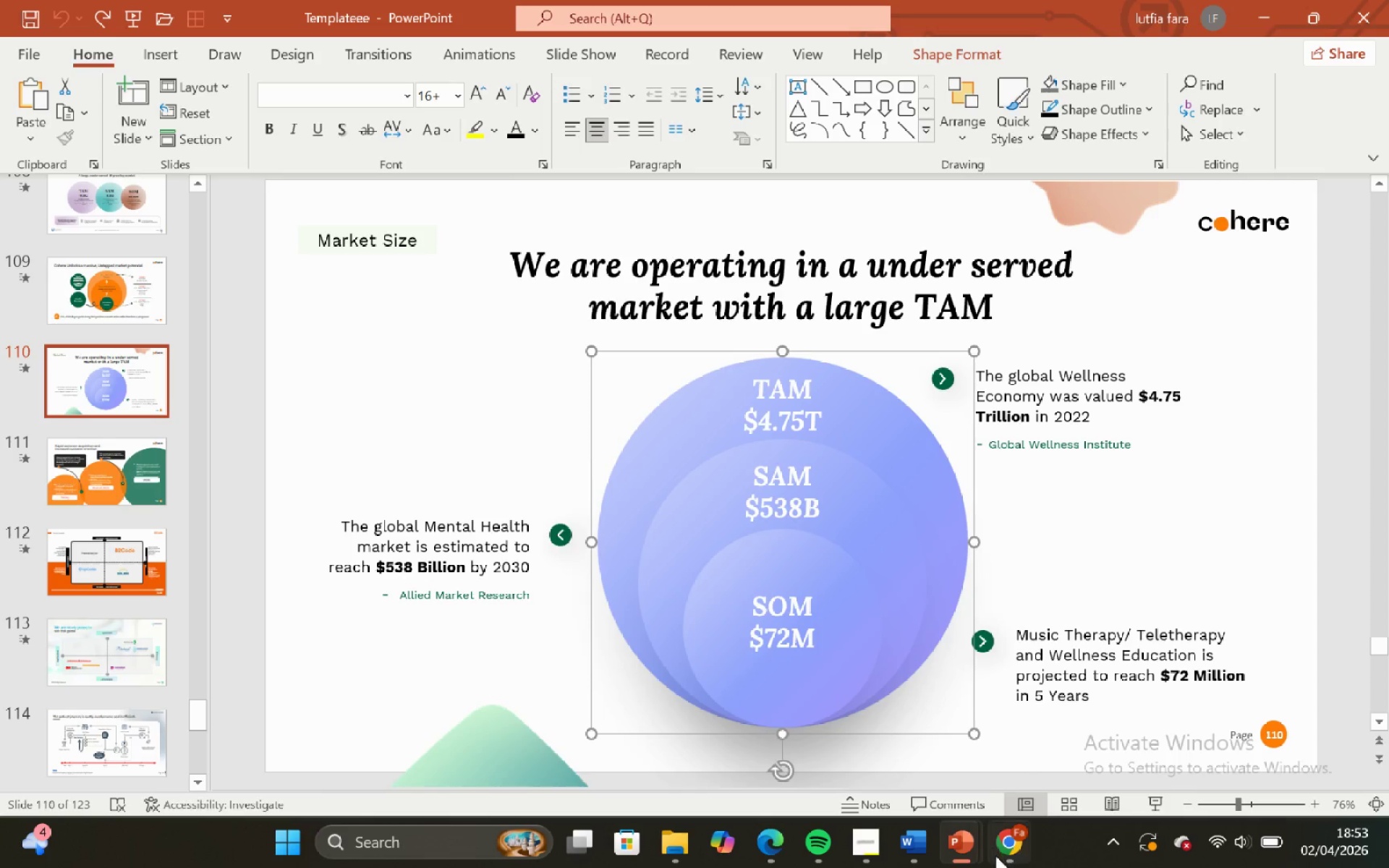 
key(Control+C)
 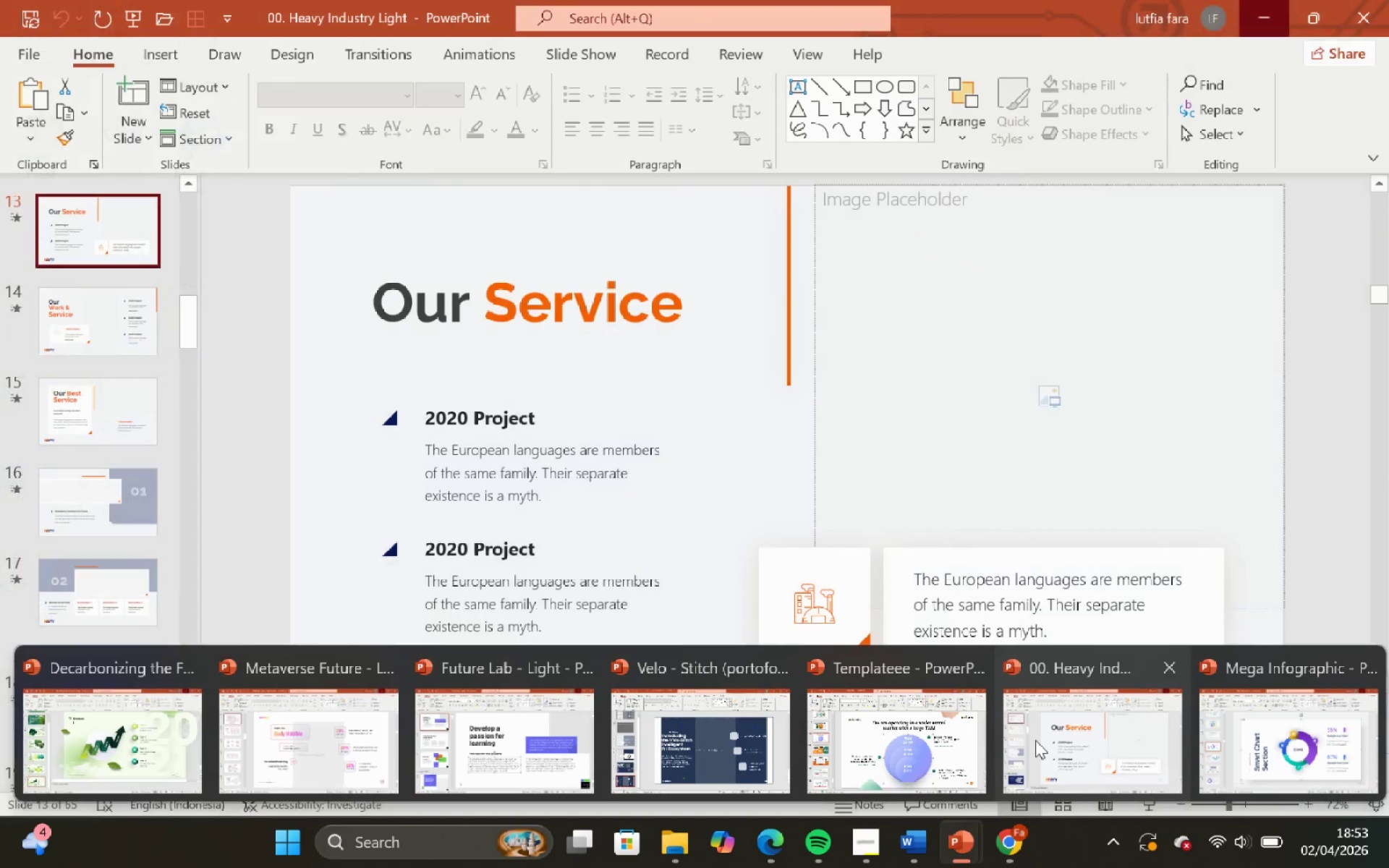 
left_click([723, 741])
 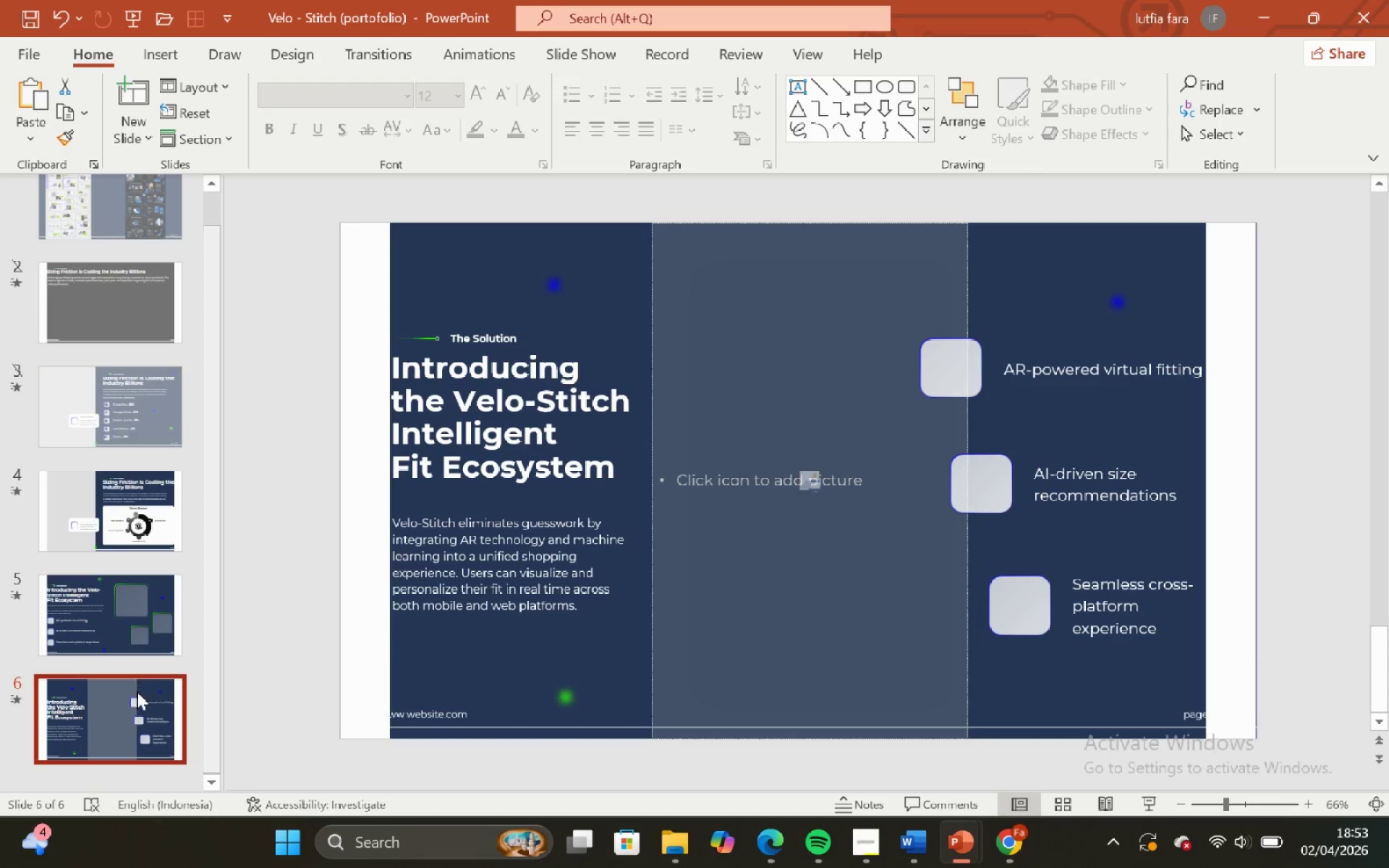 
left_click([138, 697])
 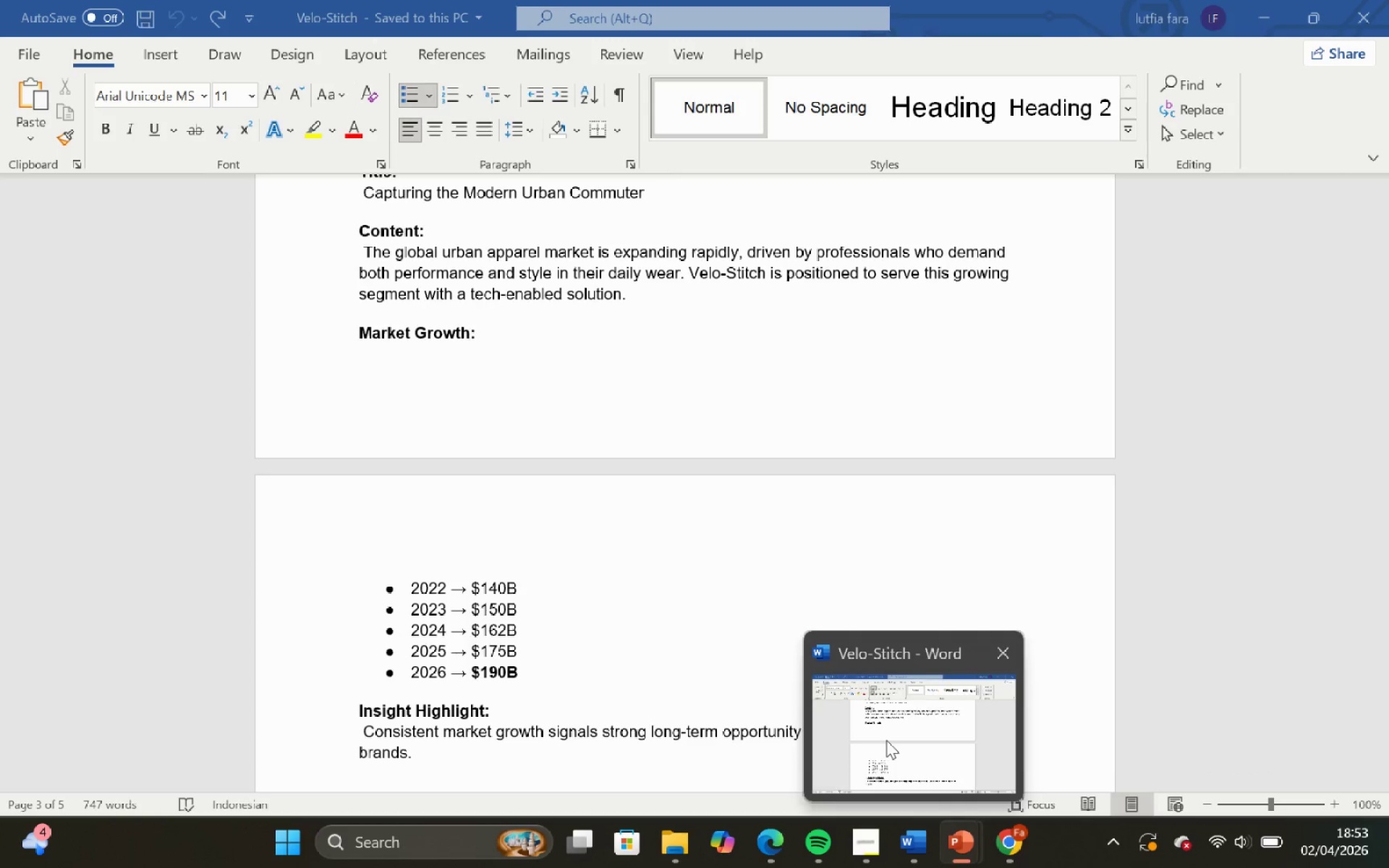 
left_click([886, 740])
 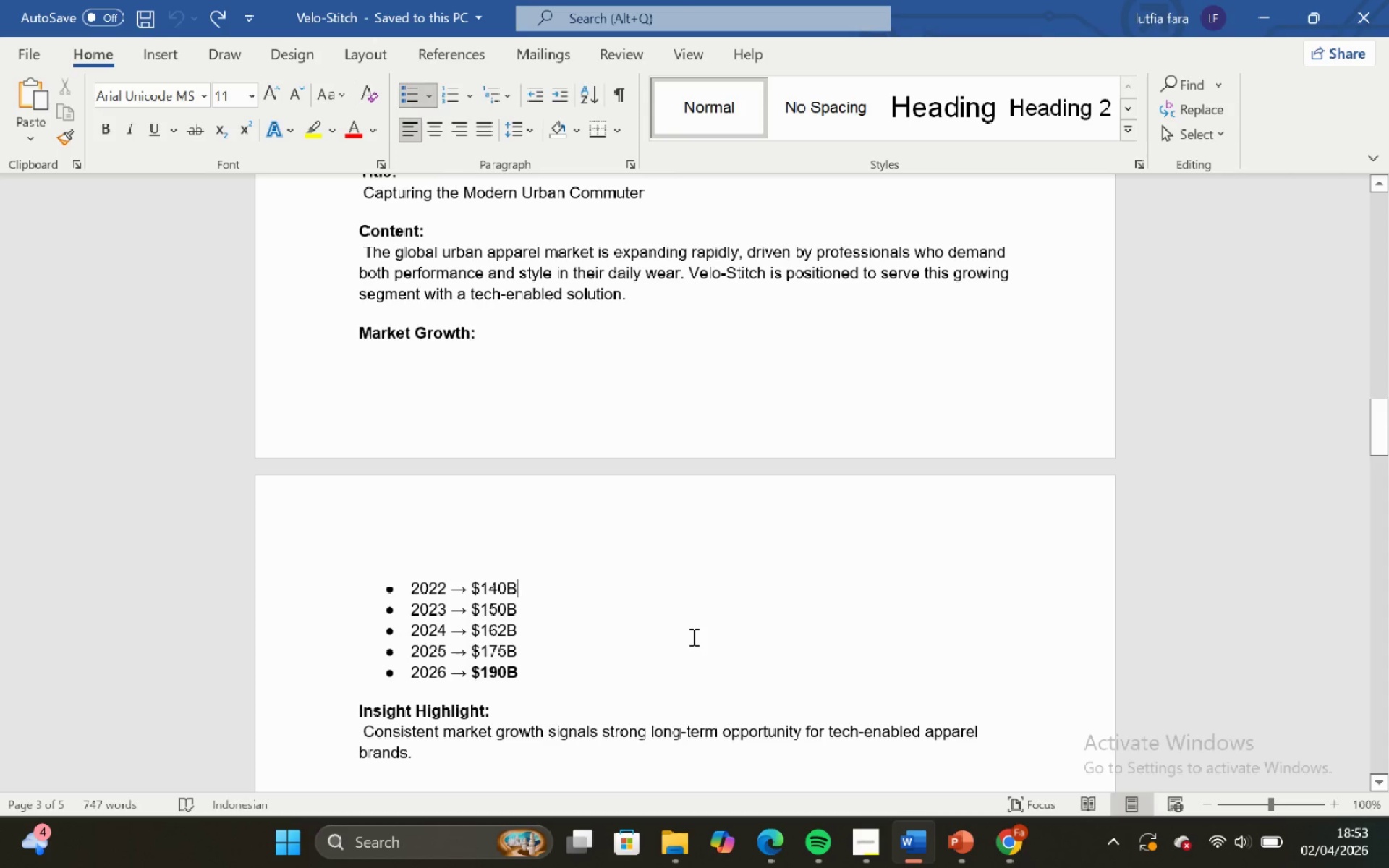 
scroll: coordinate [691, 636], scroll_direction: down, amount: 2.0
 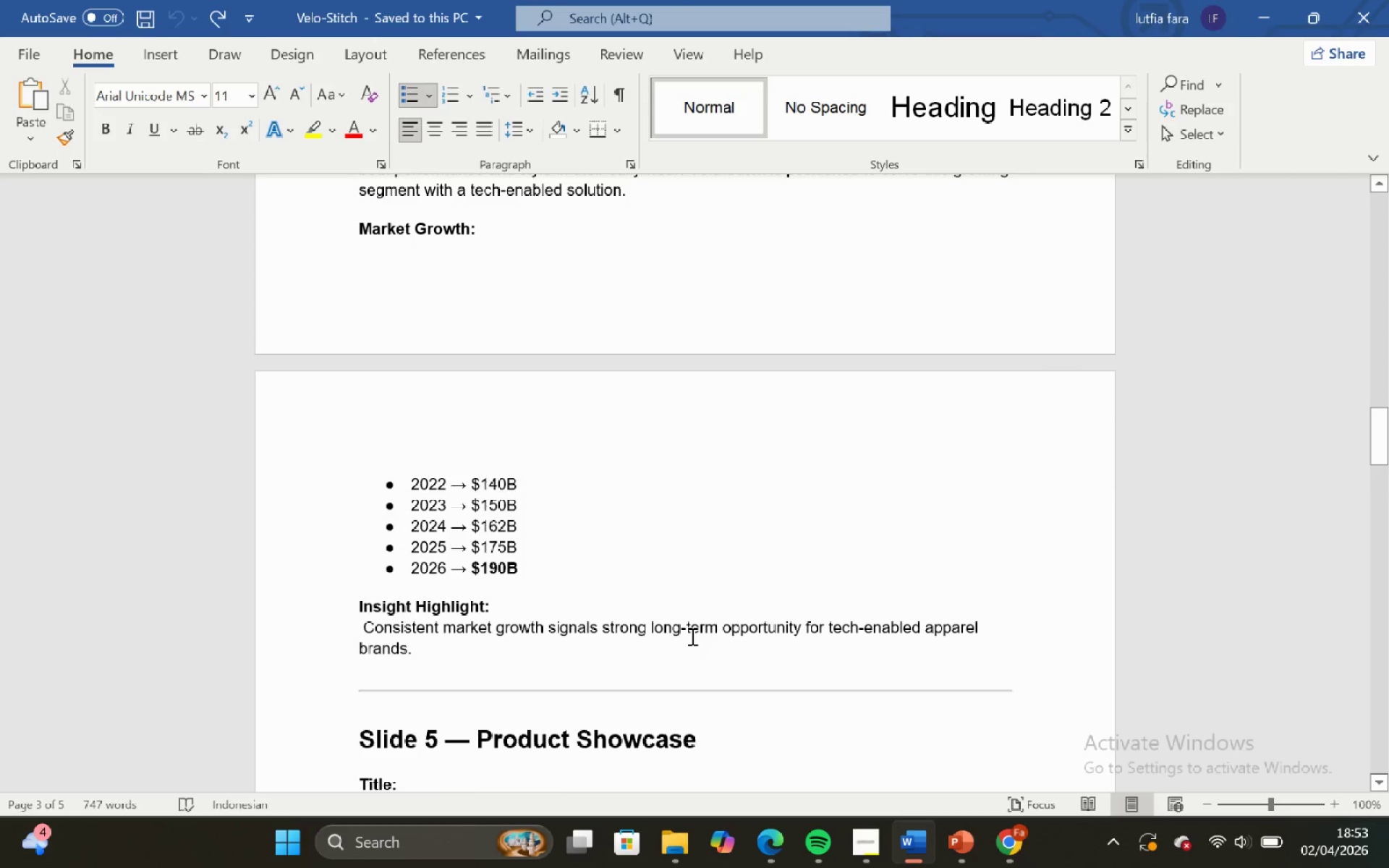 
scroll: coordinate [691, 636], scroll_direction: up, amount: 3.0
 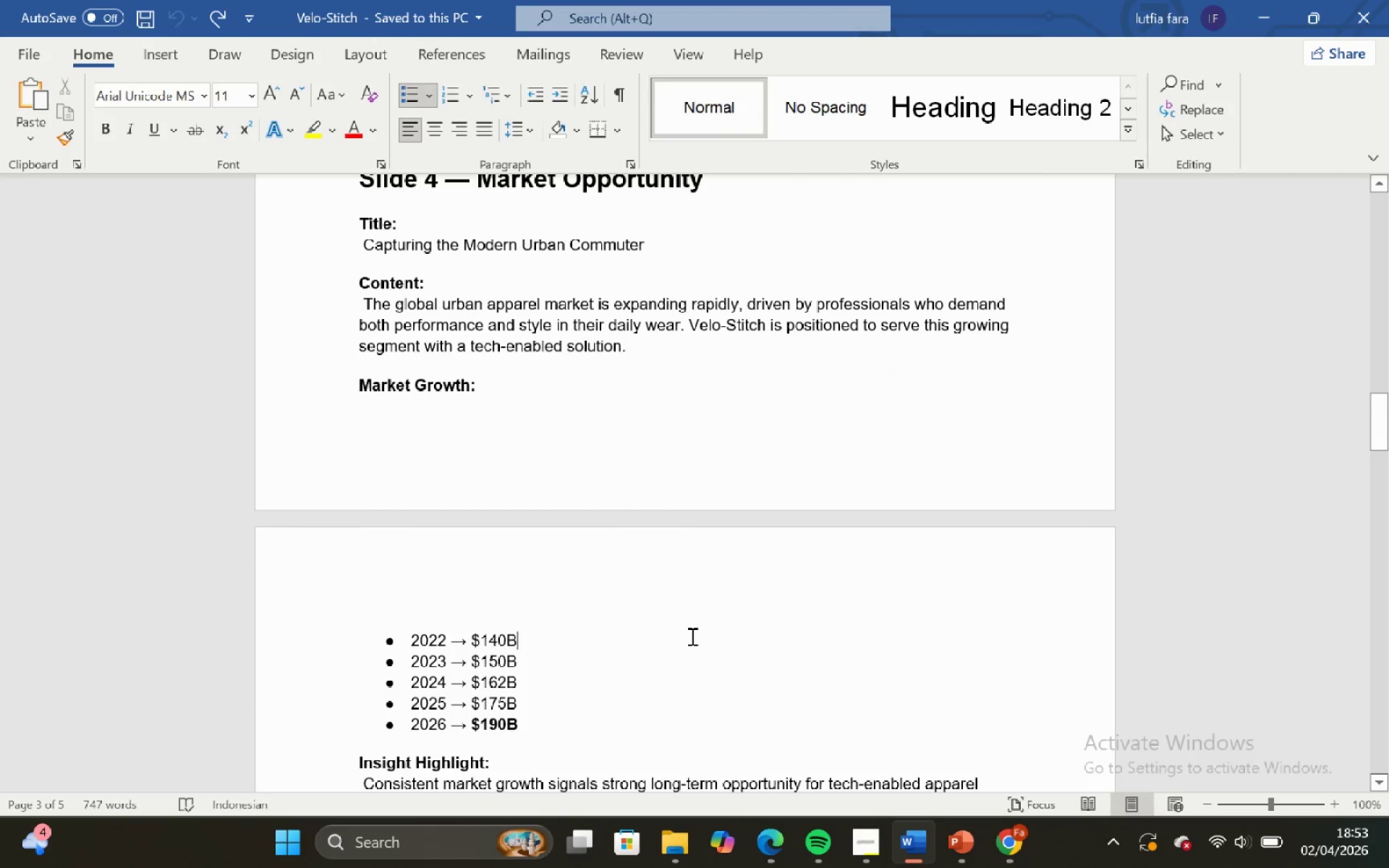 
scroll: coordinate [691, 636], scroll_direction: down, amount: 1.0
 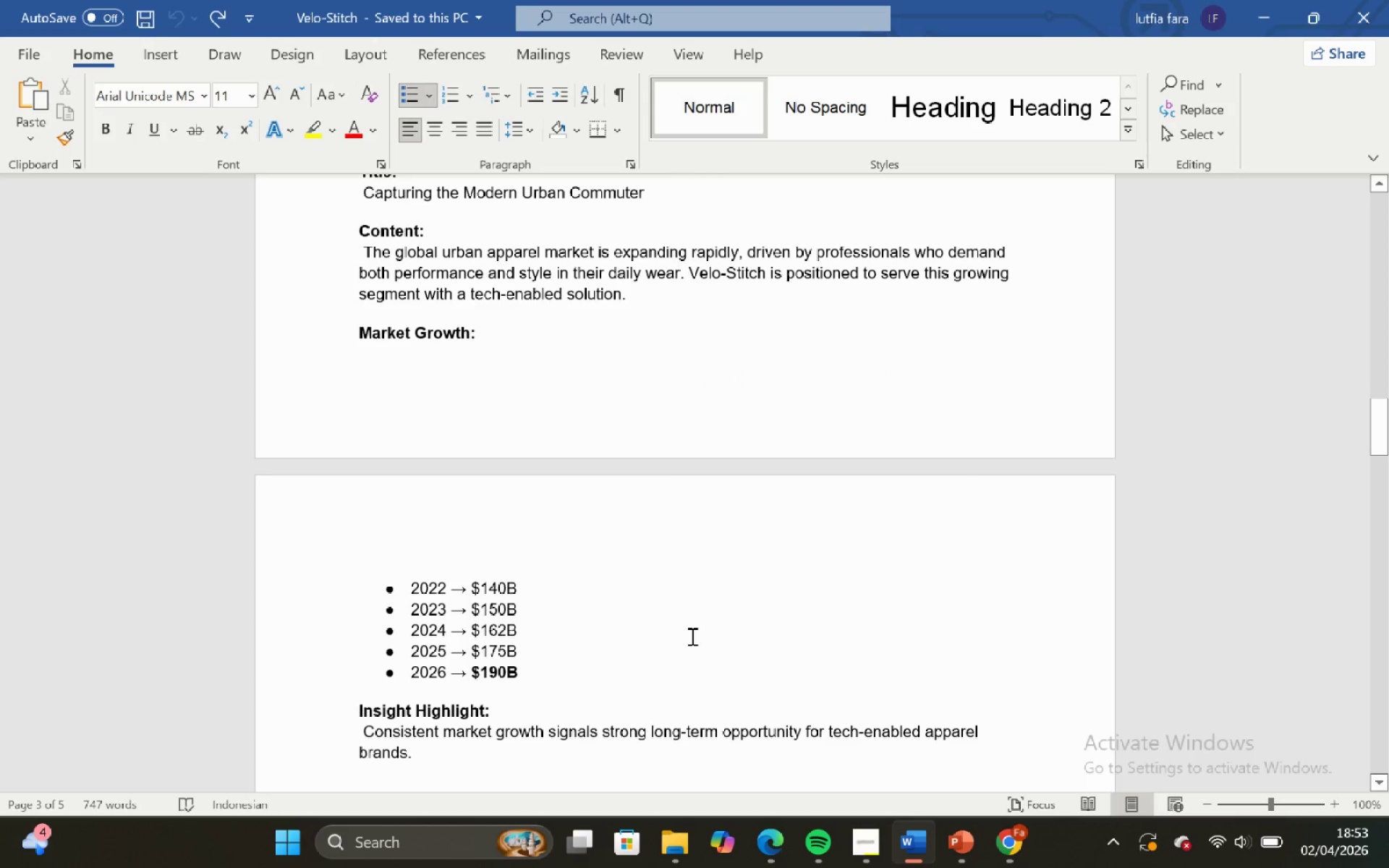 
scroll: coordinate [691, 636], scroll_direction: none, amount: 0.0
 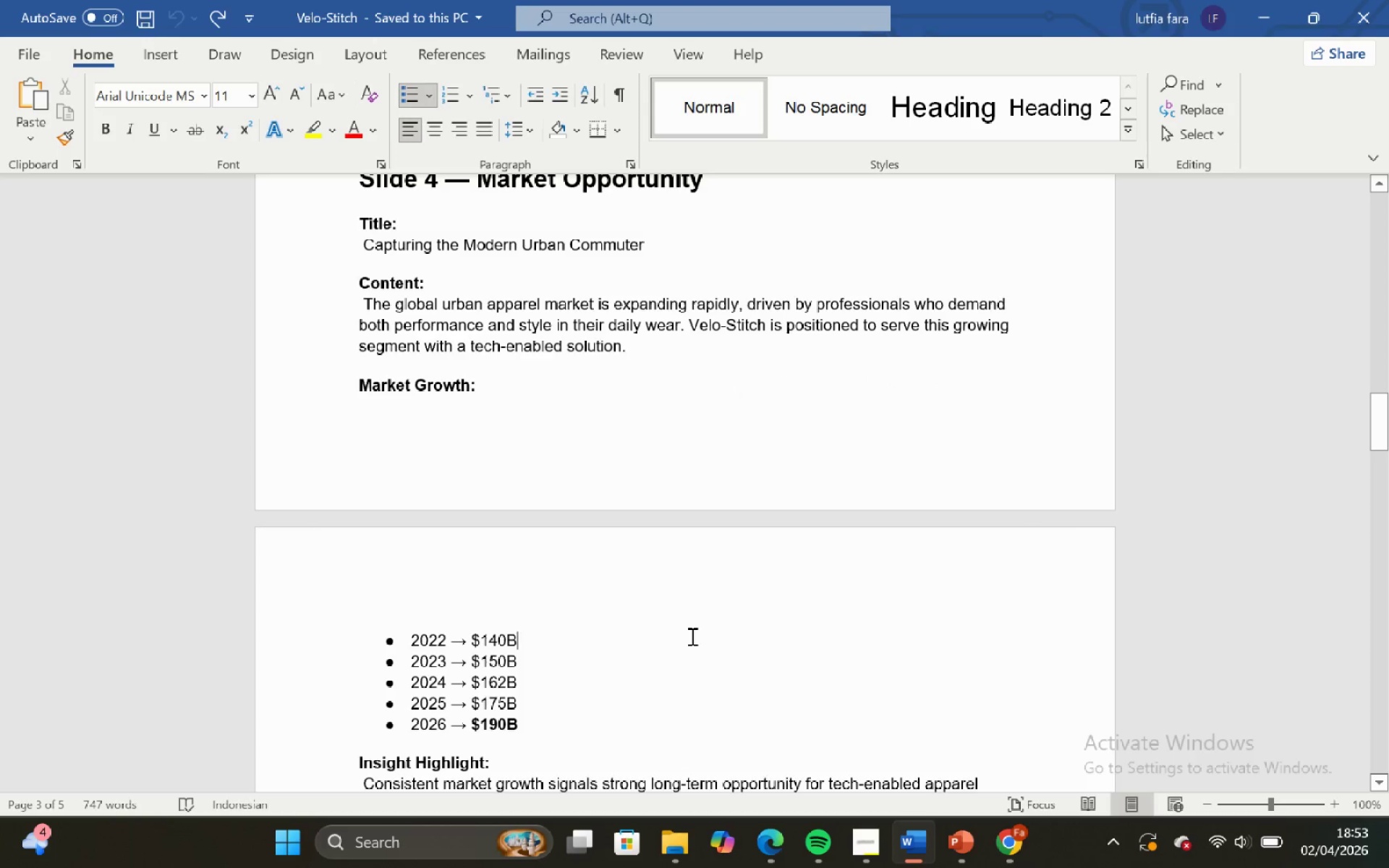 
scroll: coordinate [691, 636], scroll_direction: up, amount: 1.0
 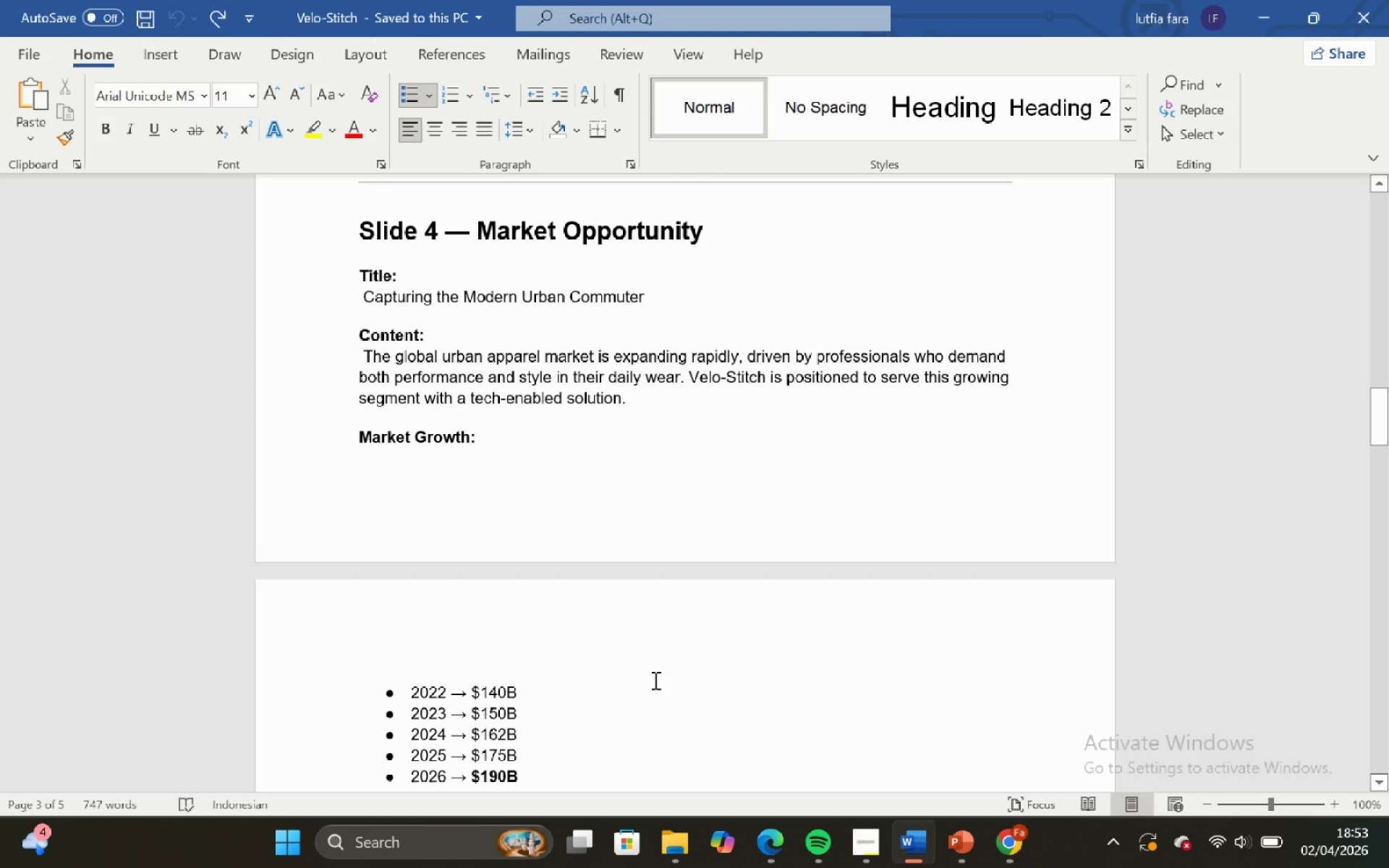 
scroll: coordinate [654, 680], scroll_direction: down, amount: 3.0
 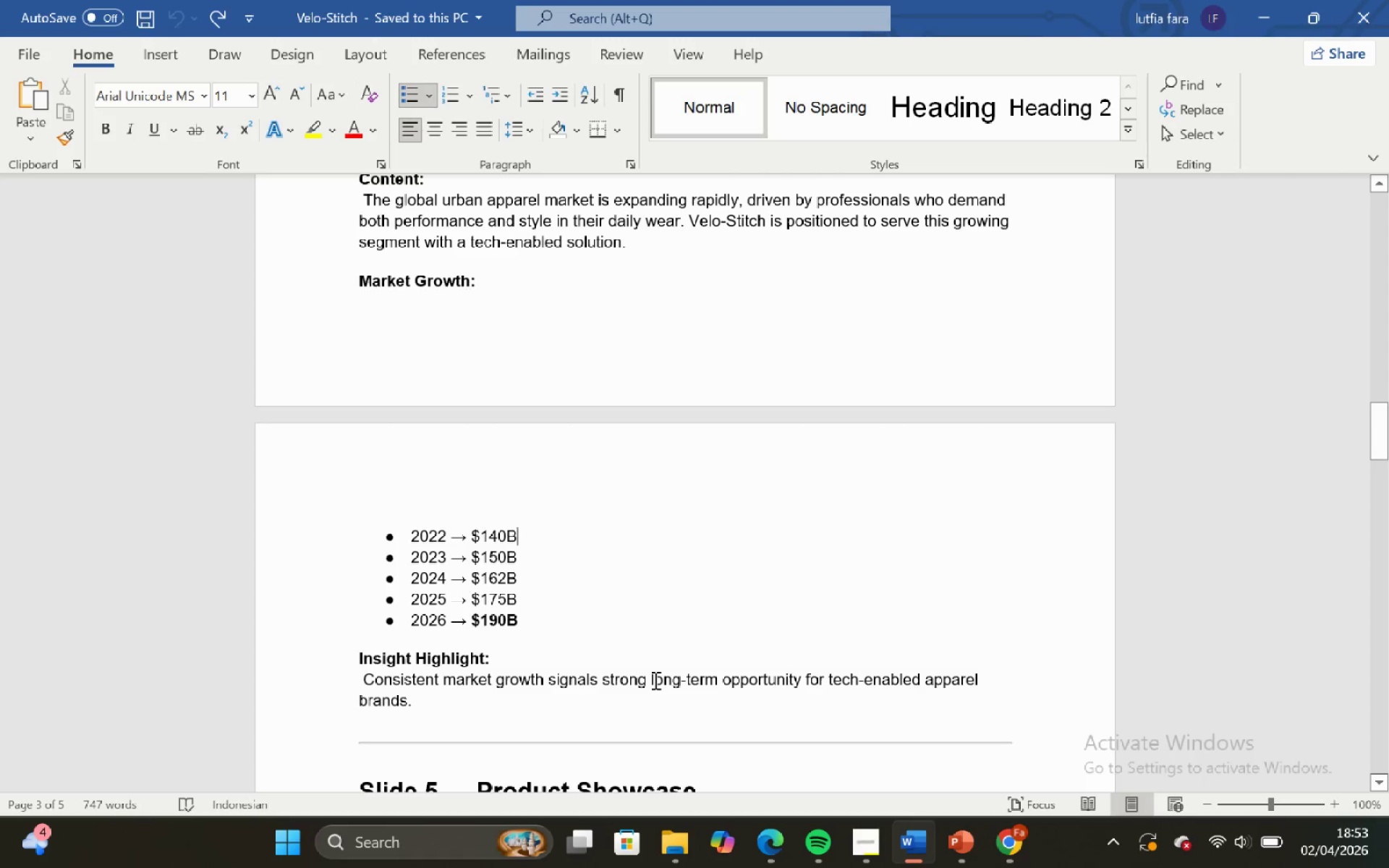 
scroll: coordinate [654, 680], scroll_direction: up, amount: 1.0
 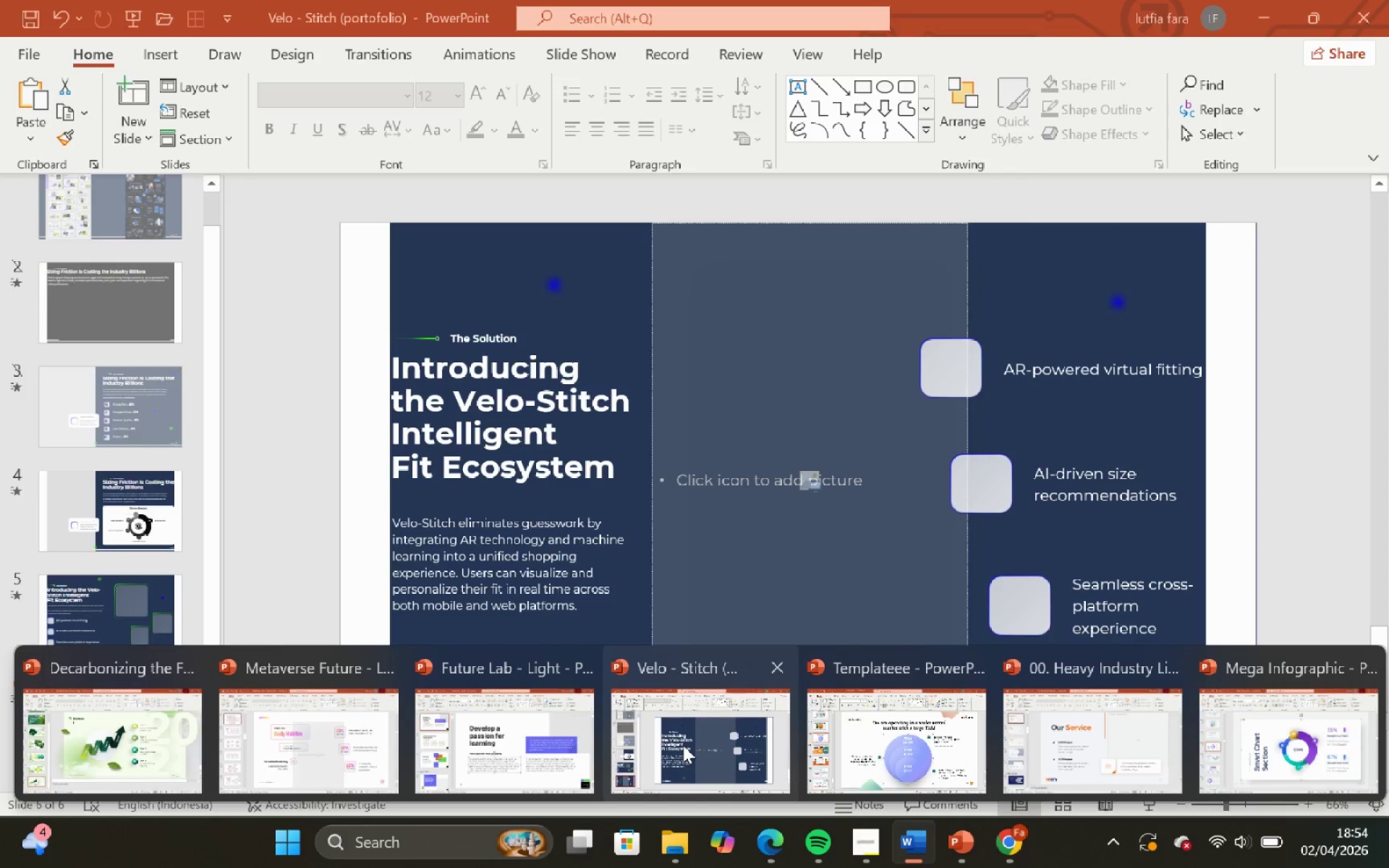 
wait(7.35)
 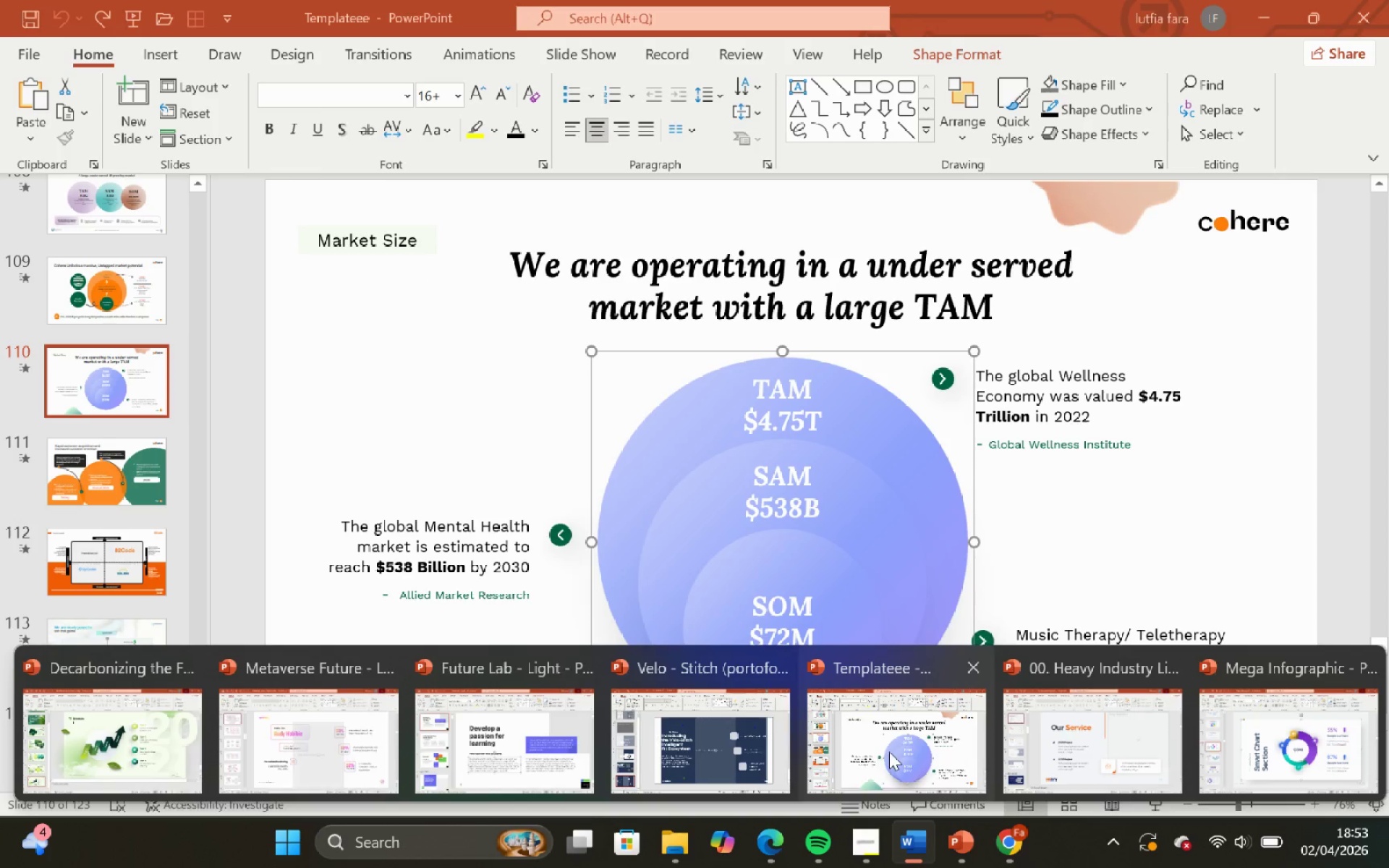 
left_click([318, 763])
 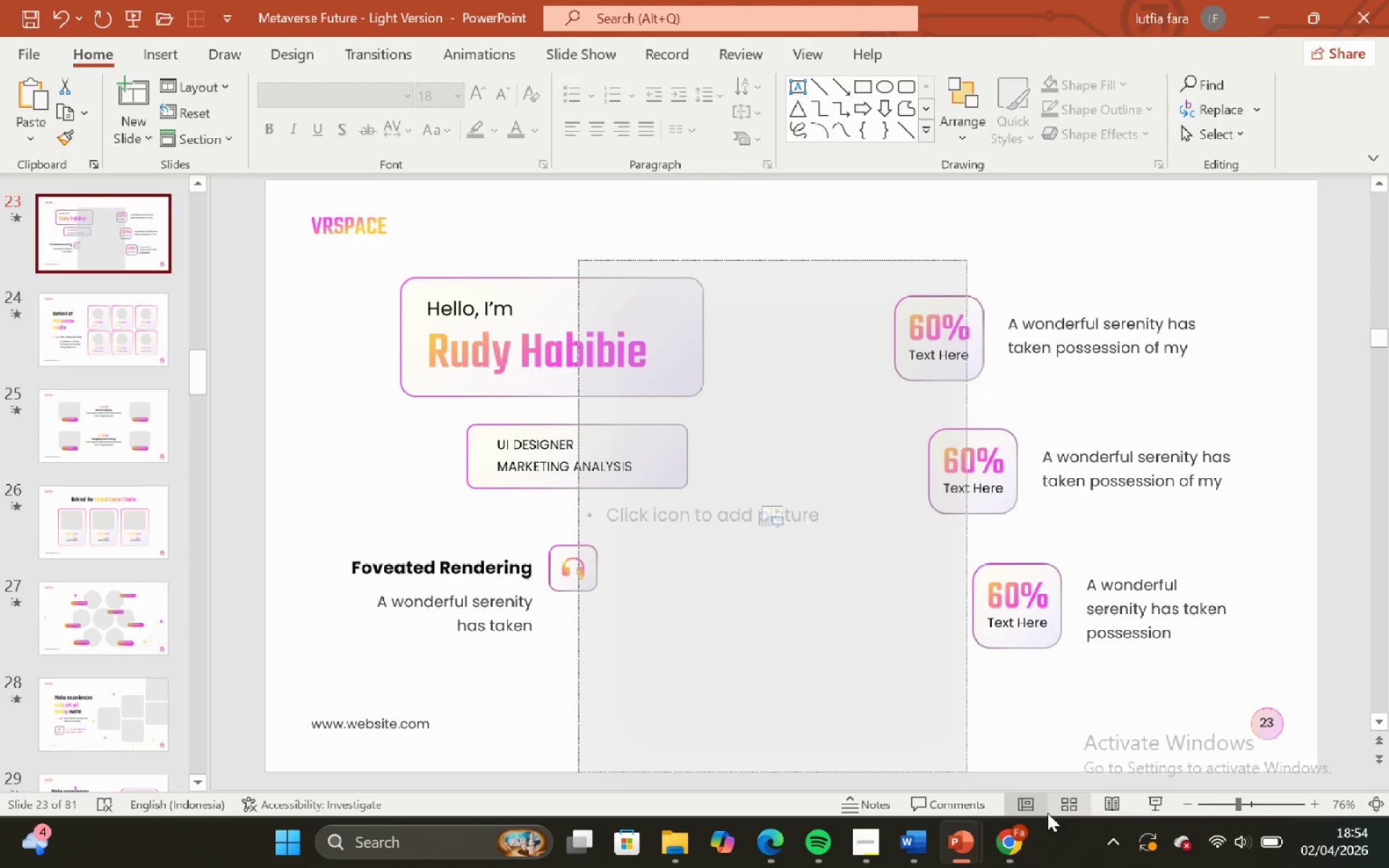 
left_click([1054, 811])
 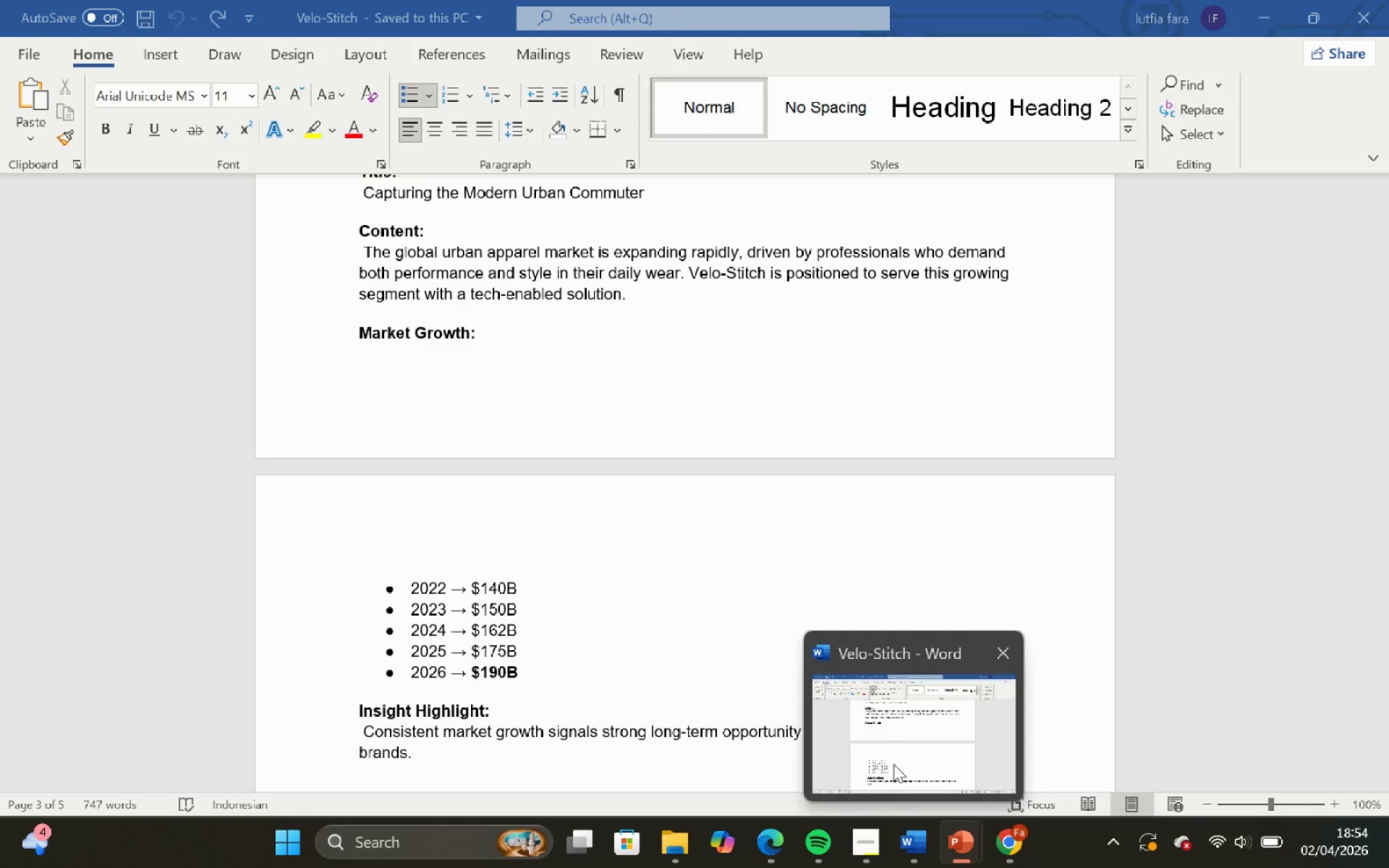 
left_click([893, 764])
 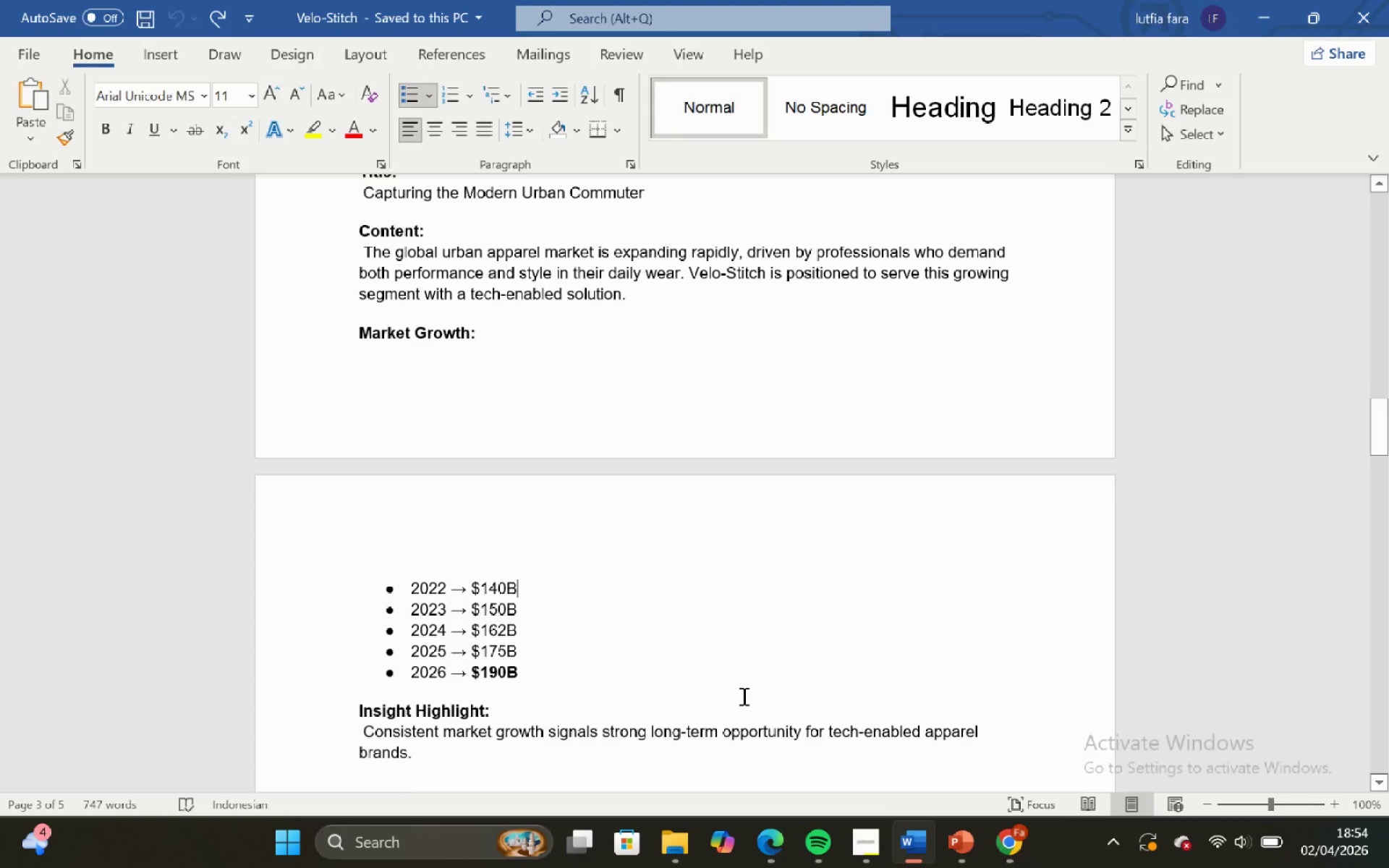 
scroll: coordinate [729, 672], scroll_direction: up, amount: 2.0
 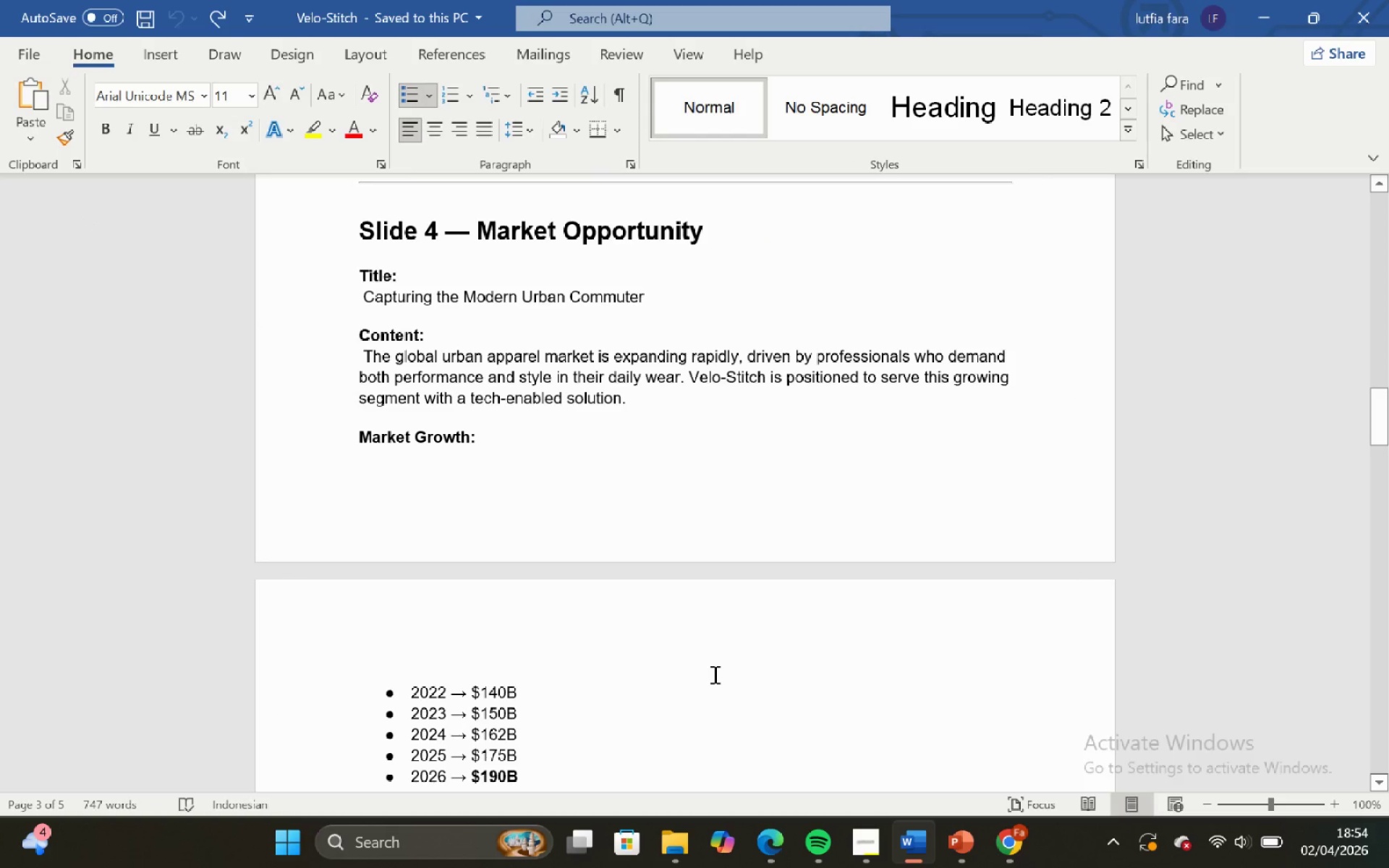 
scroll: coordinate [713, 674], scroll_direction: down, amount: 2.0
 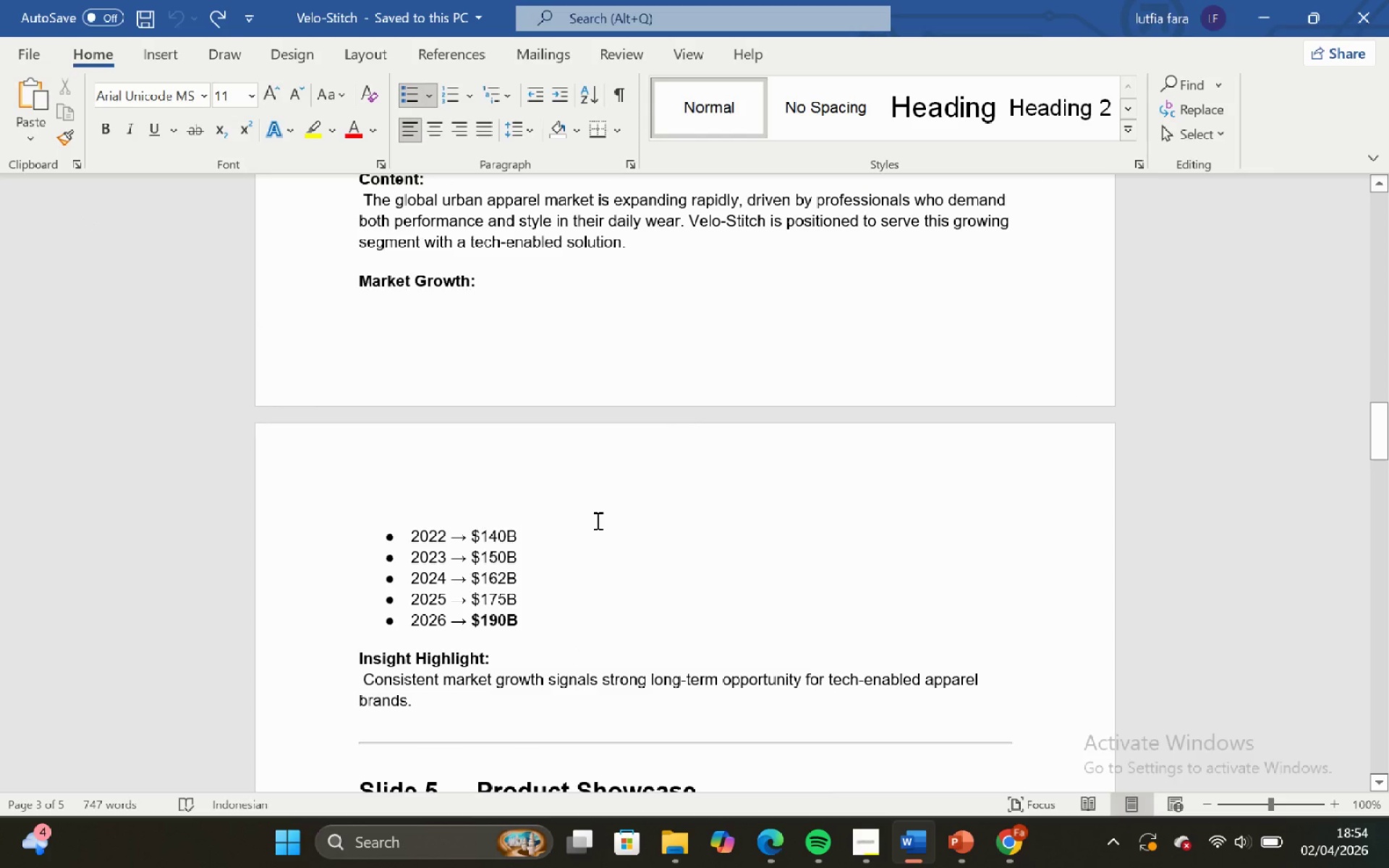 
scroll: coordinate [616, 529], scroll_direction: up, amount: 4.0
 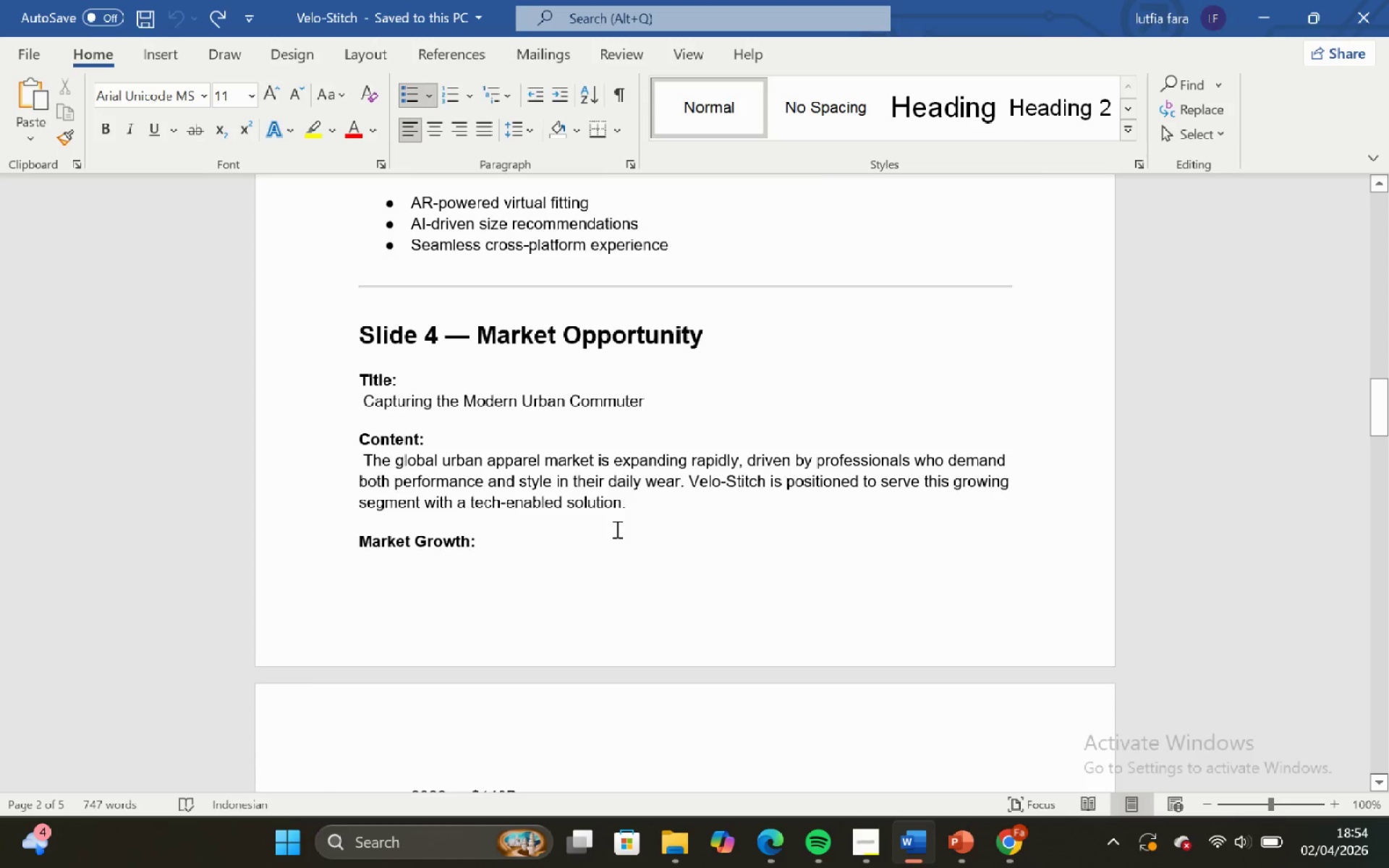 
scroll: coordinate [616, 529], scroll_direction: none, amount: 0.0
 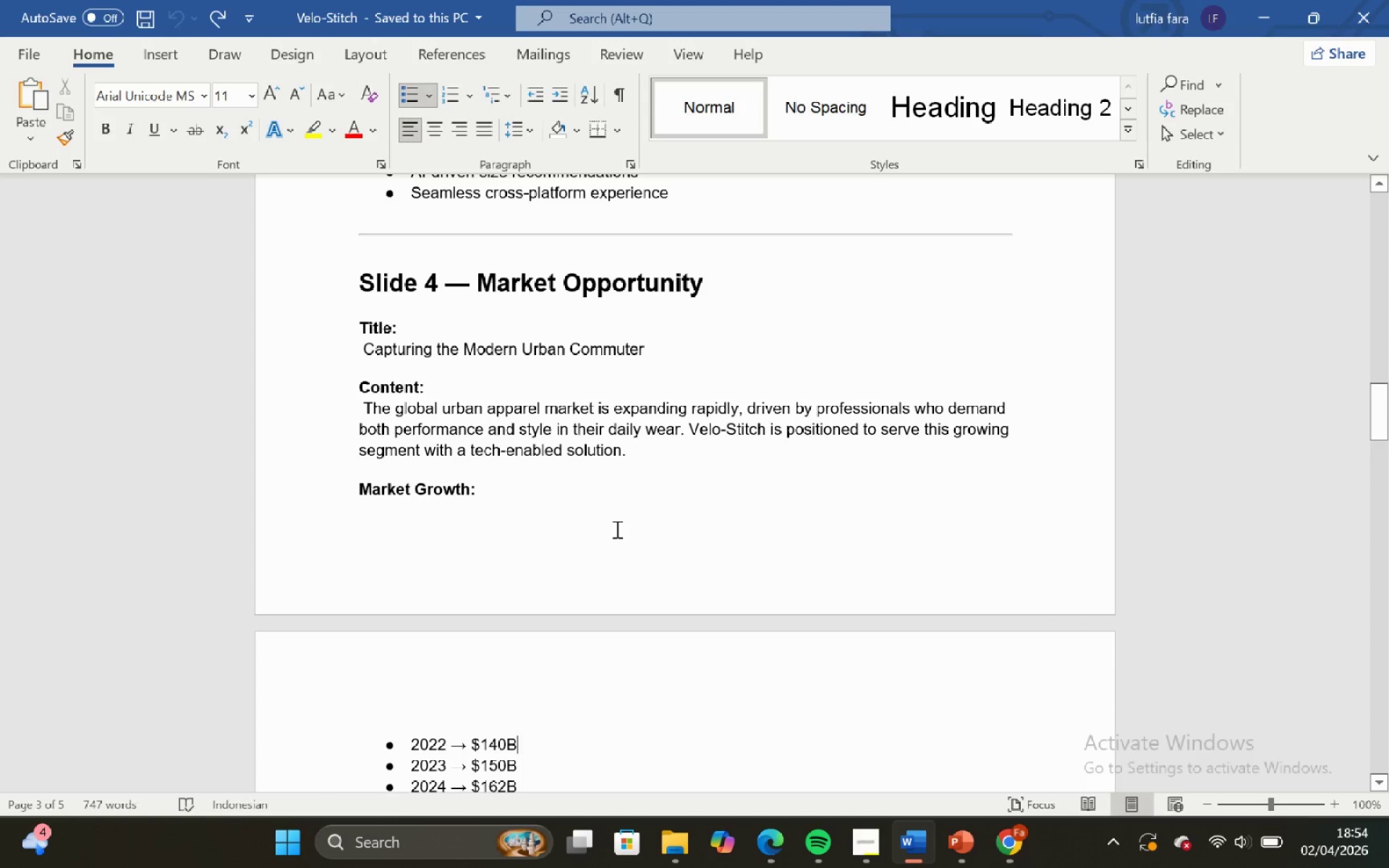 
scroll: coordinate [625, 542], scroll_direction: down, amount: 2.0
 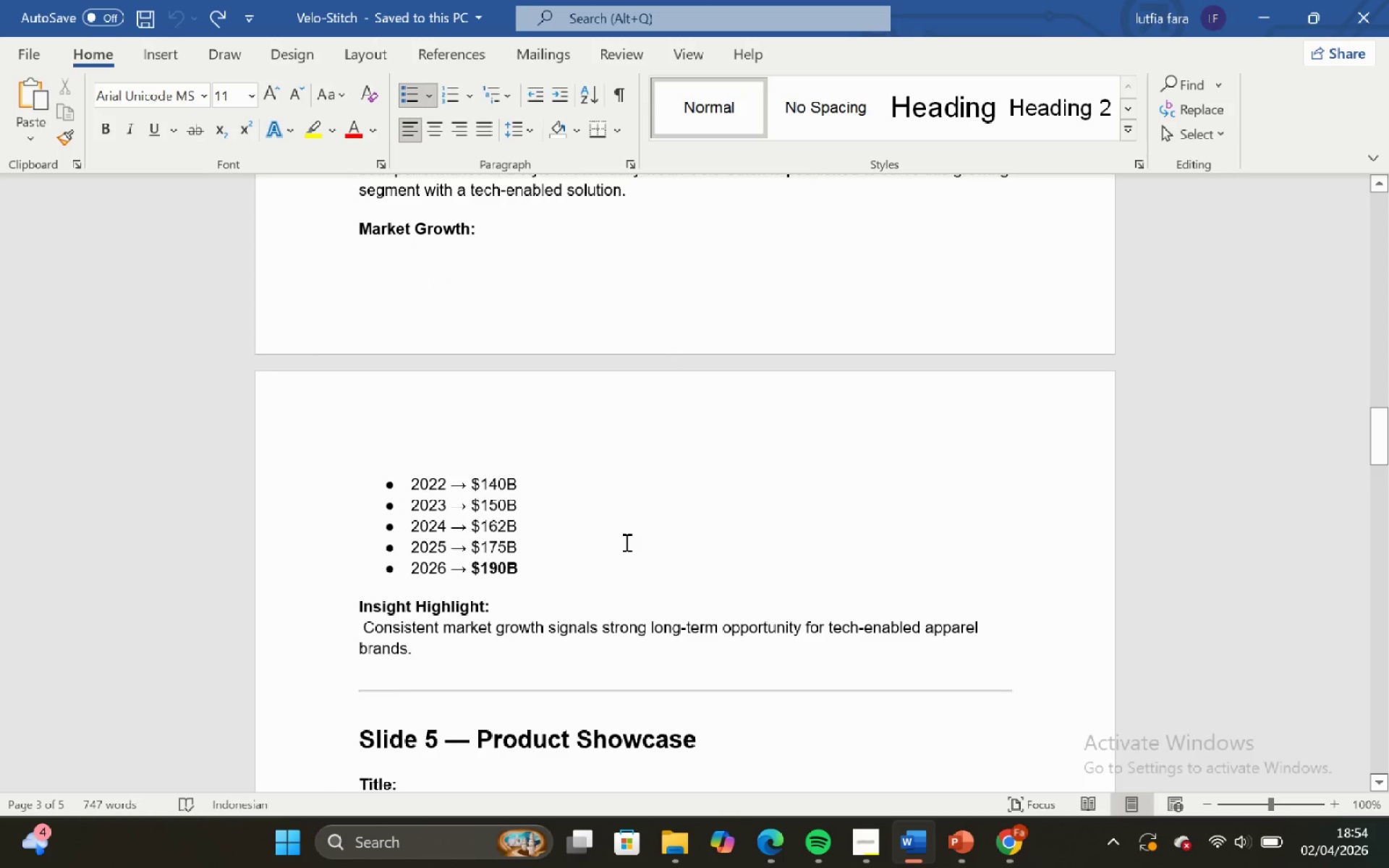 
scroll: coordinate [625, 542], scroll_direction: none, amount: 0.0
 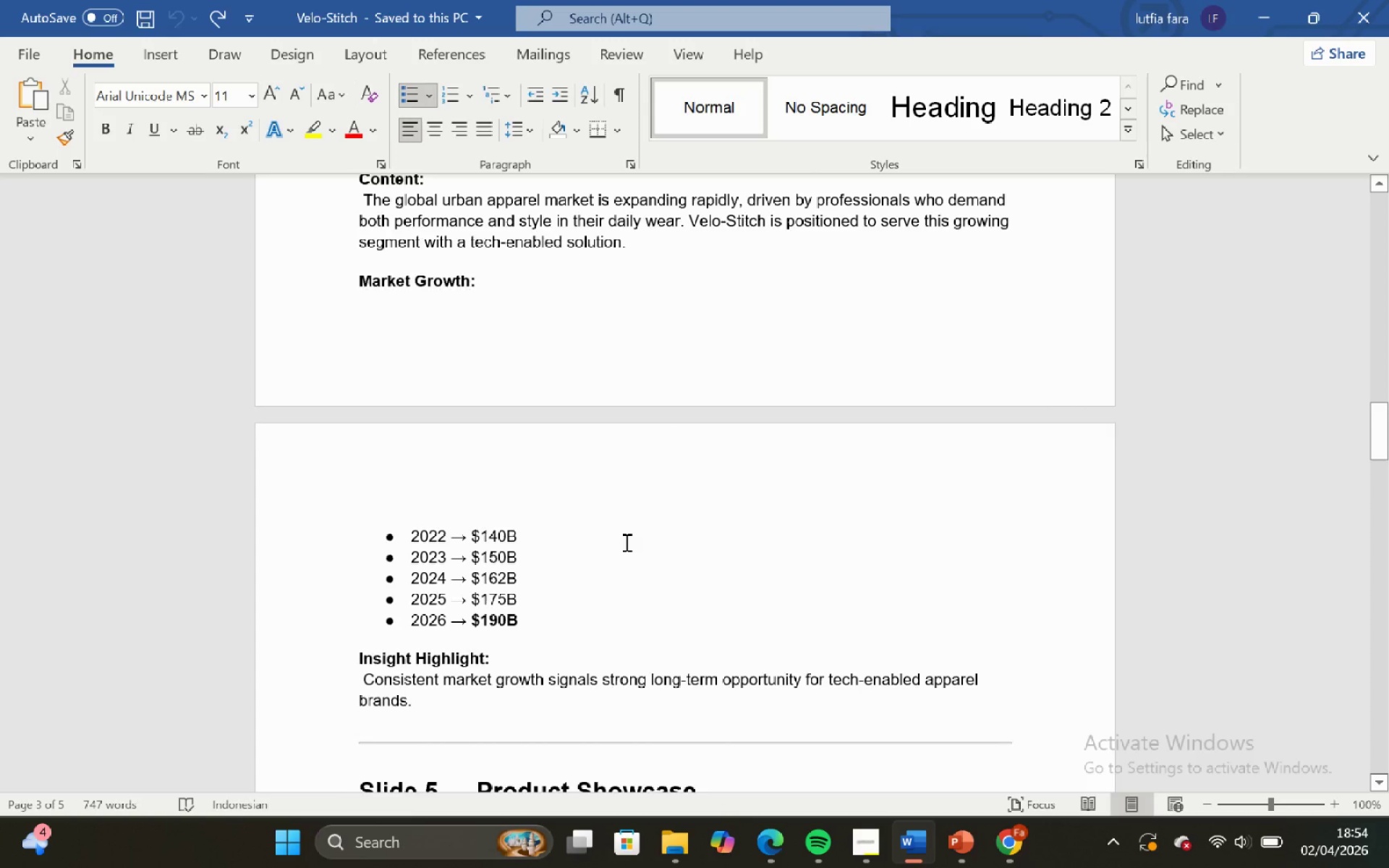 
scroll: coordinate [625, 542], scroll_direction: up, amount: 3.0
 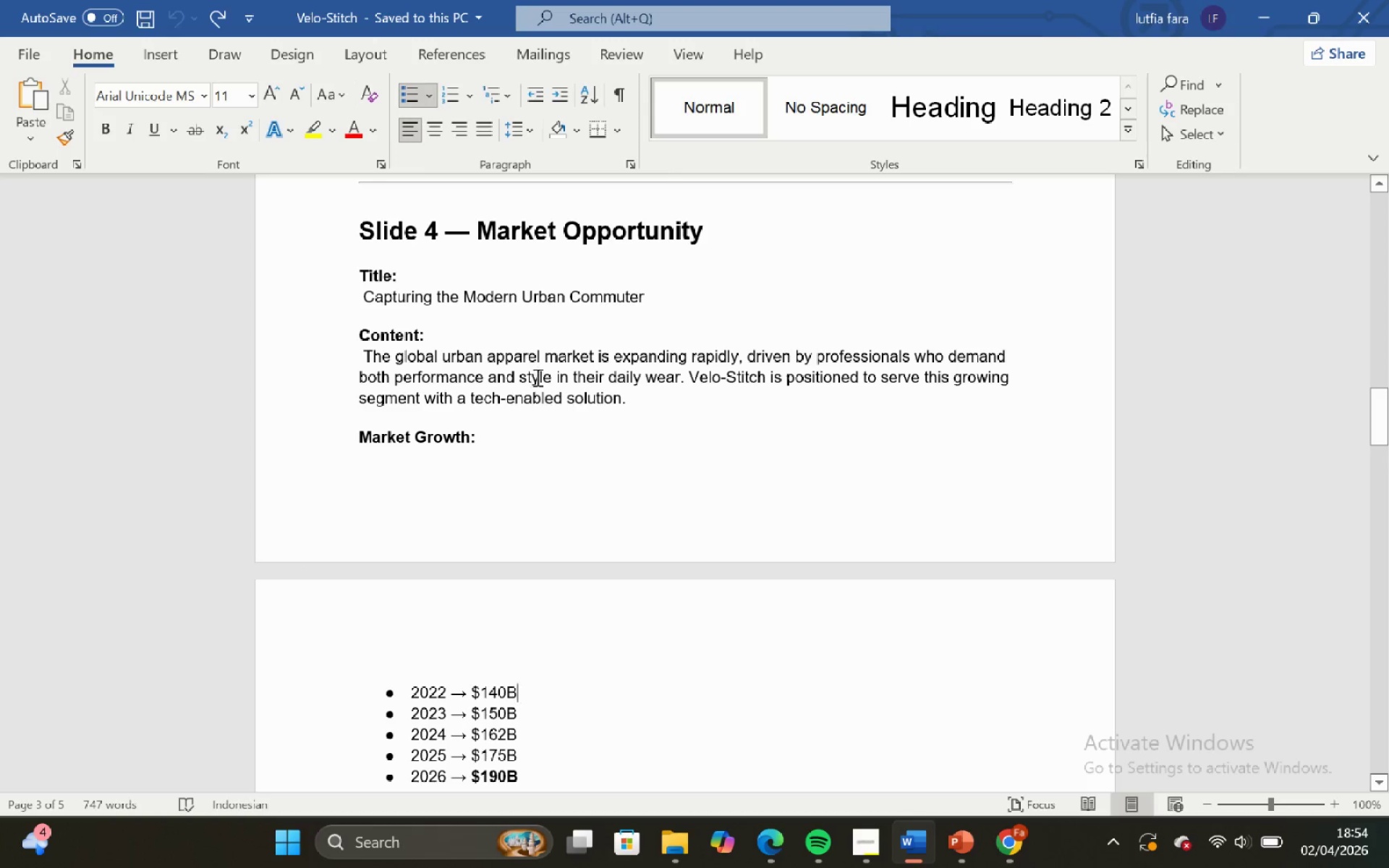 
scroll: coordinate [559, 405], scroll_direction: down, amount: 2.0
 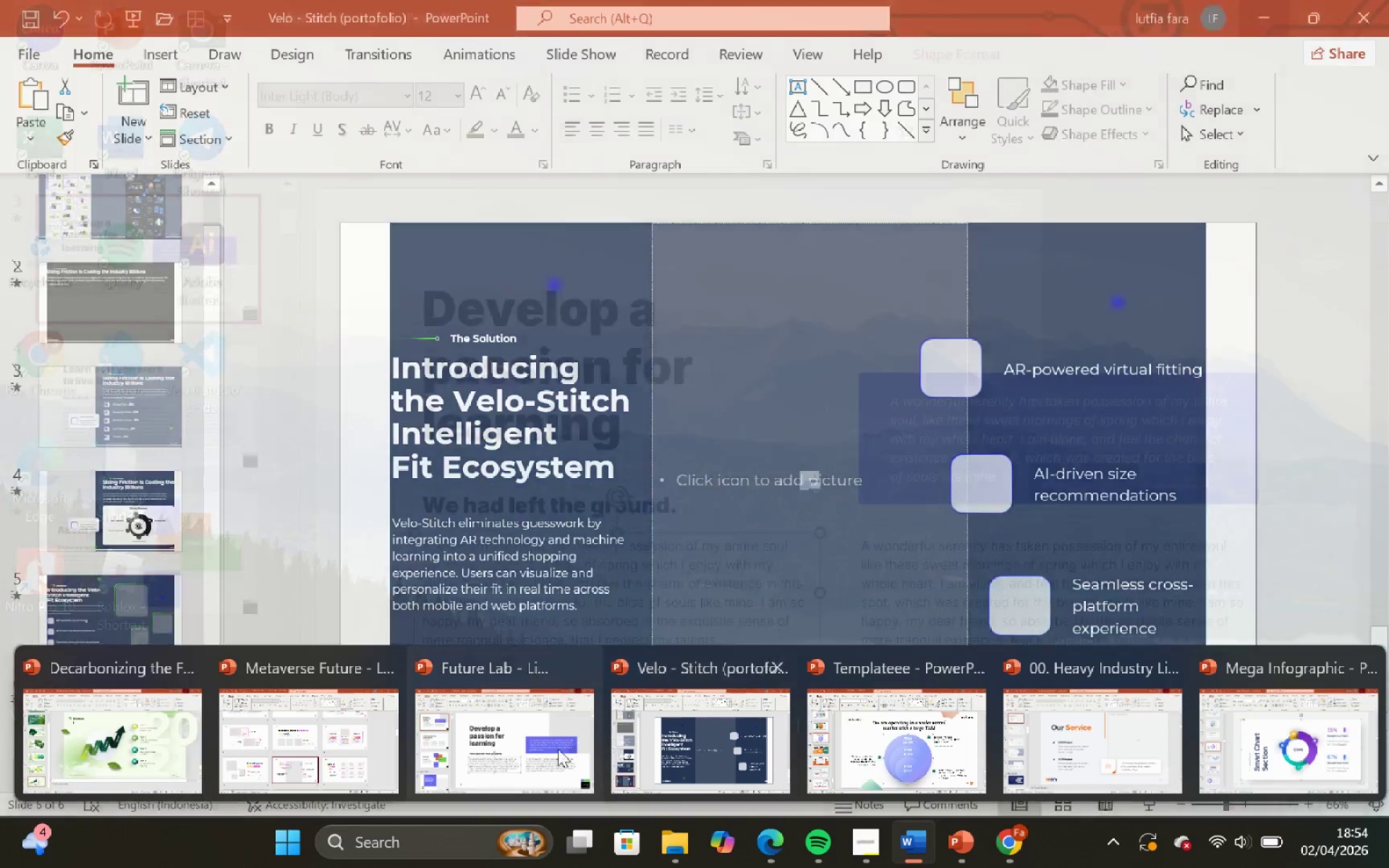 
wait(7.38)
 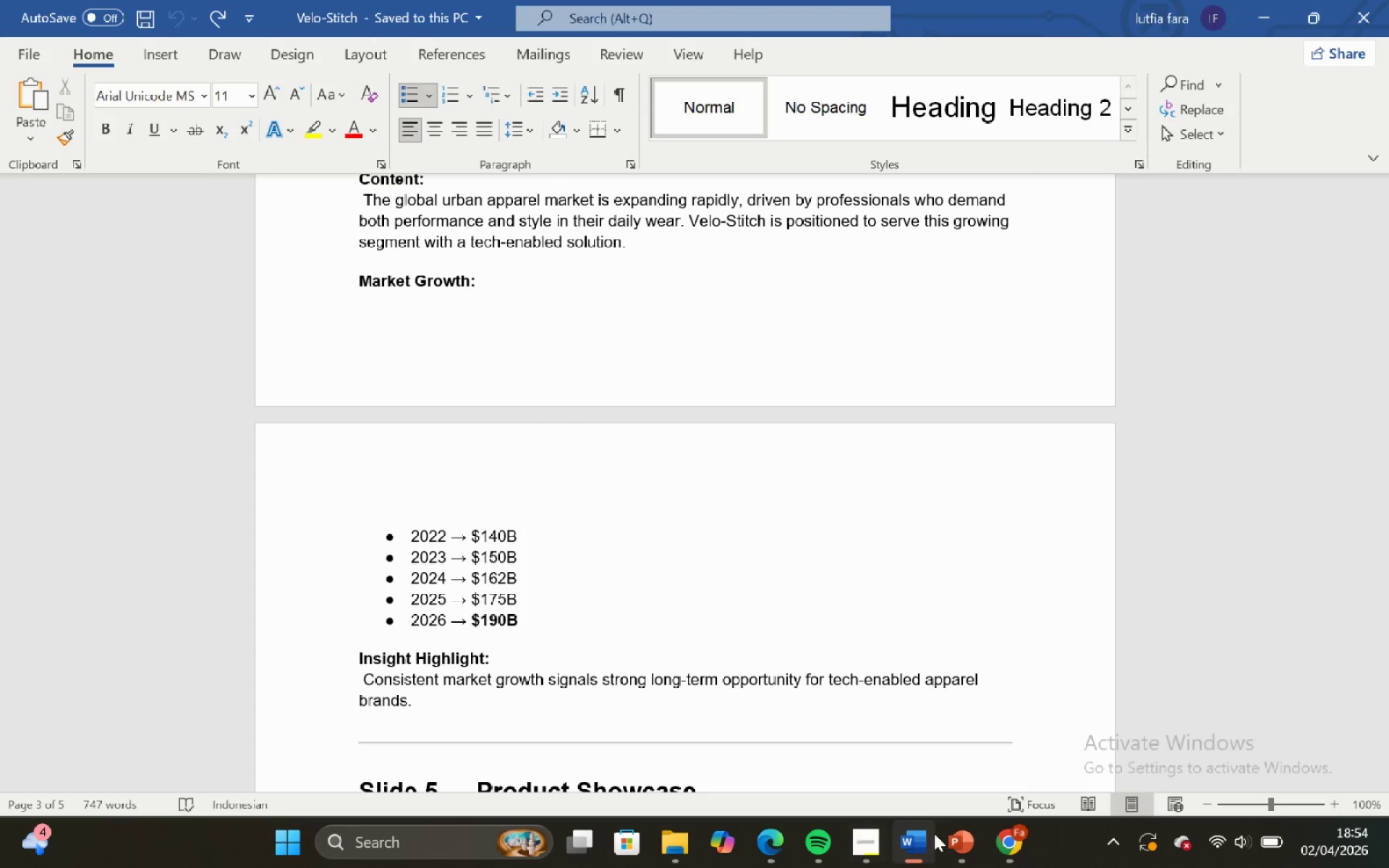 
scroll: coordinate [496, 609], scroll_direction: up, amount: 13.0
 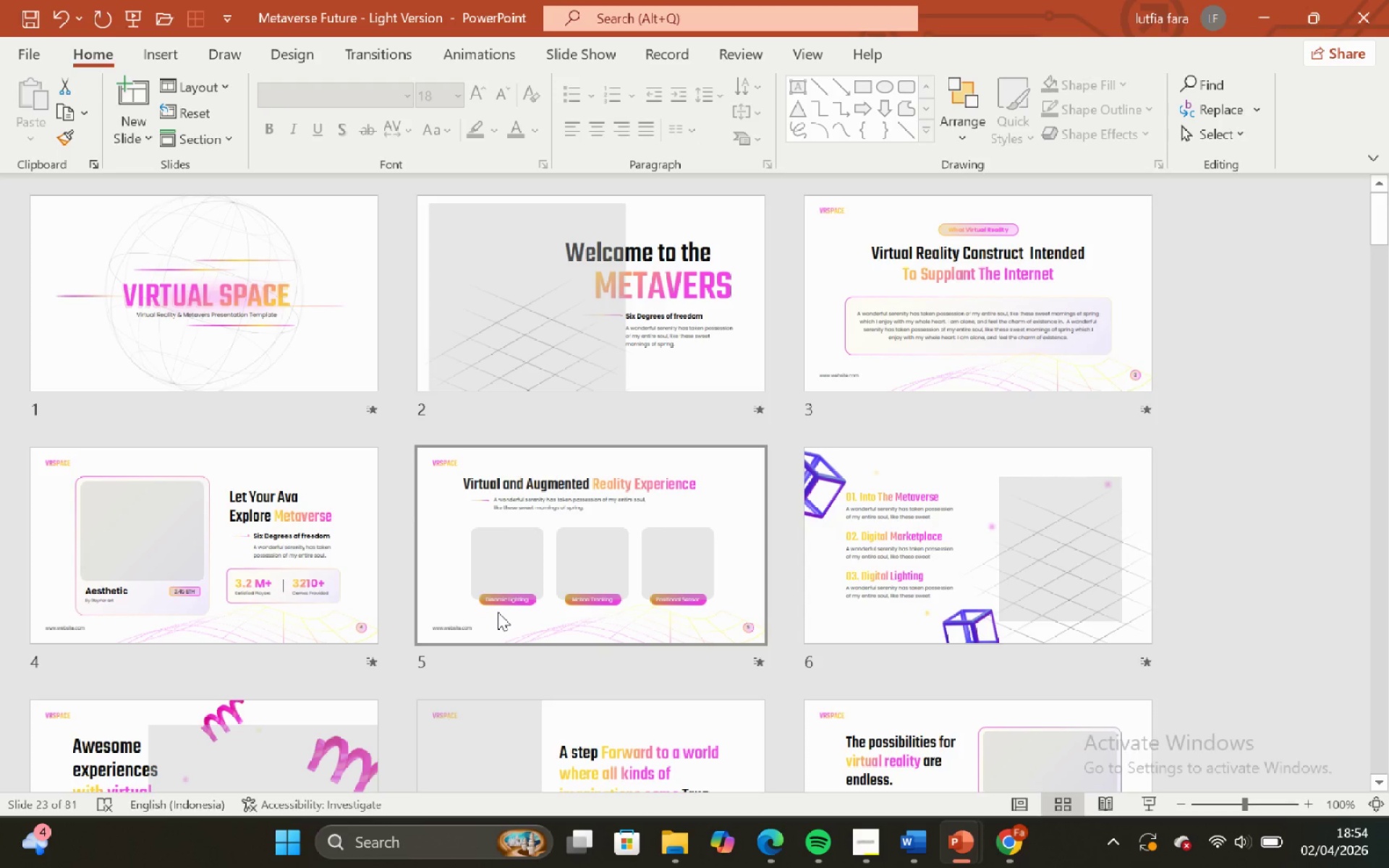 
scroll: coordinate [498, 612], scroll_direction: none, amount: 0.0
 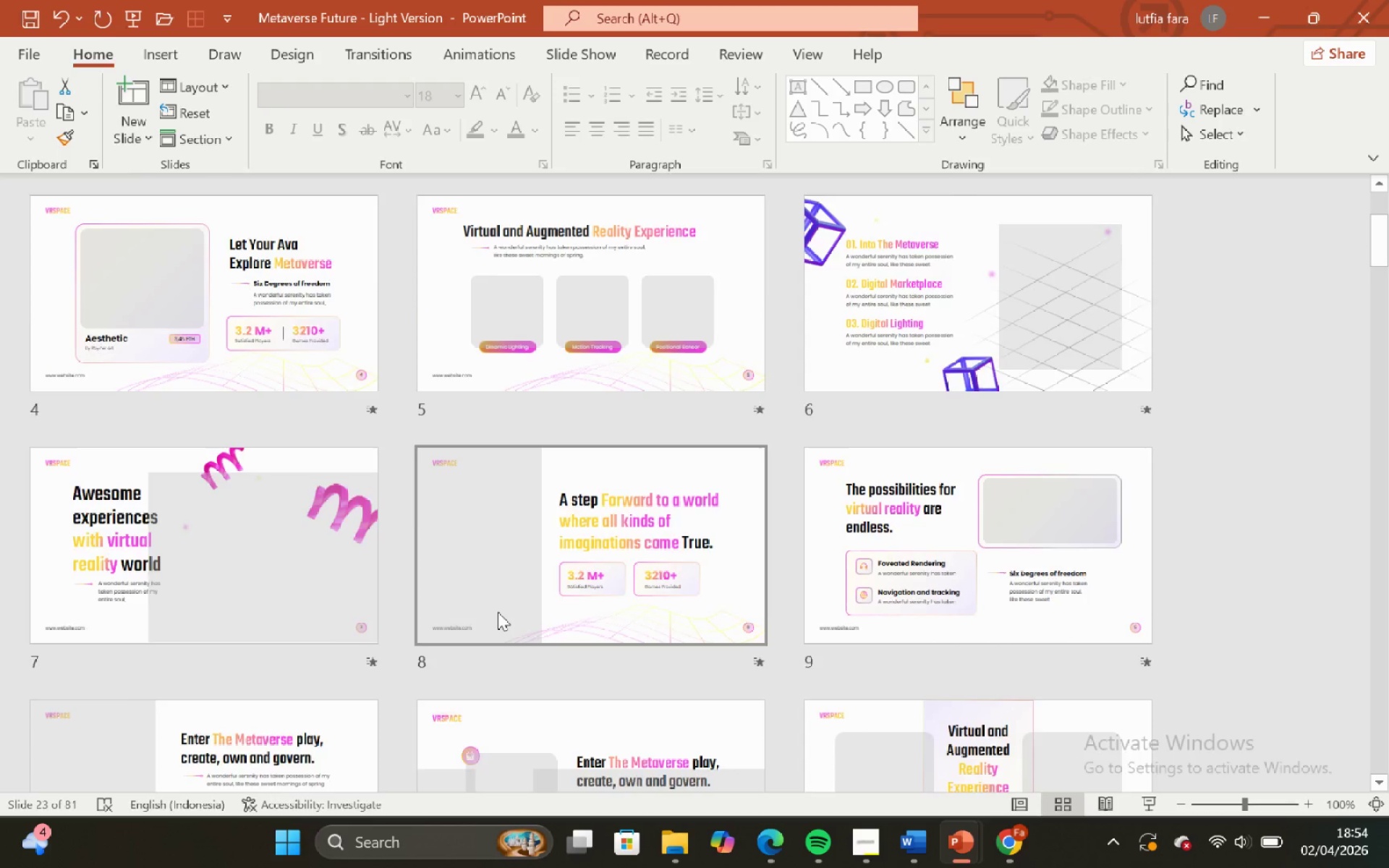 
scroll: coordinate [455, 541], scroll_direction: up, amount: 8.0
 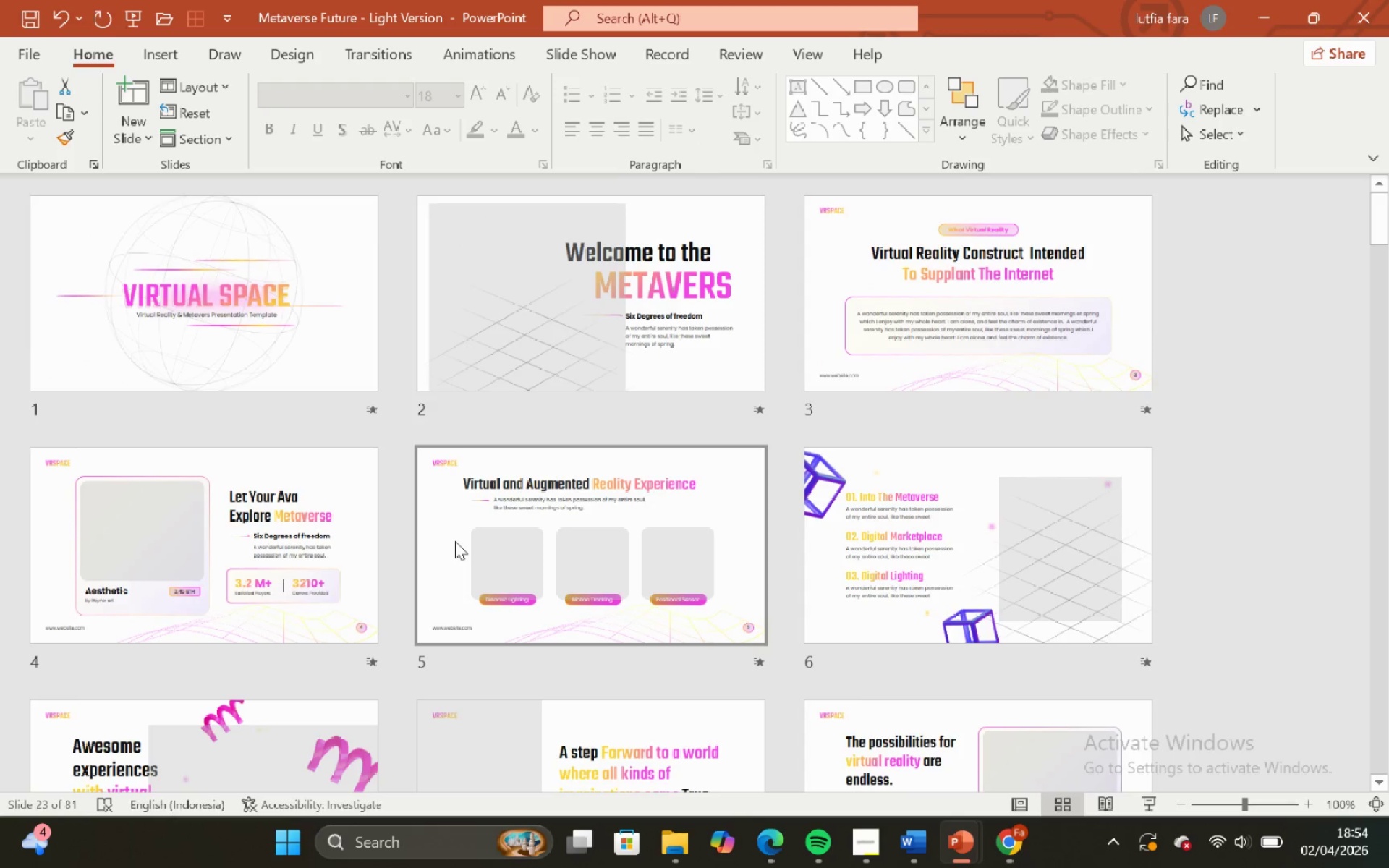 
scroll: coordinate [456, 541], scroll_direction: none, amount: 0.0
 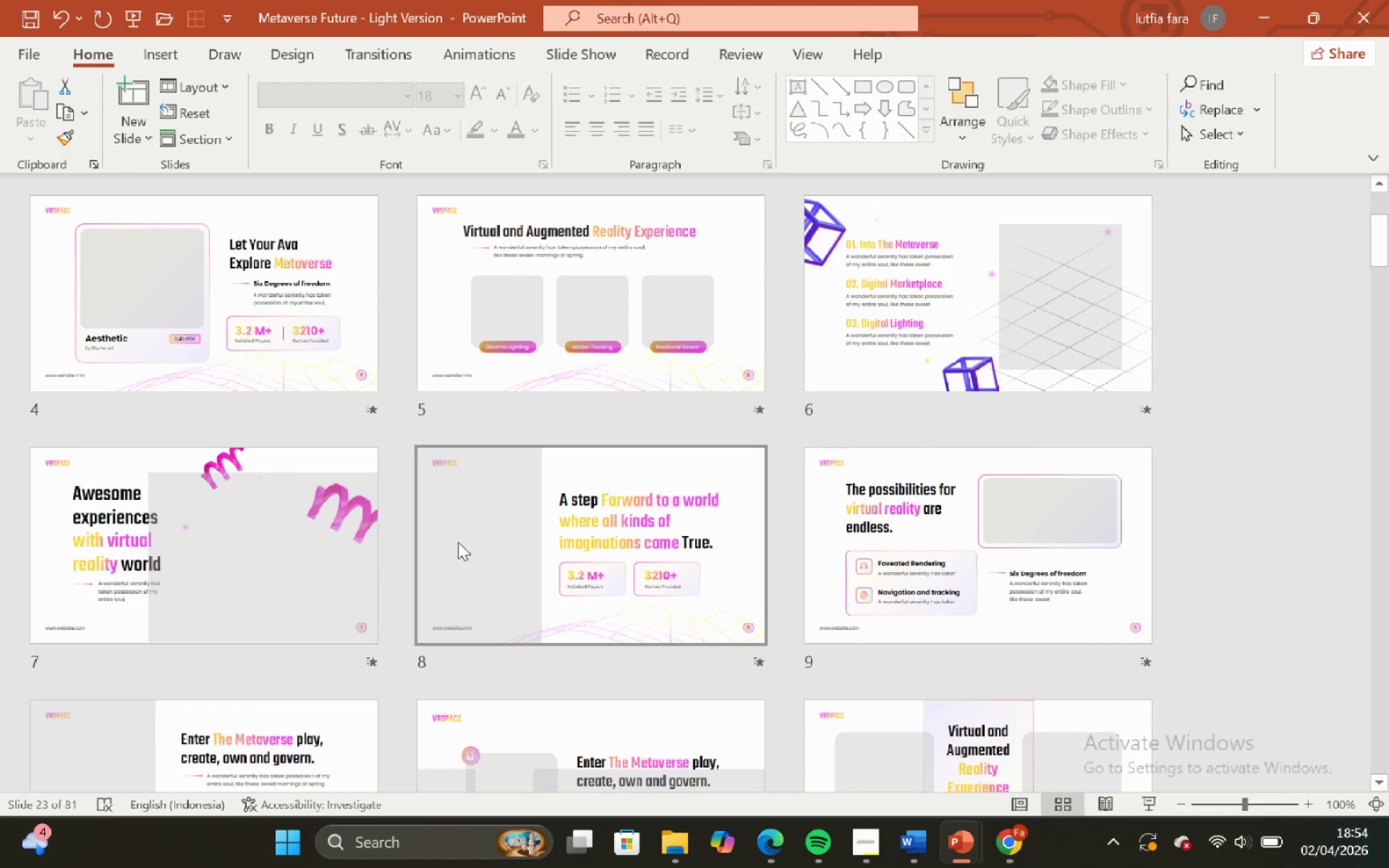 
scroll: coordinate [458, 542], scroll_direction: down, amount: 2.0
 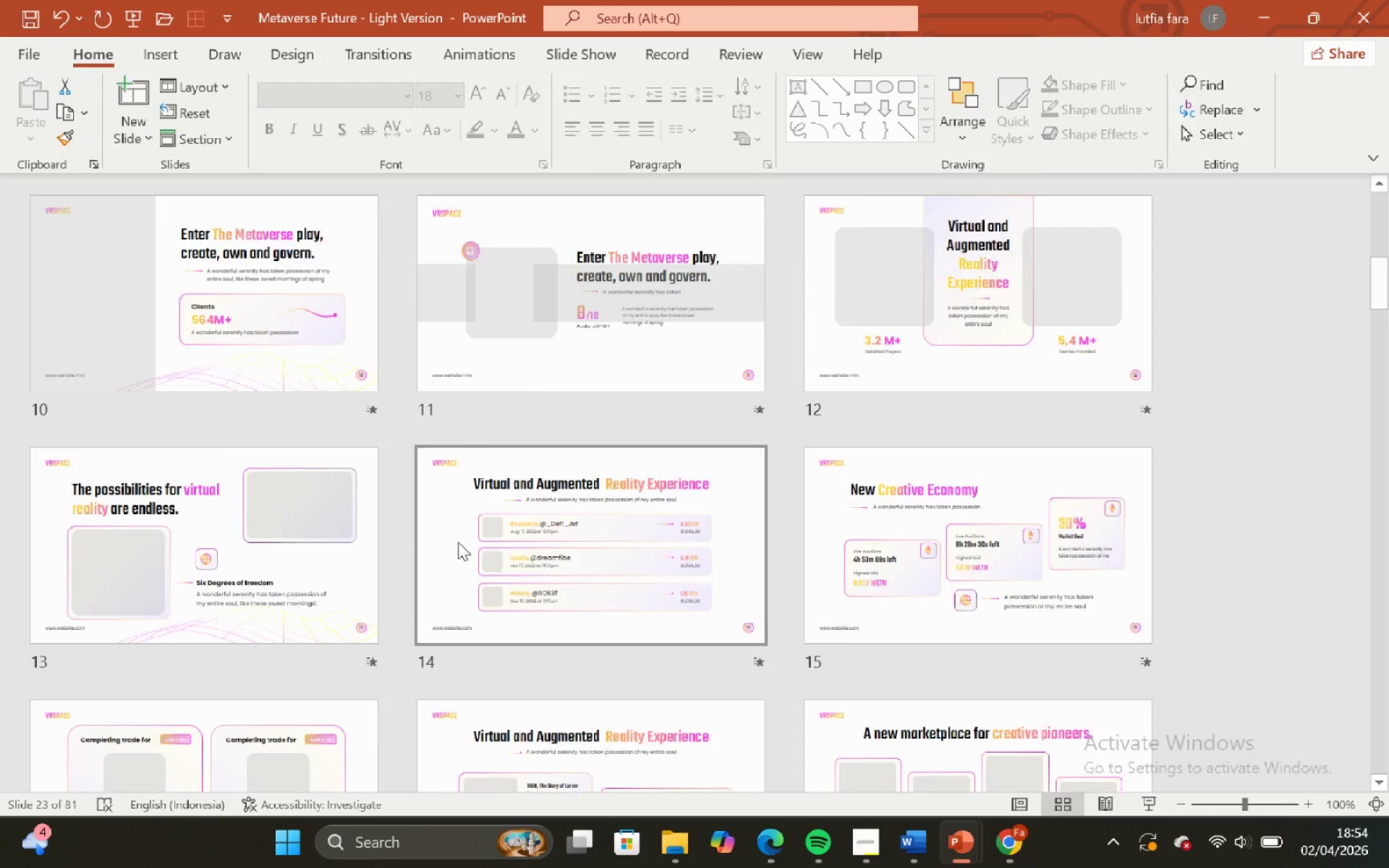 
scroll: coordinate [458, 542], scroll_direction: up, amount: 3.0
 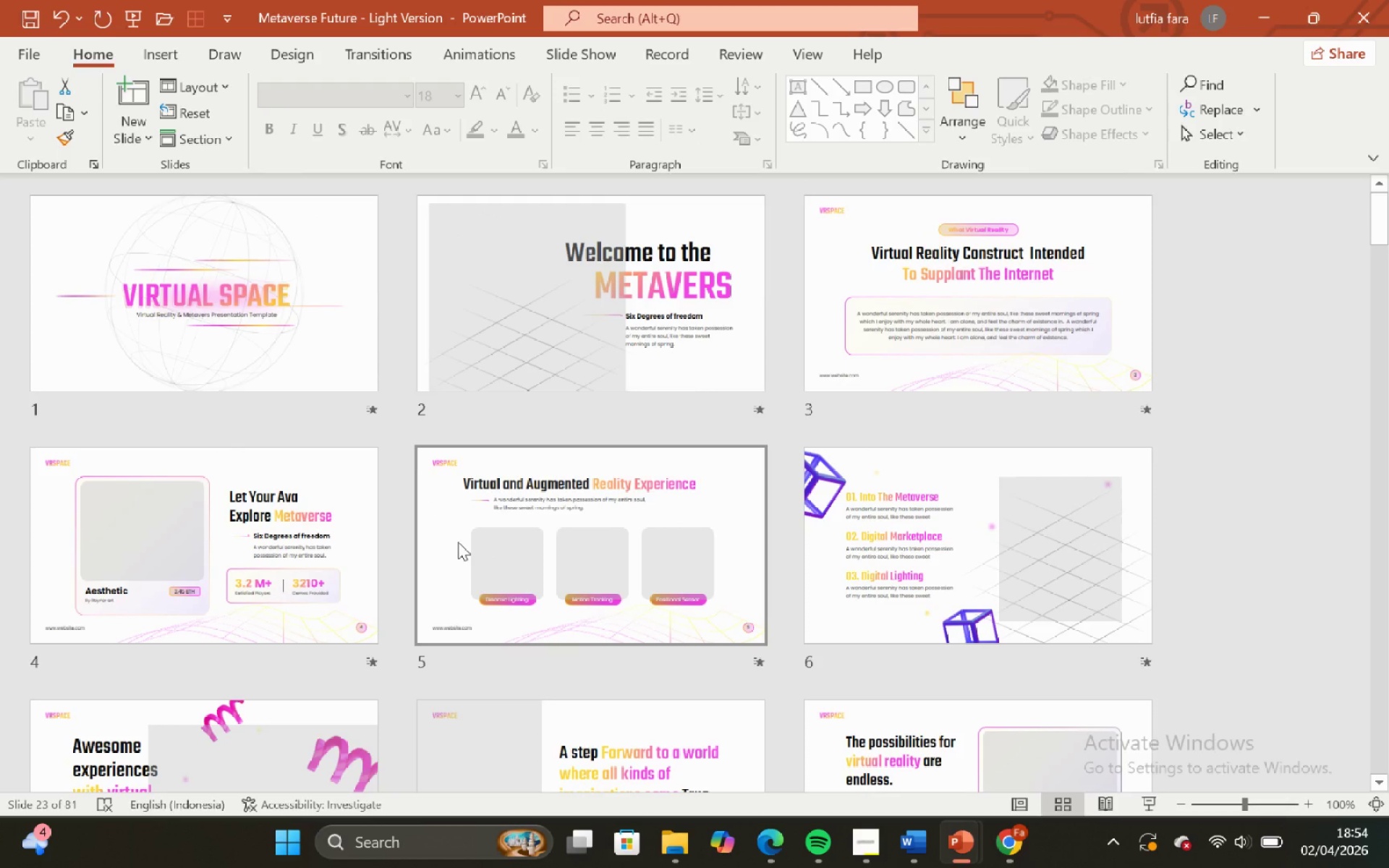 
scroll: coordinate [456, 543], scroll_direction: none, amount: 0.0
 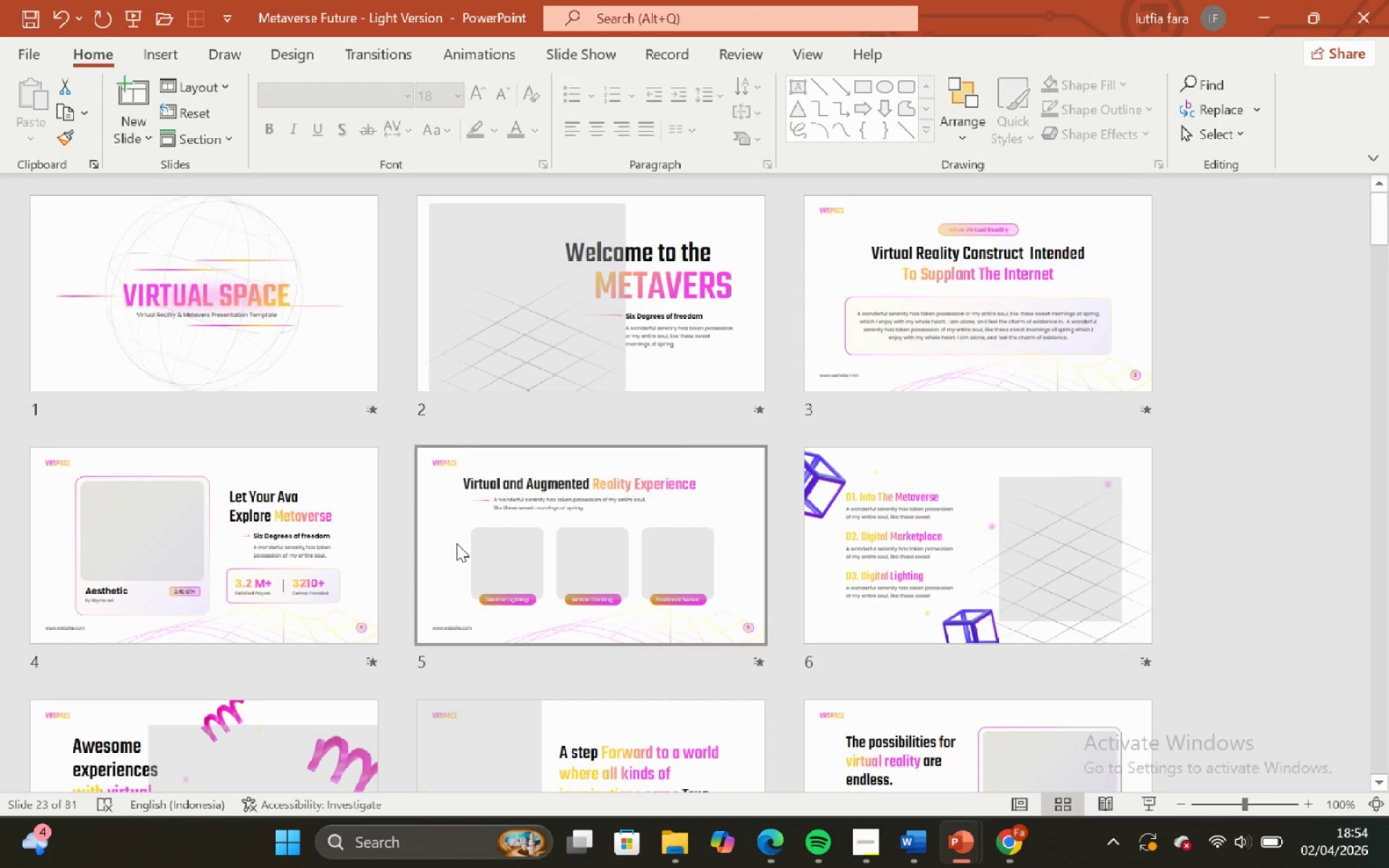 
scroll: coordinate [467, 544], scroll_direction: up, amount: 4.0
 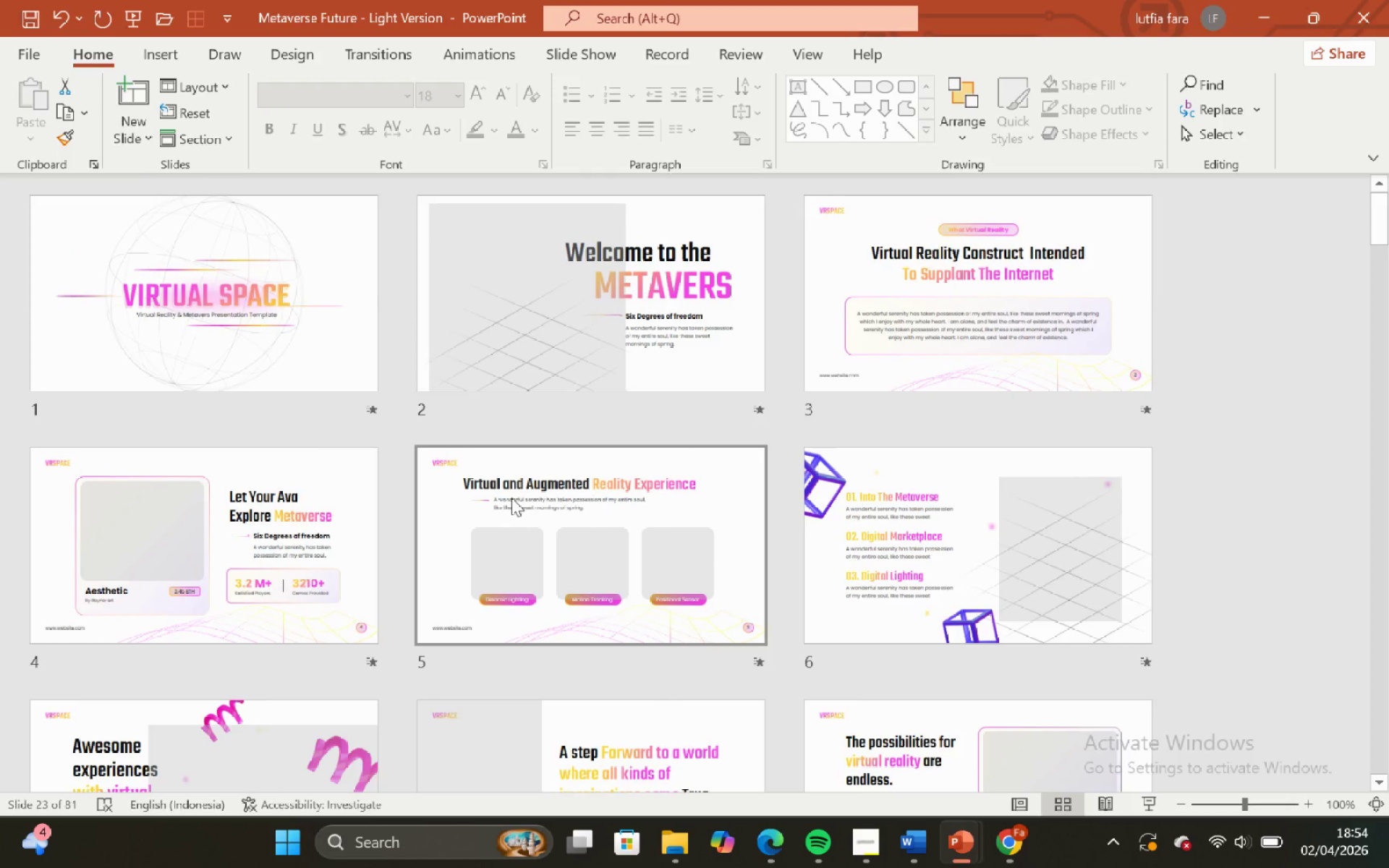 
scroll: coordinate [511, 498], scroll_direction: none, amount: 0.0
 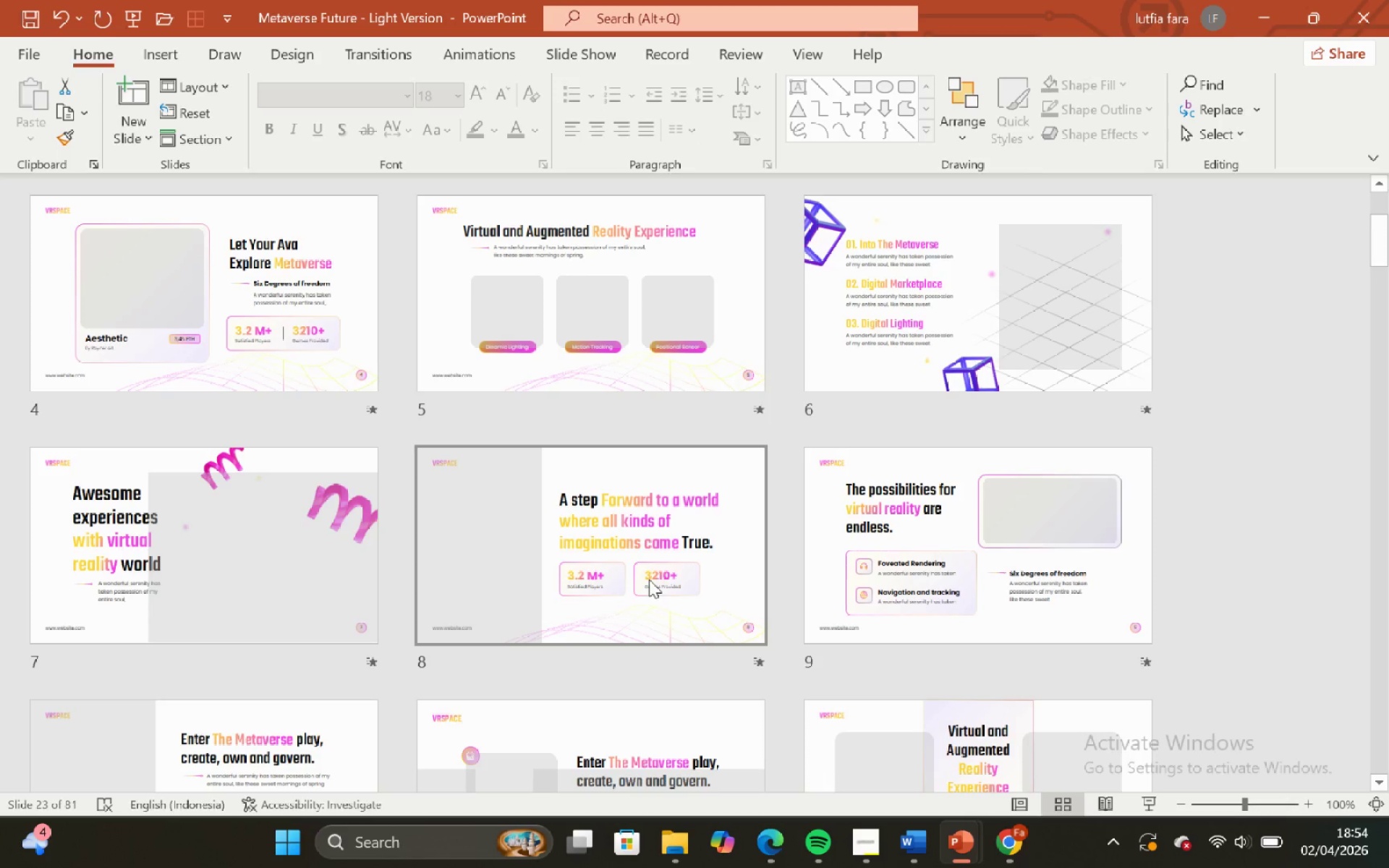 
scroll: coordinate [662, 553], scroll_direction: down, amount: 3.0
 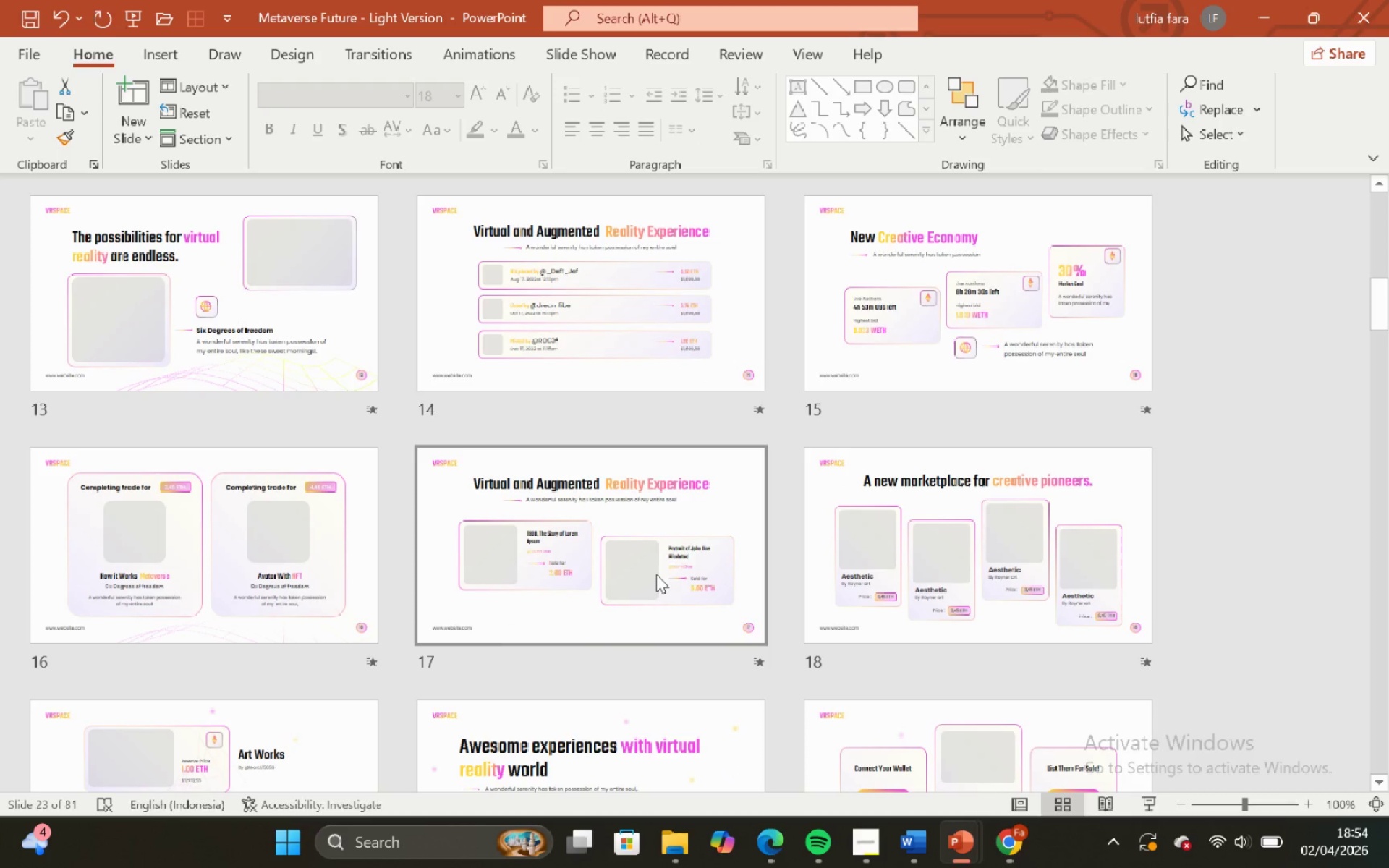 
scroll: coordinate [663, 575], scroll_direction: up, amount: 1.0
 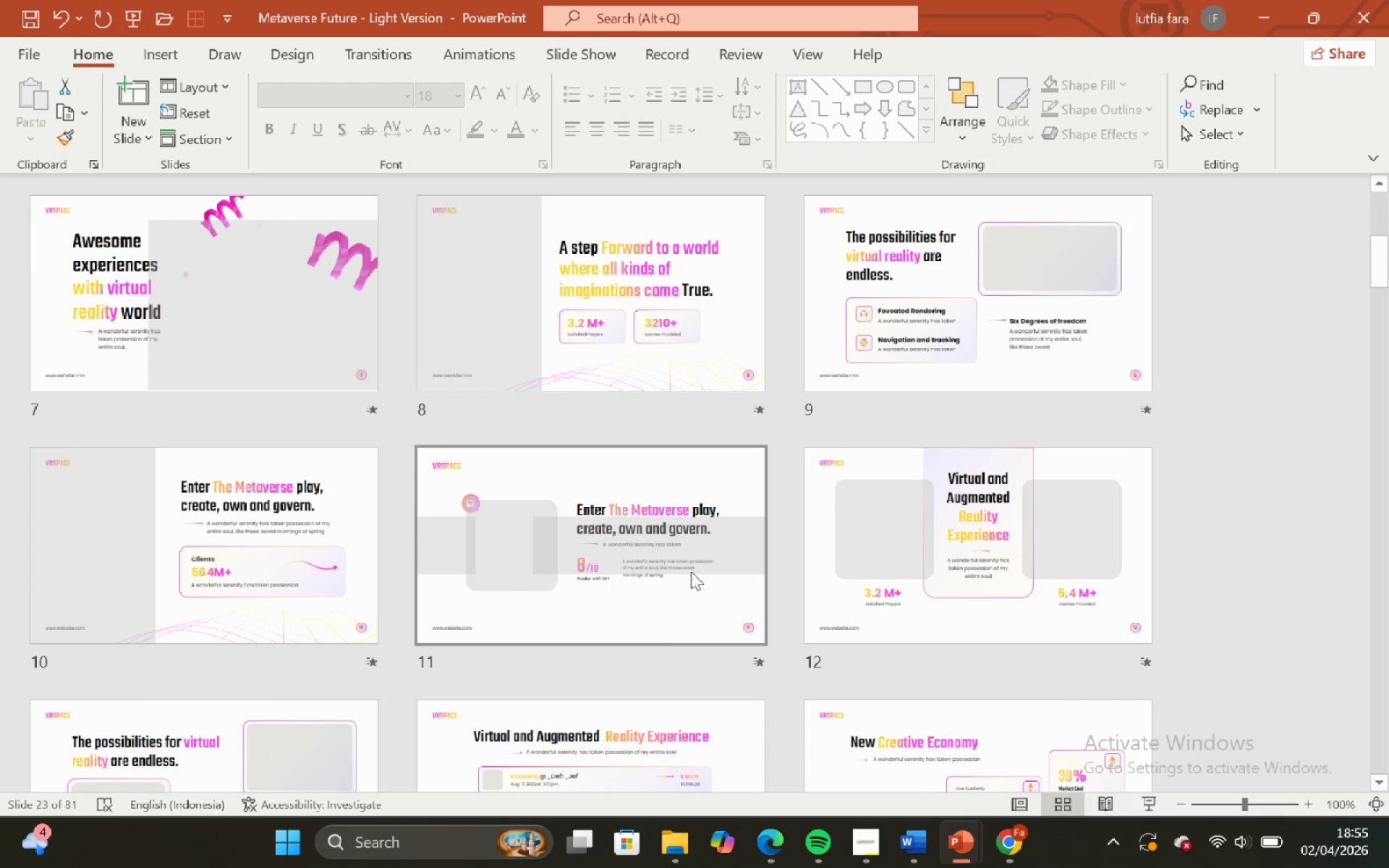 
scroll: coordinate [692, 576], scroll_direction: down, amount: 4.0
 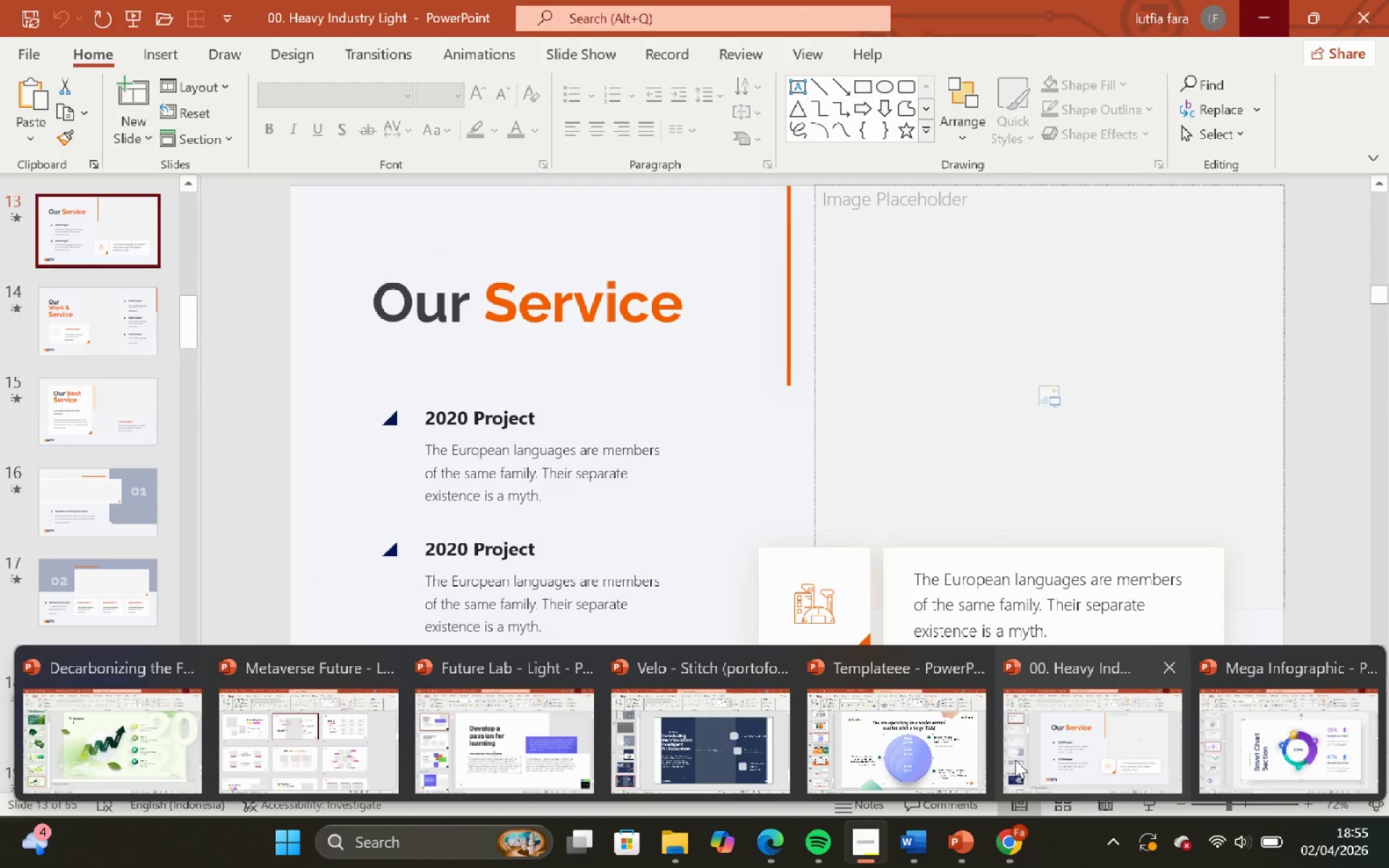 
wait(9.95)
 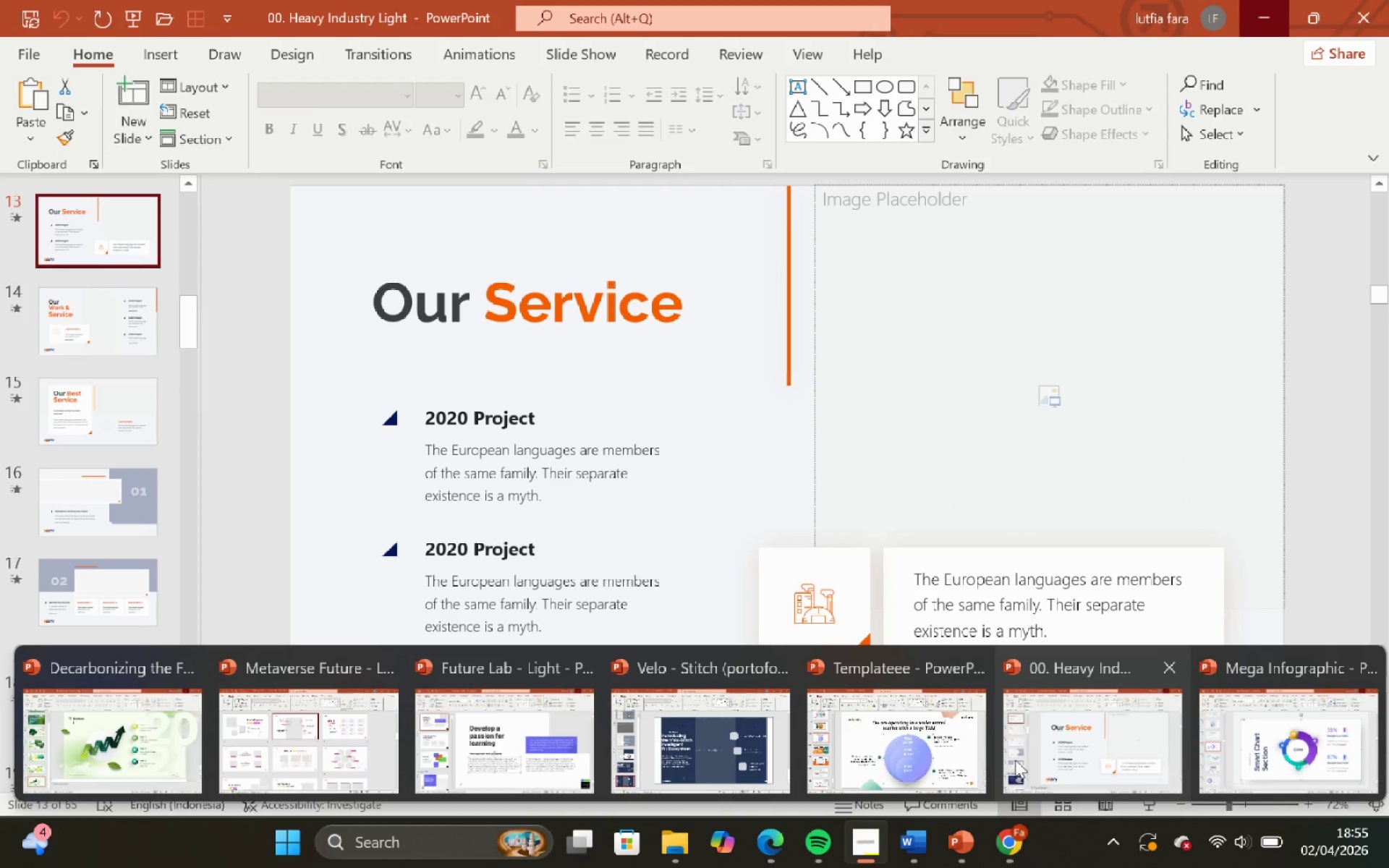 
scroll: coordinate [696, 658], scroll_direction: down, amount: 5.0
 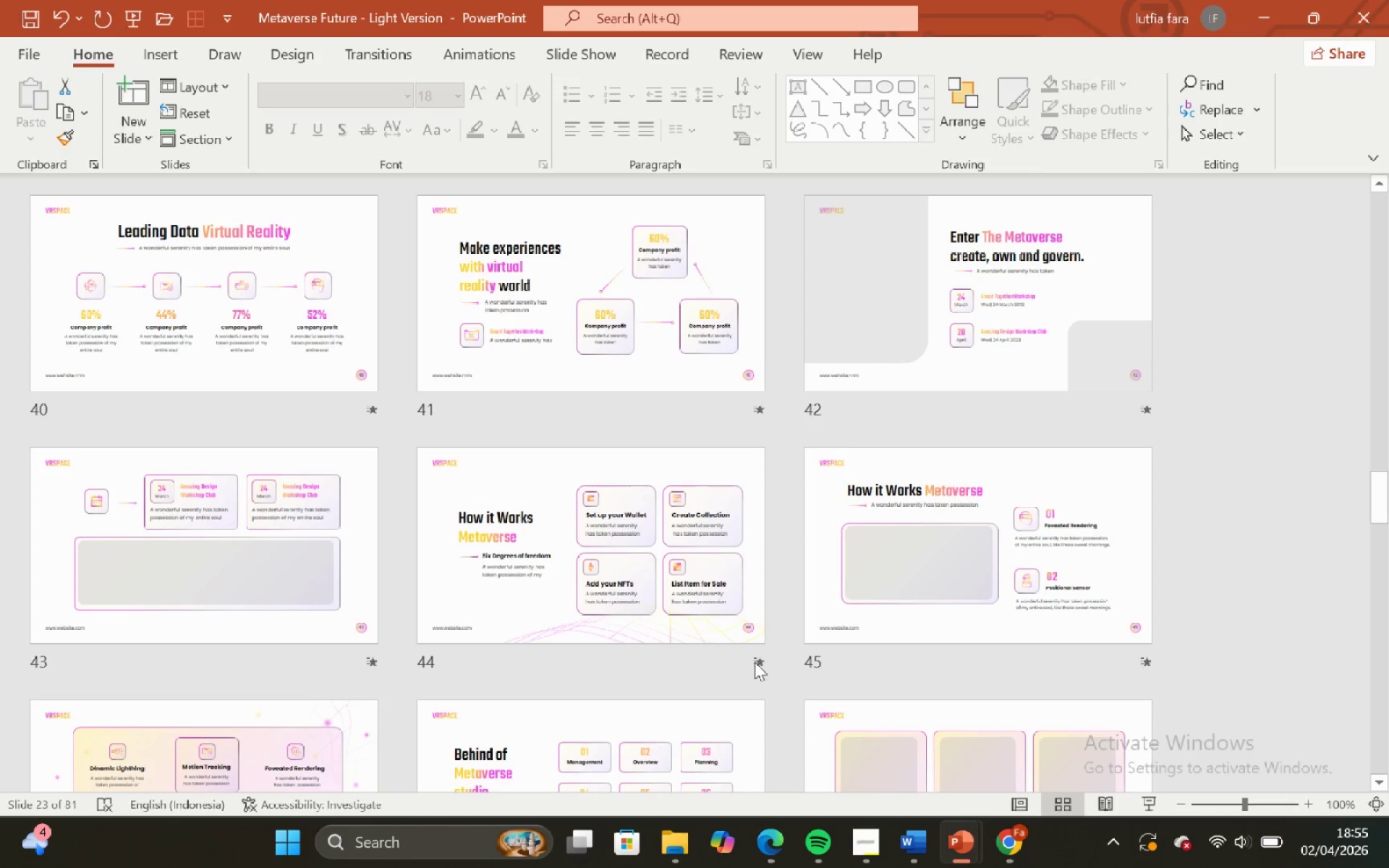 
scroll: coordinate [752, 657], scroll_direction: up, amount: 1.0
 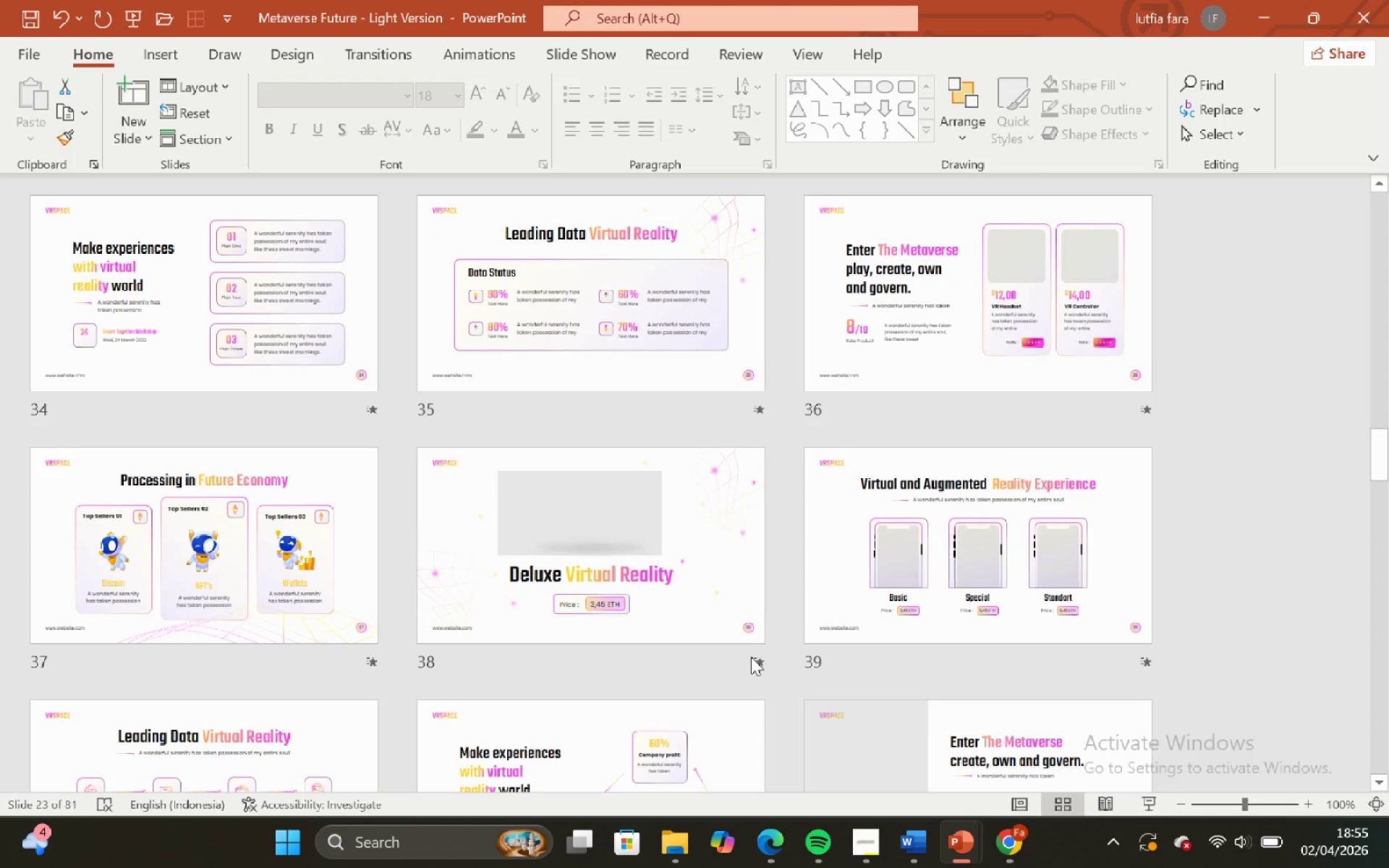 
scroll: coordinate [751, 657], scroll_direction: none, amount: 0.0
 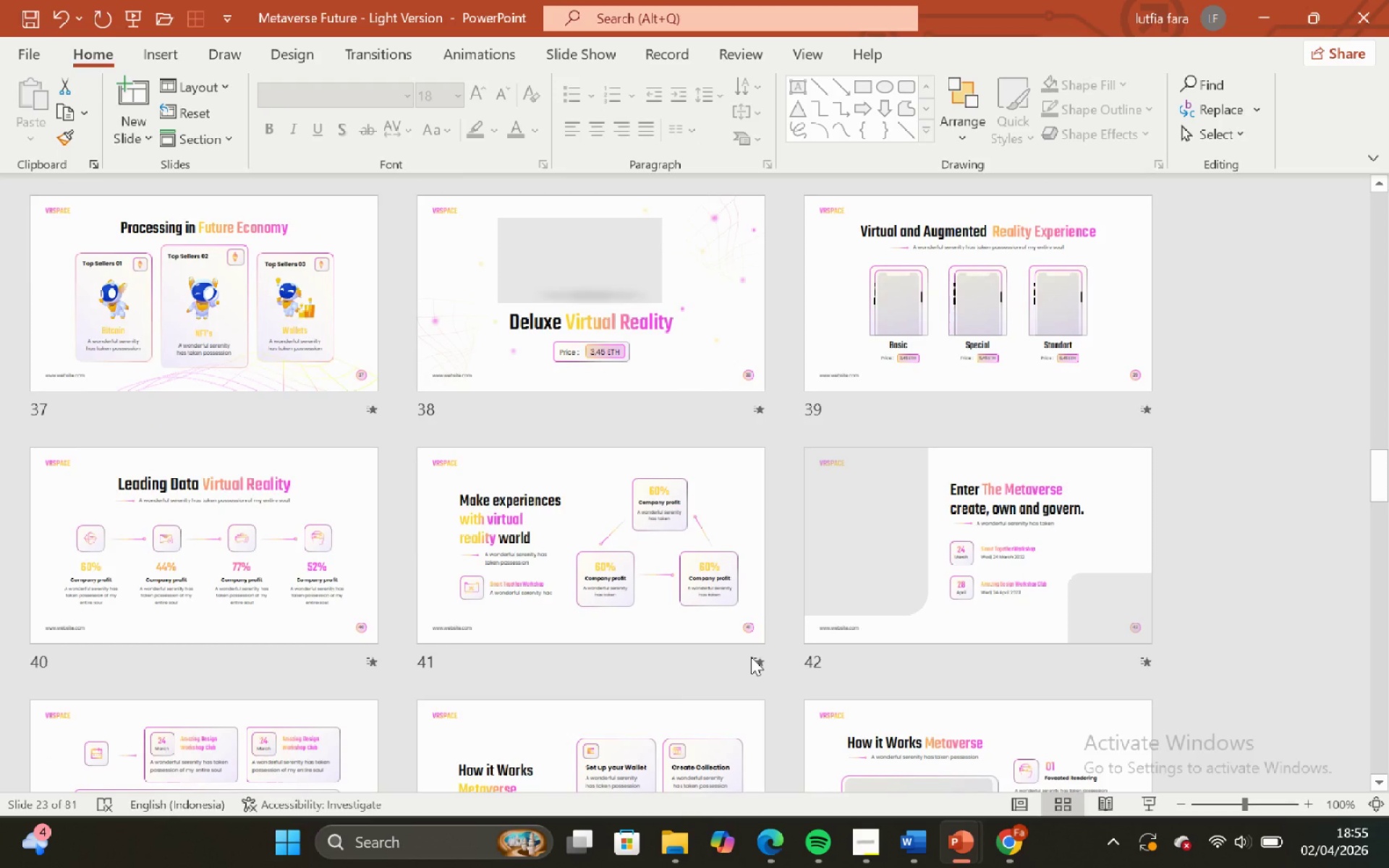 
scroll: coordinate [749, 658], scroll_direction: down, amount: 5.0
 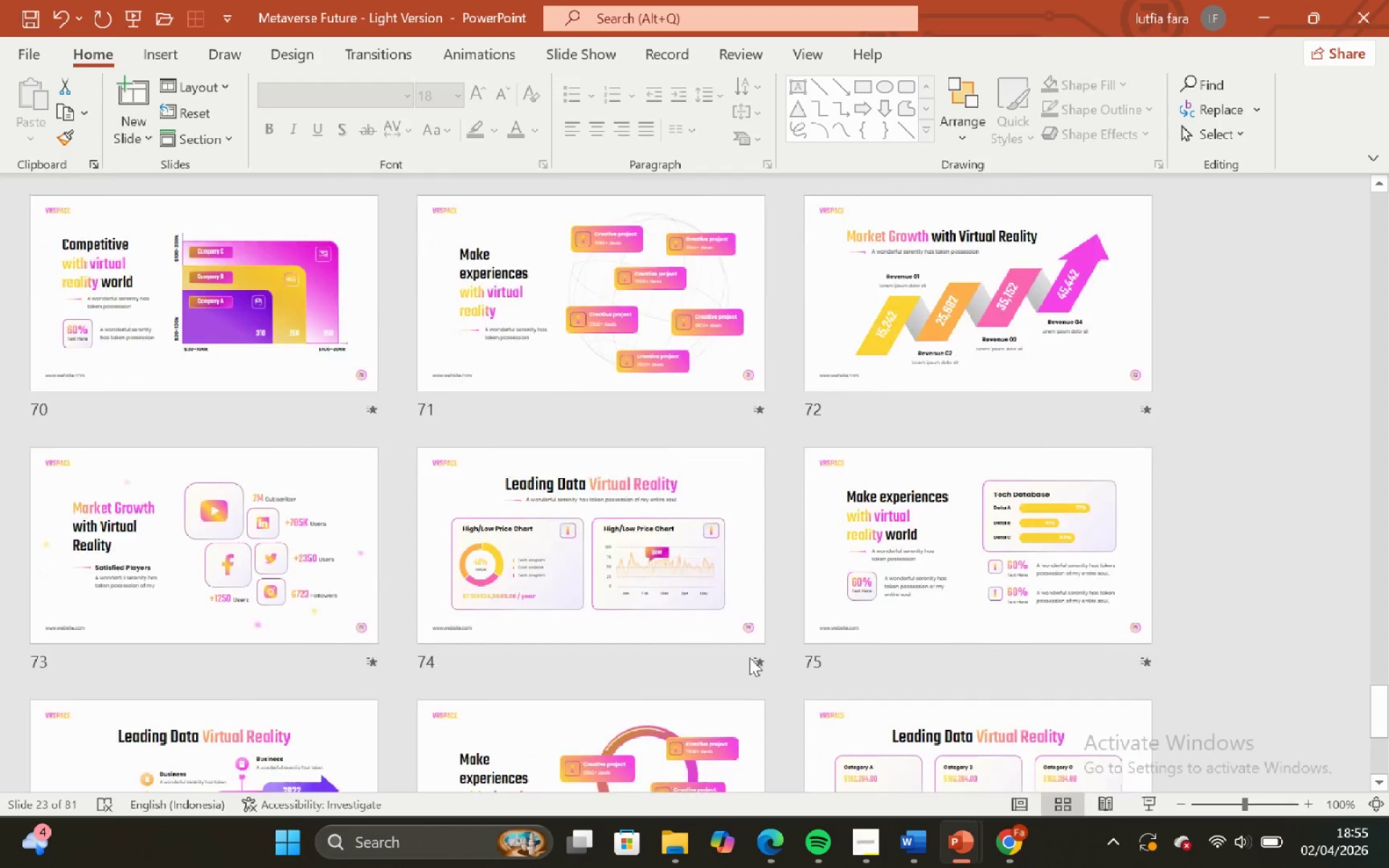 
scroll: coordinate [746, 655], scroll_direction: down, amount: 2.0
 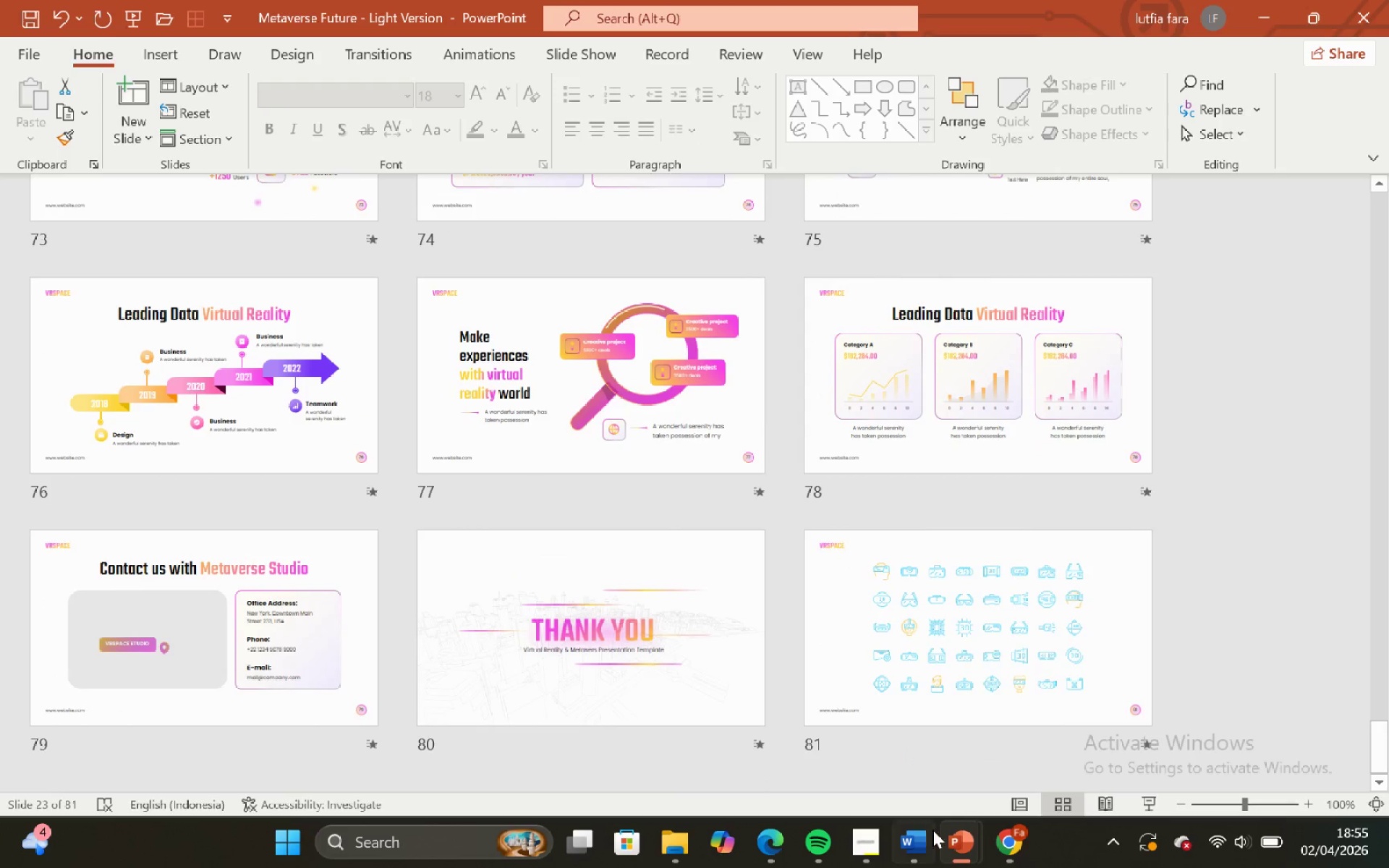 
mouse_move([938, 835])
 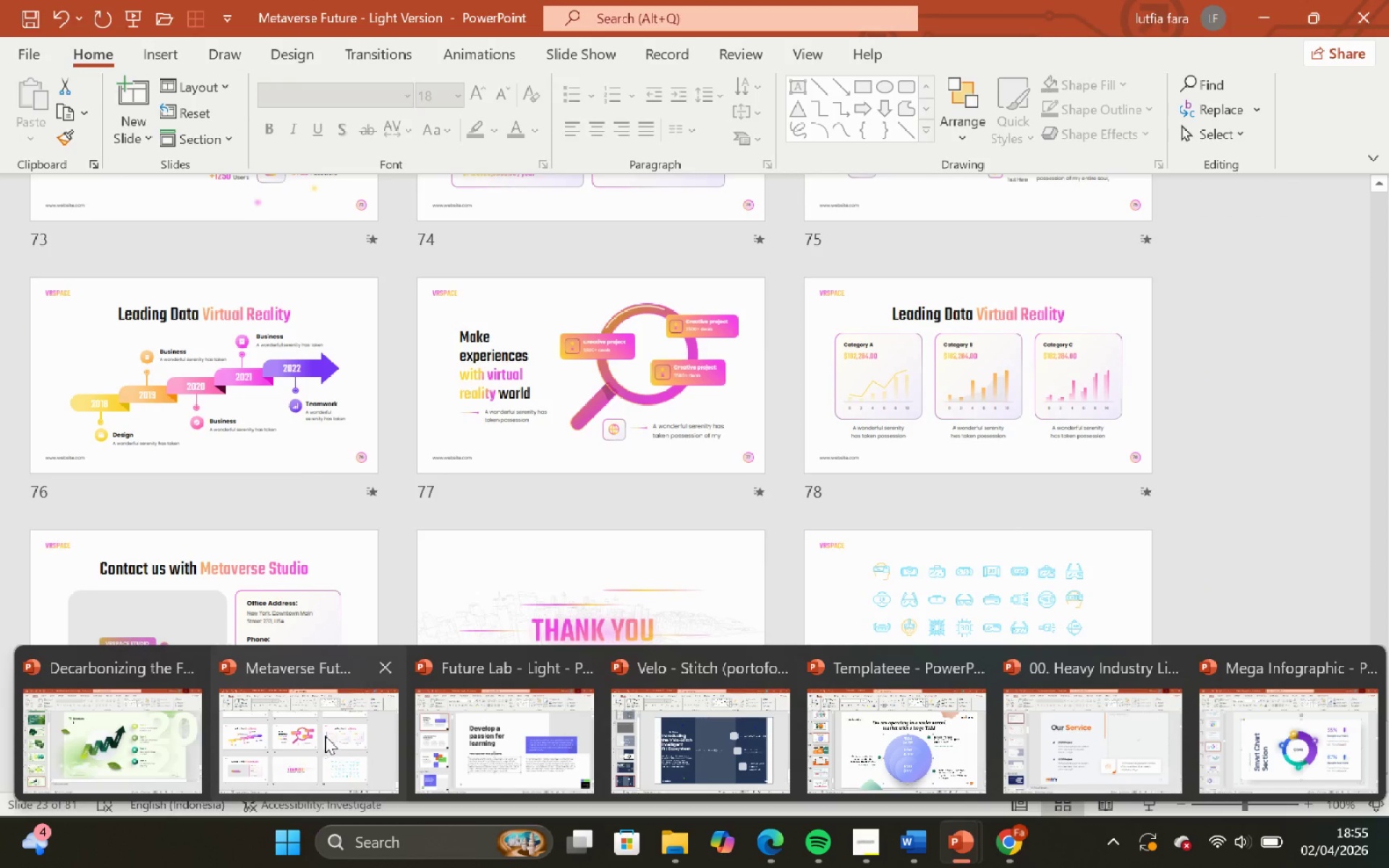 
left_click([110, 757])
 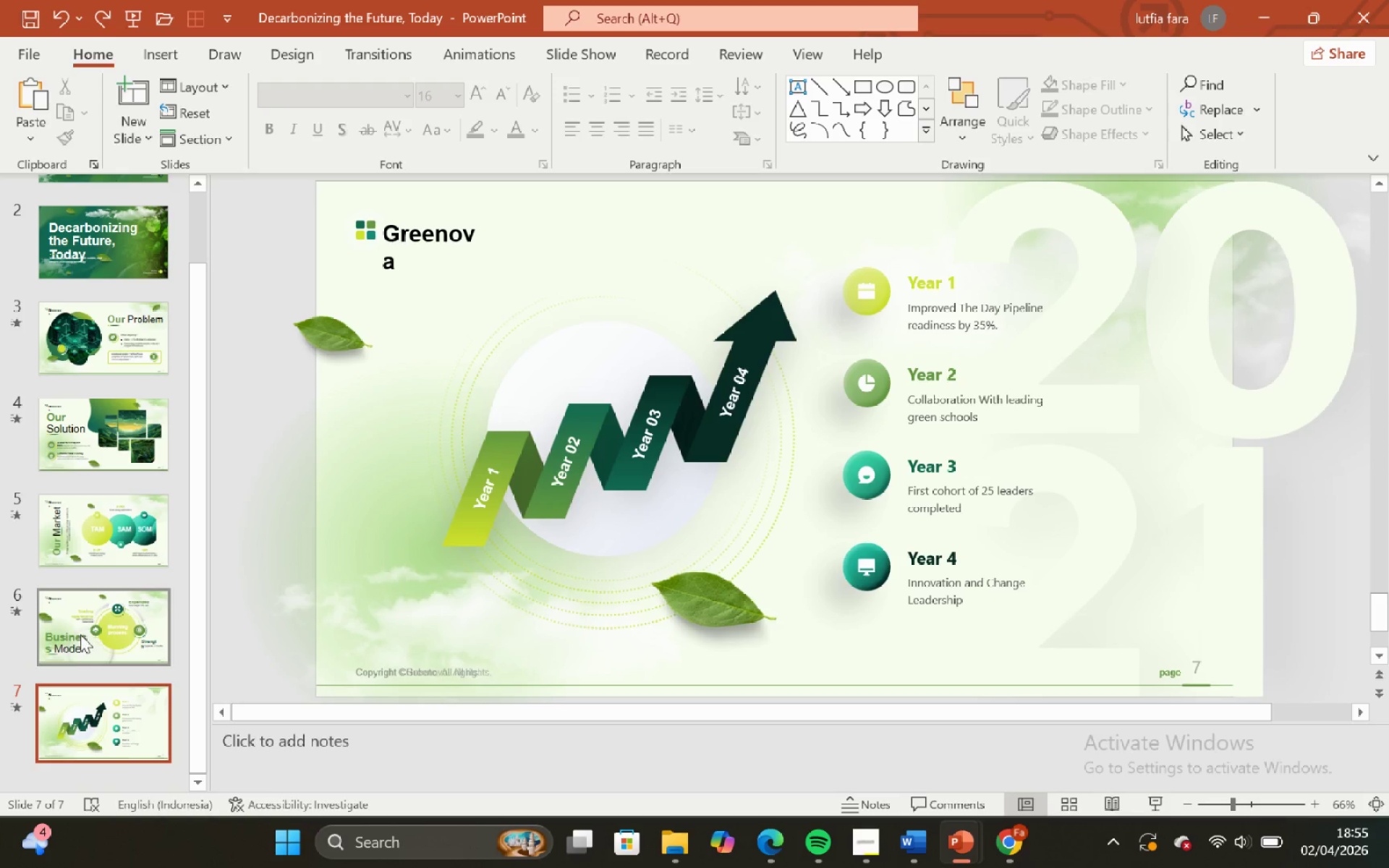 
left_click([80, 634])
 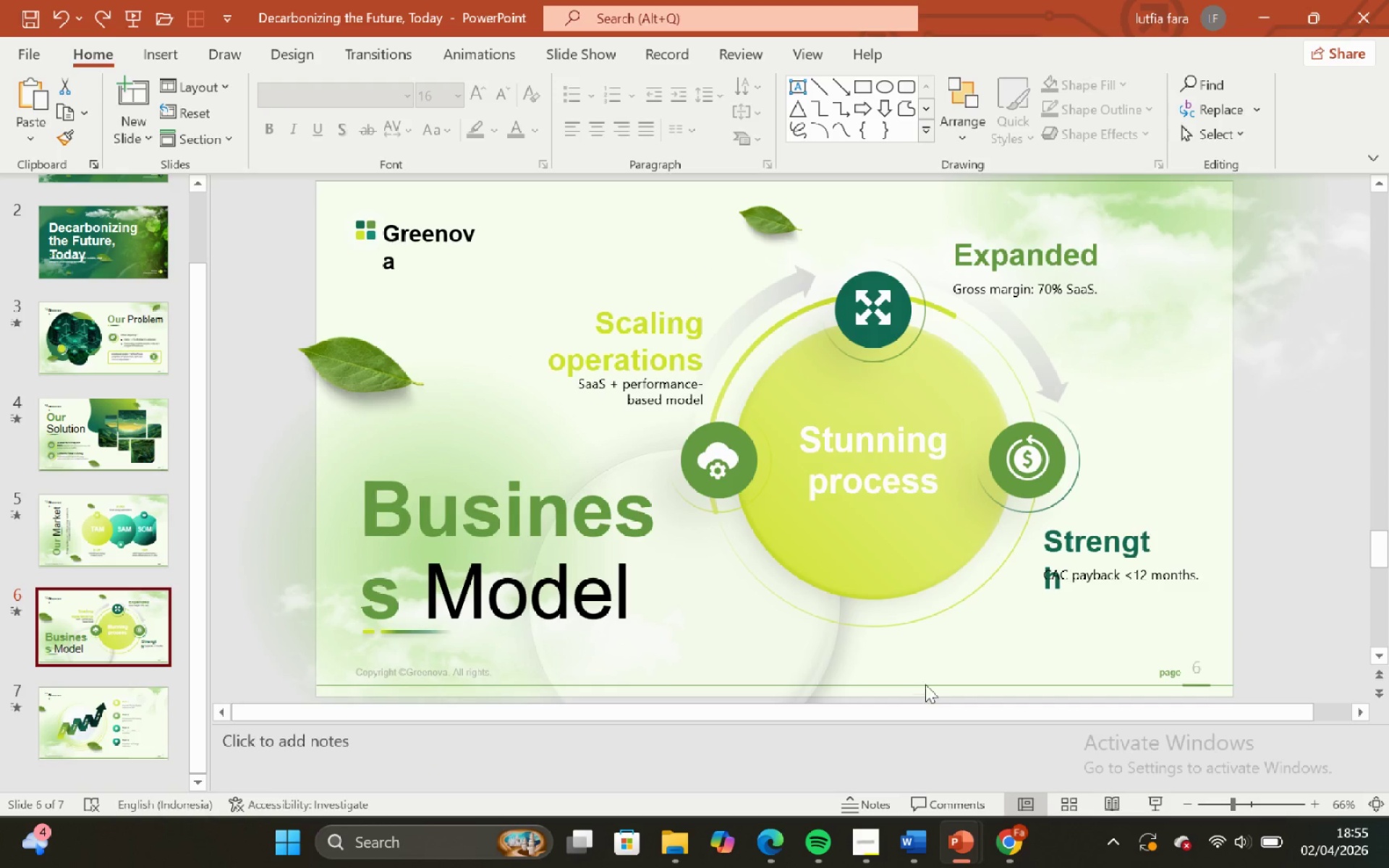 
wait(8.34)
 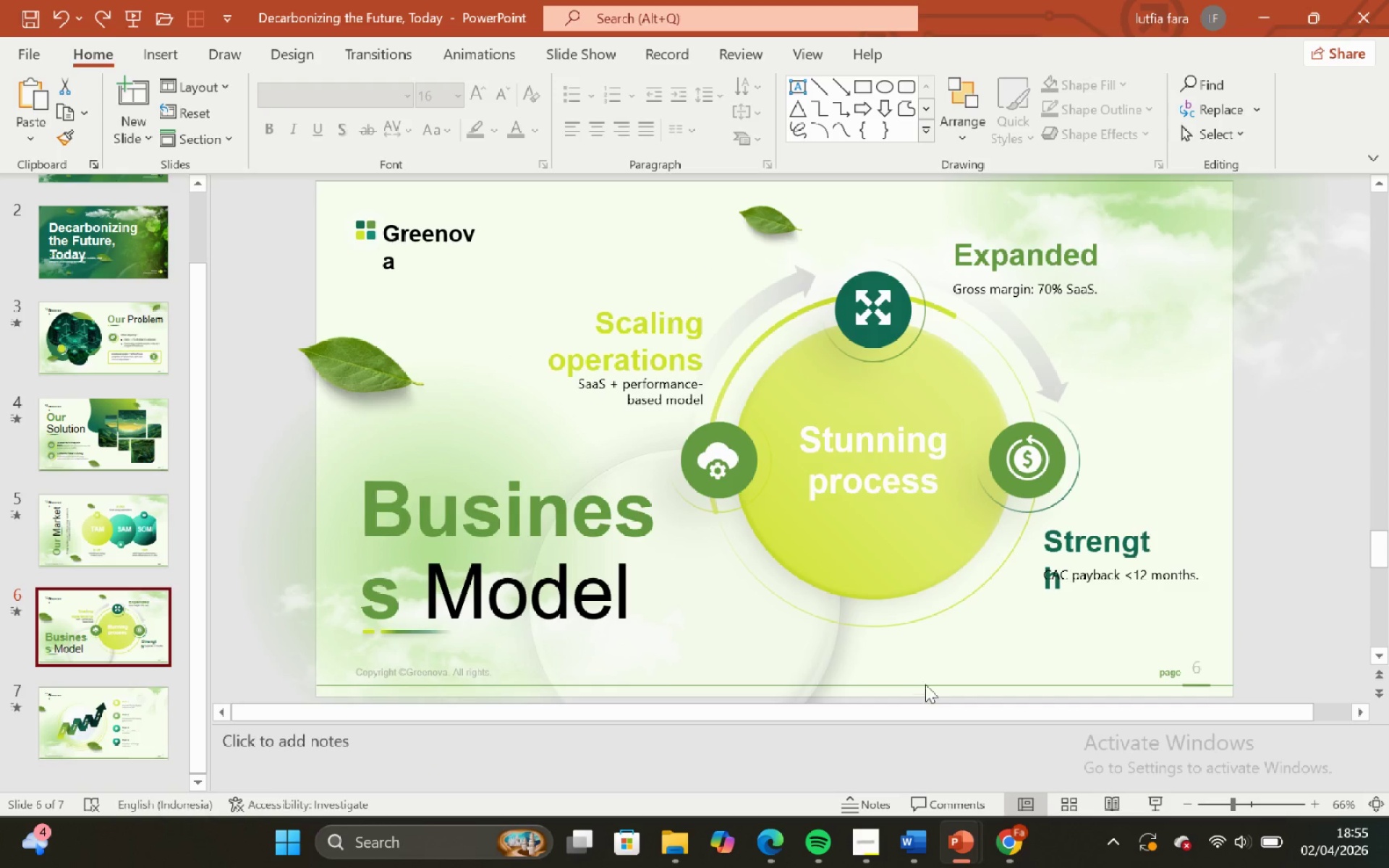 
left_click_drag(start_coordinate=[553, 741], to_coordinate=[543, 742])
 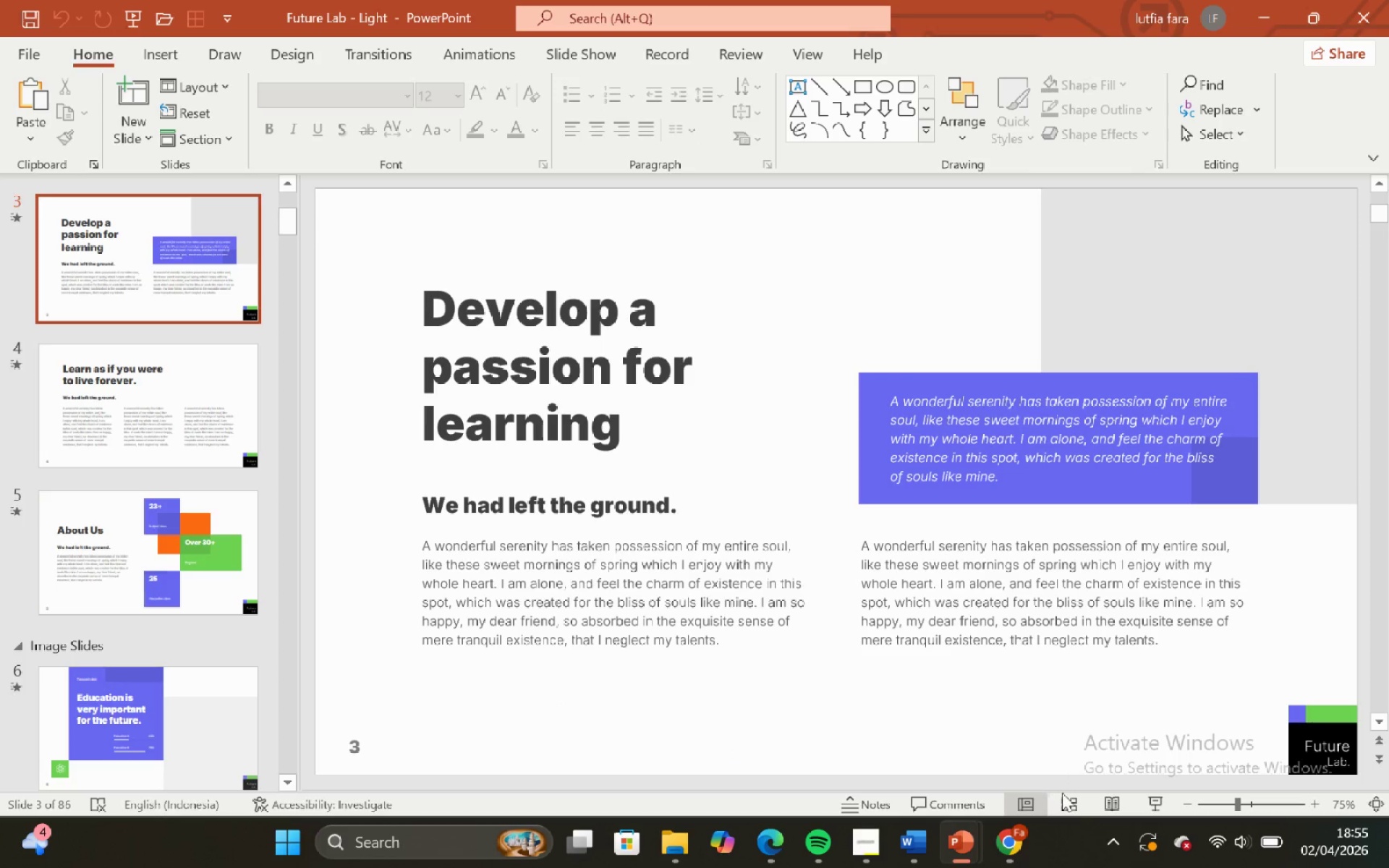 
left_click([1070, 809])
 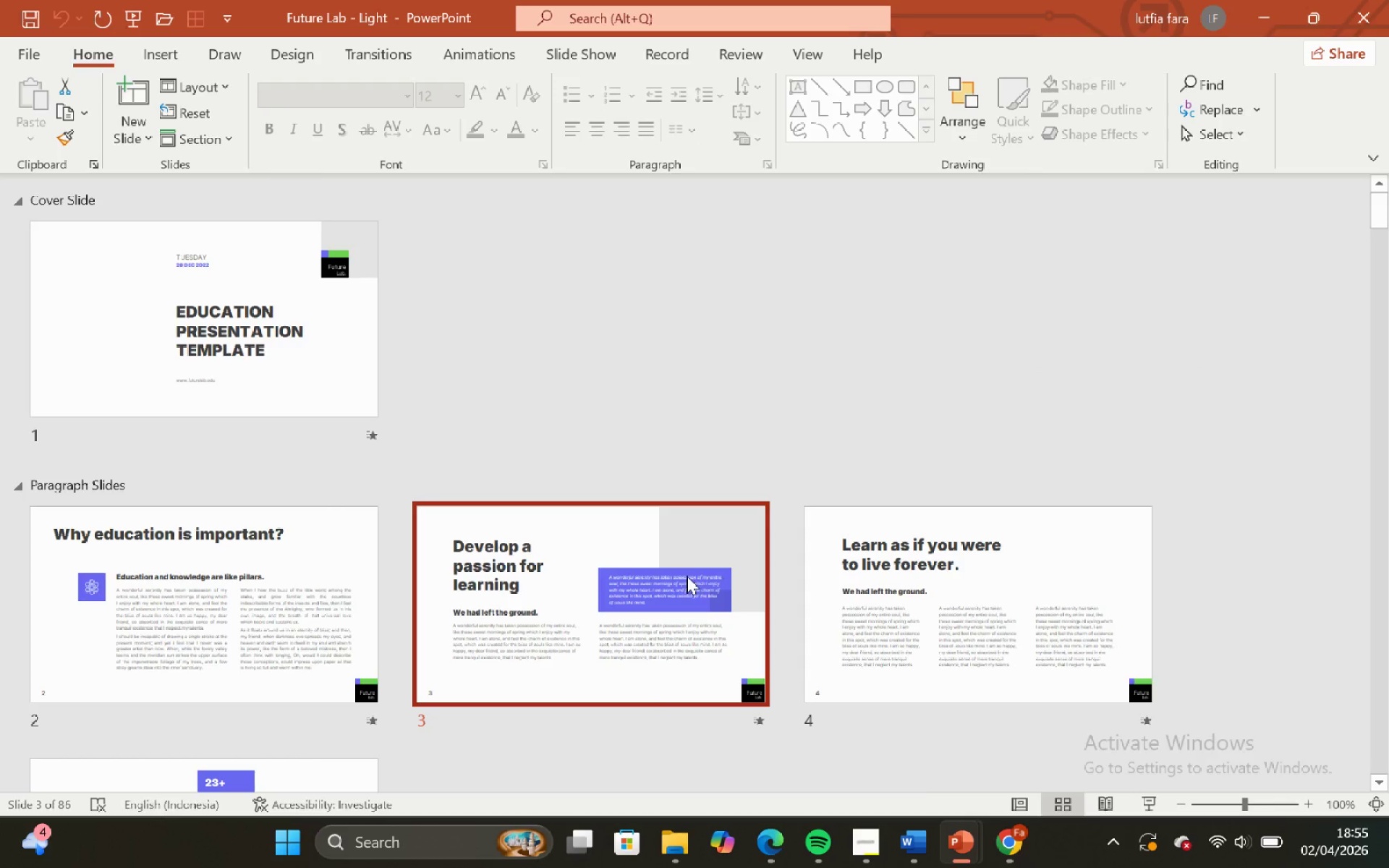 
scroll: coordinate [686, 575], scroll_direction: up, amount: 1.0
 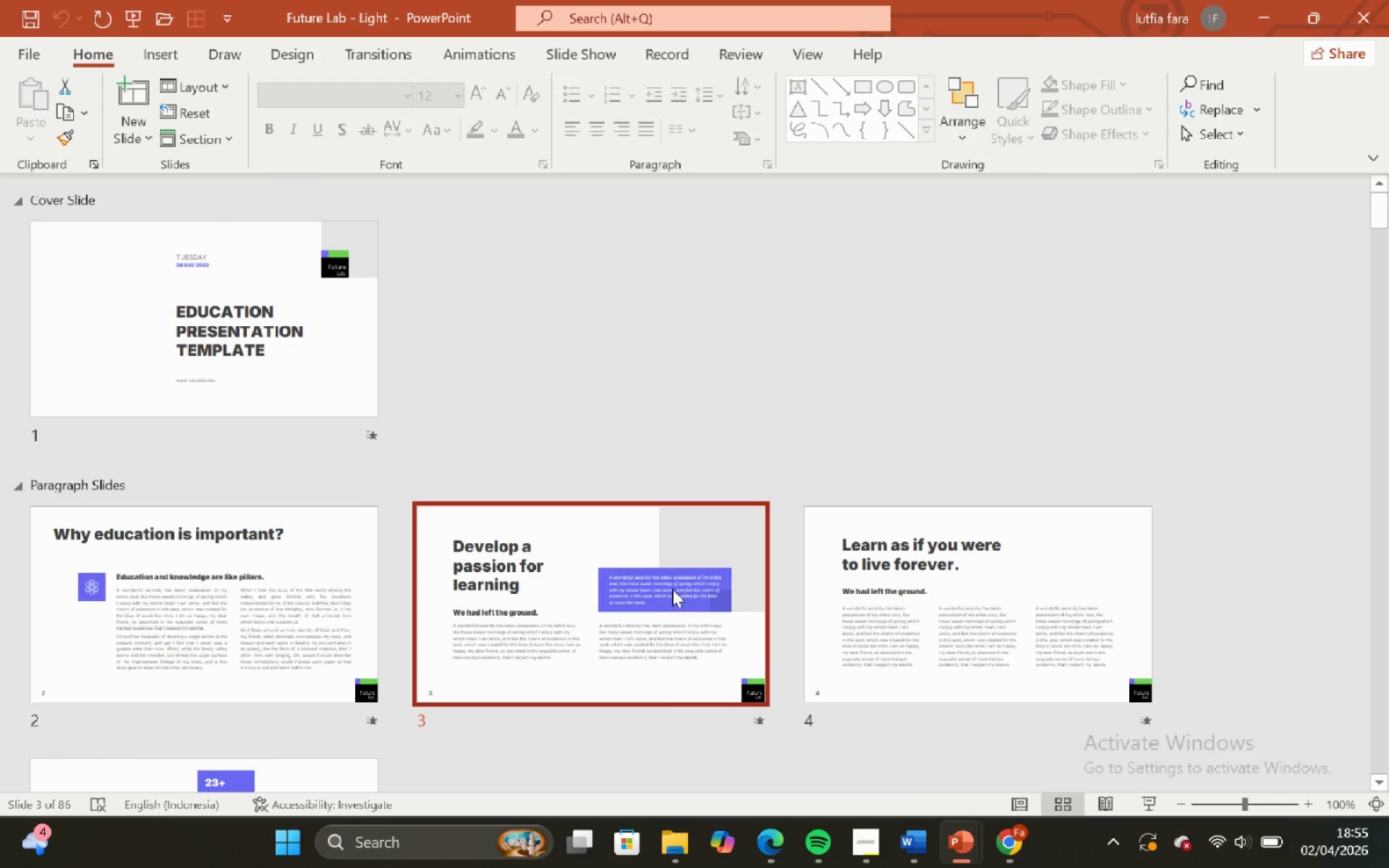 
scroll: coordinate [644, 612], scroll_direction: down, amount: 6.0
 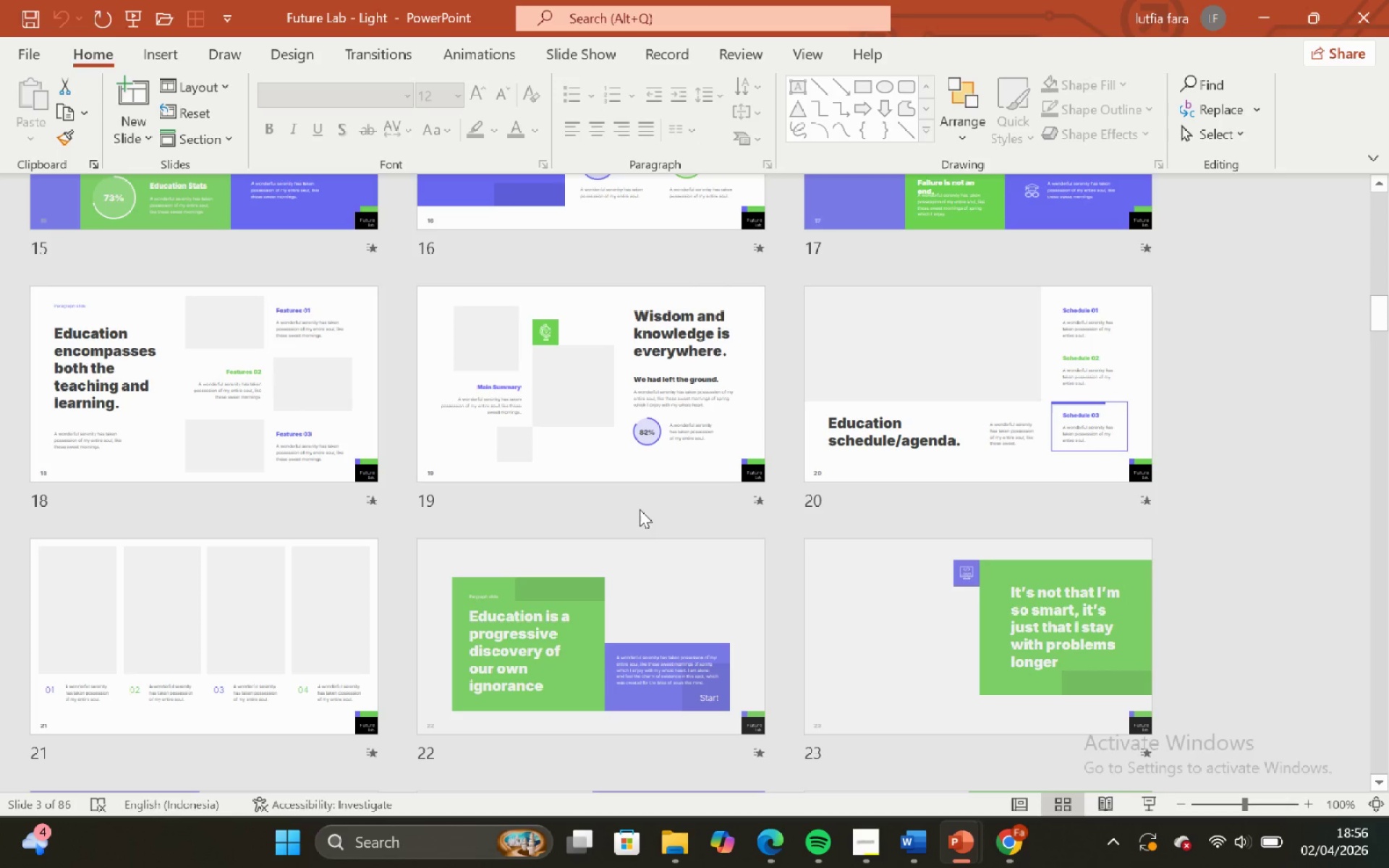 
scroll: coordinate [626, 545], scroll_direction: down, amount: 6.0
 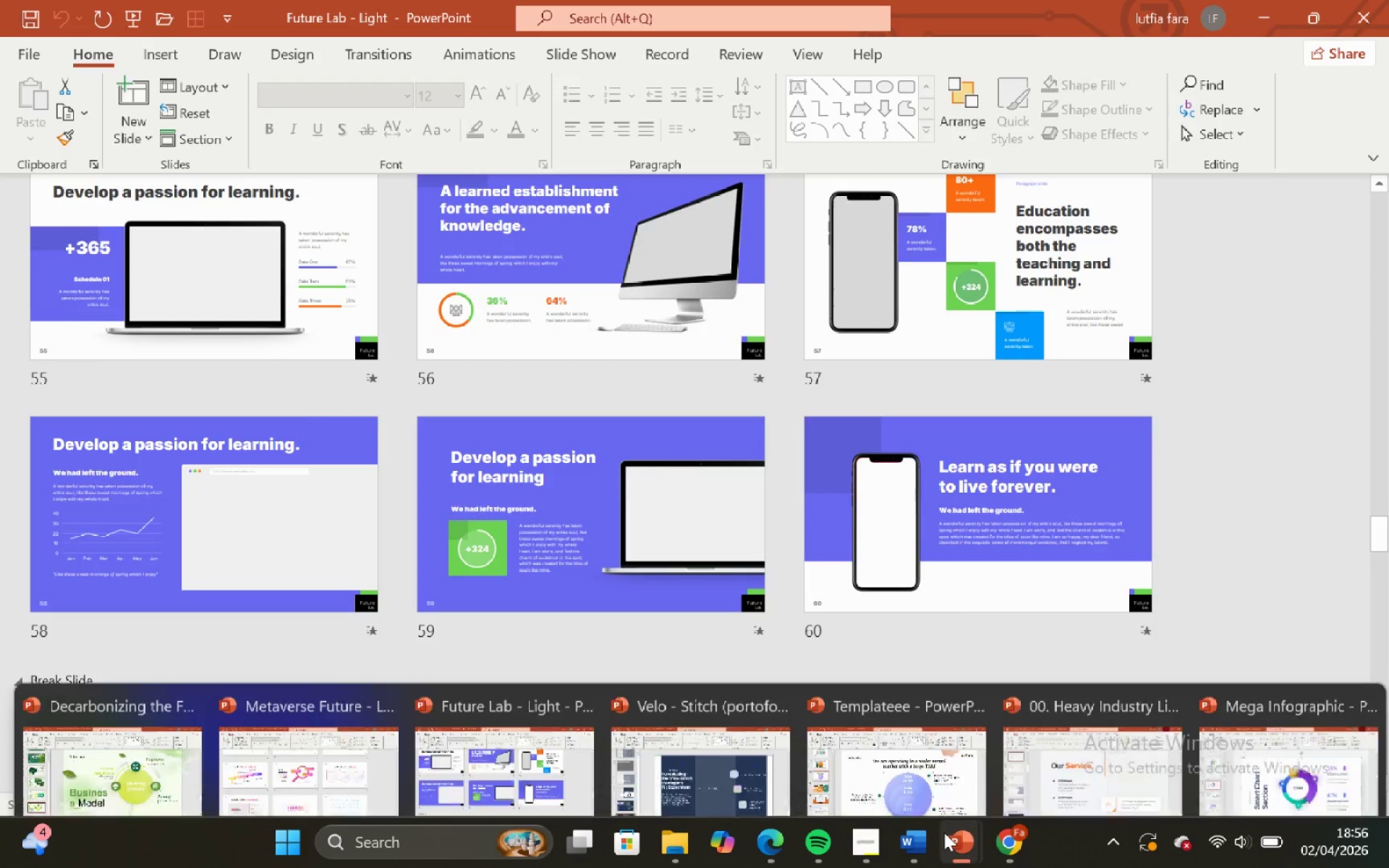 
left_click([321, 736])
 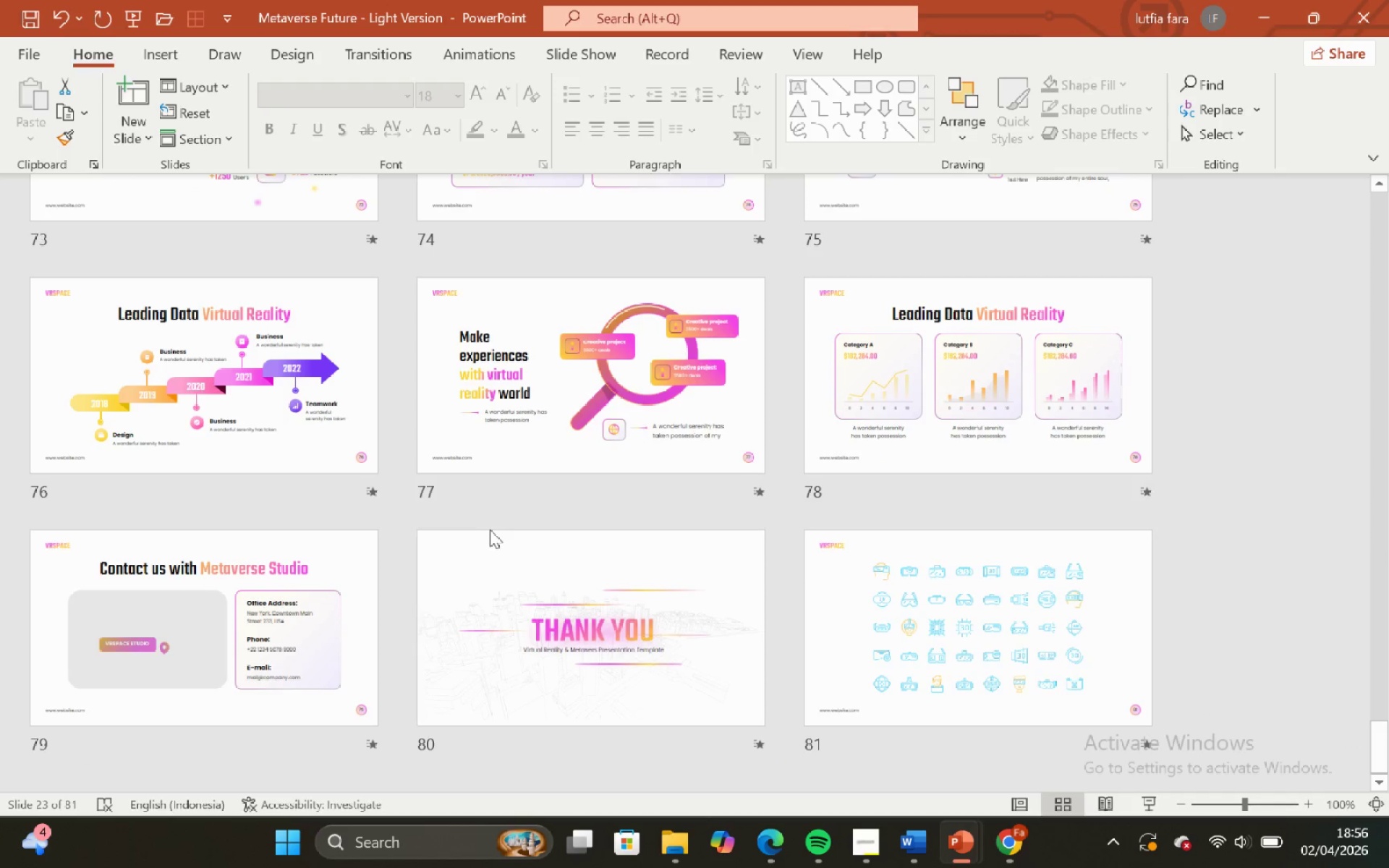 
scroll: coordinate [497, 535], scroll_direction: down, amount: 1.0
 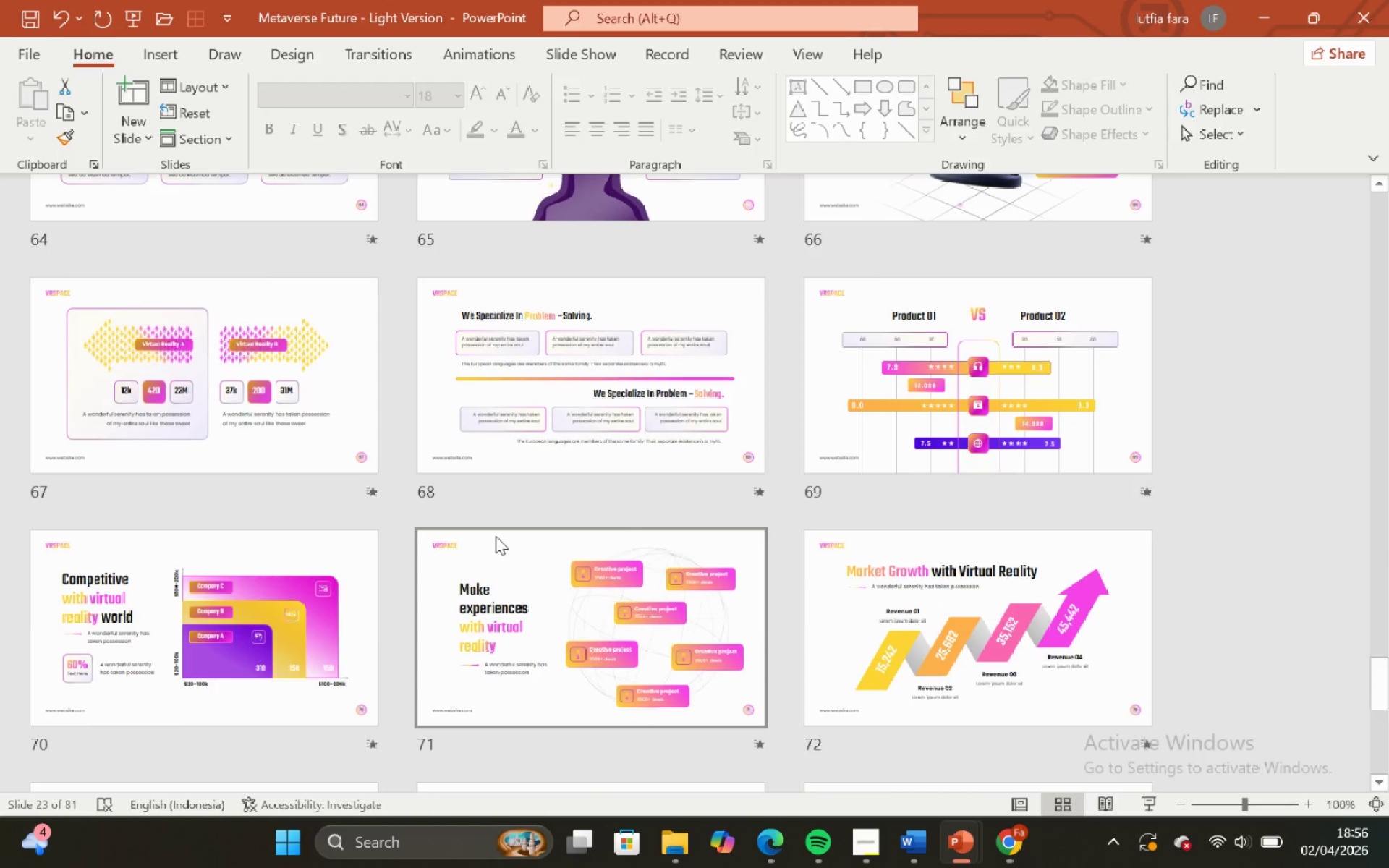 
scroll: coordinate [490, 538], scroll_direction: up, amount: 6.0
 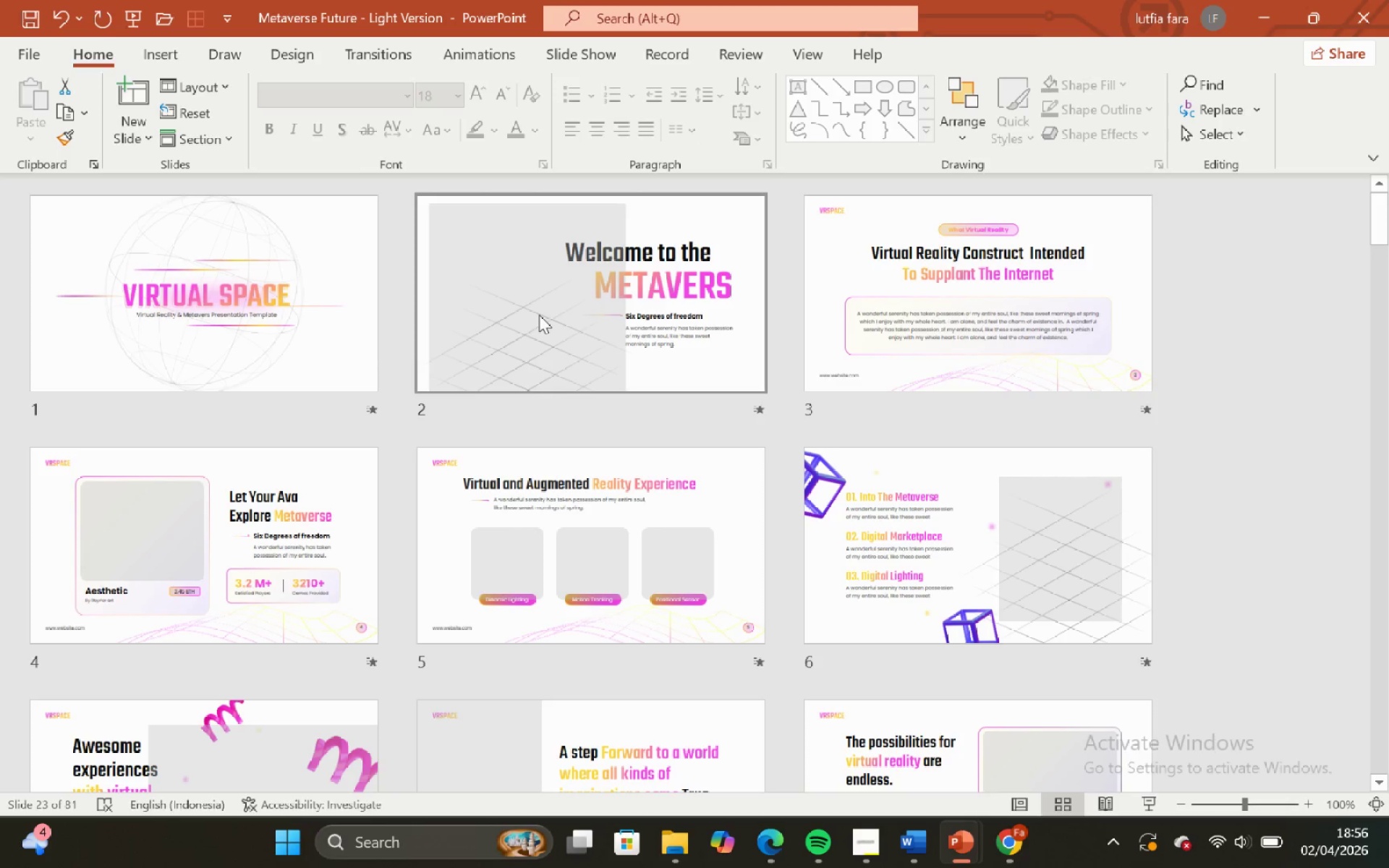 
double_click([247, 571])
 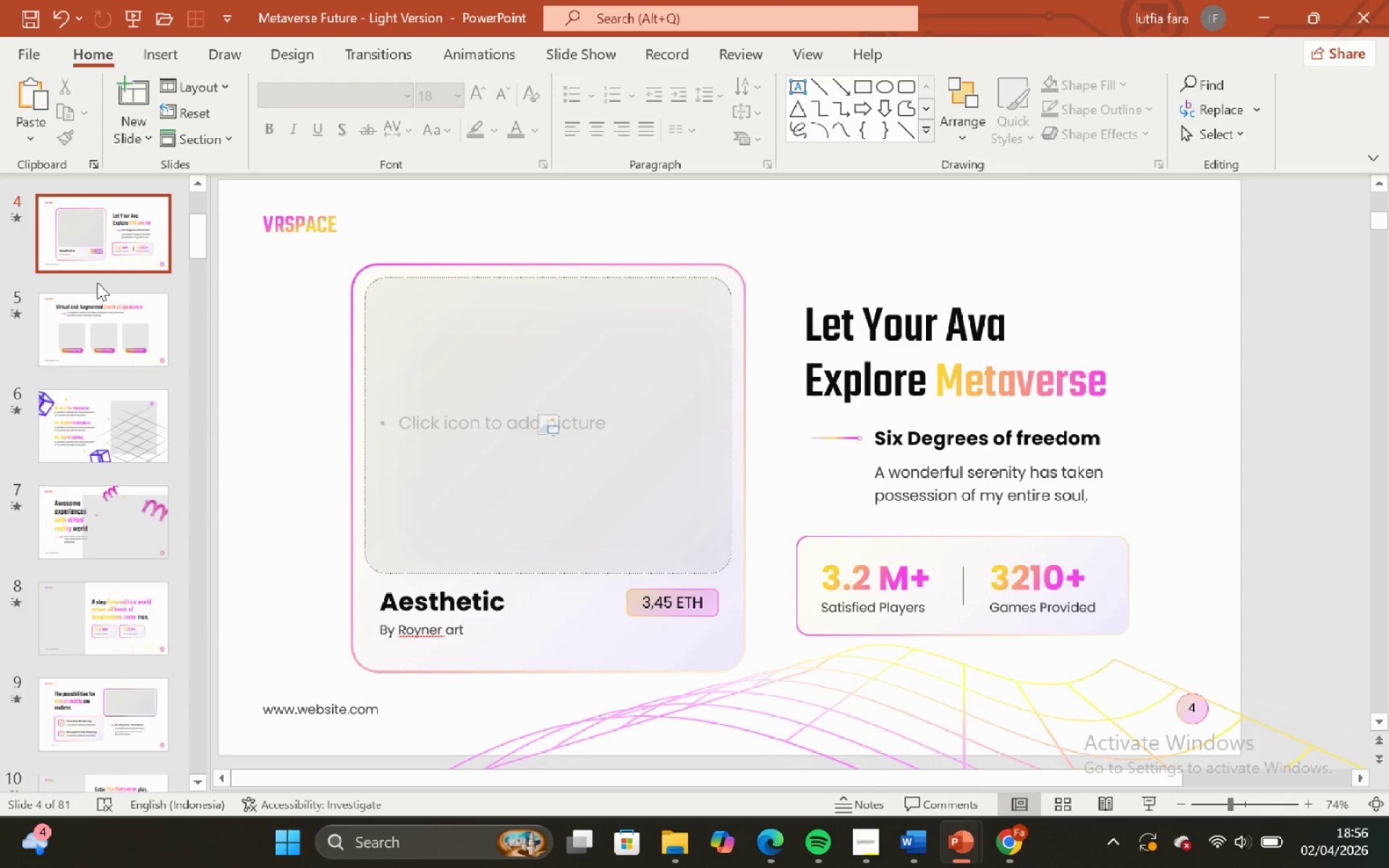 
left_click([93, 263])
 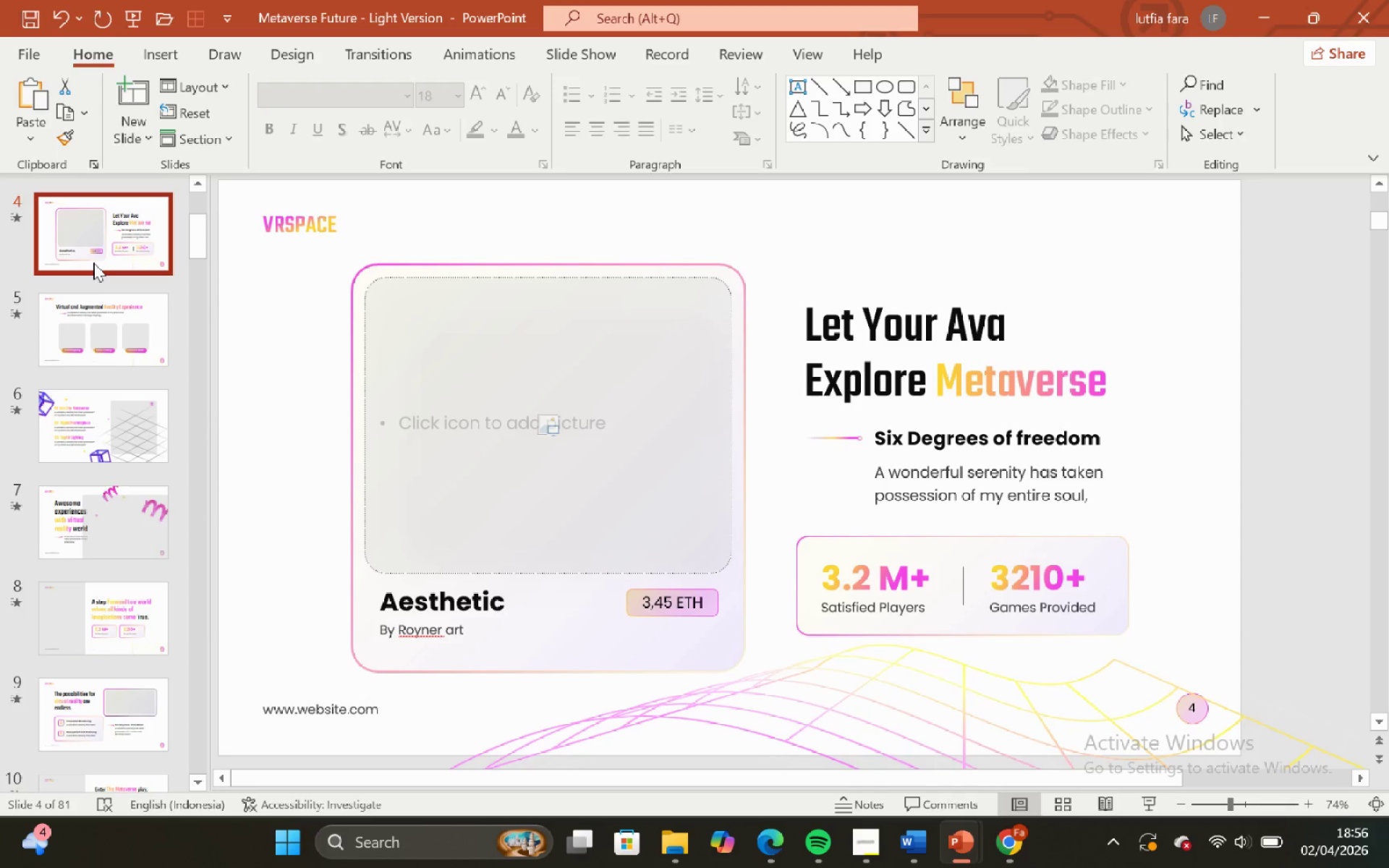 
key(Control+C)
 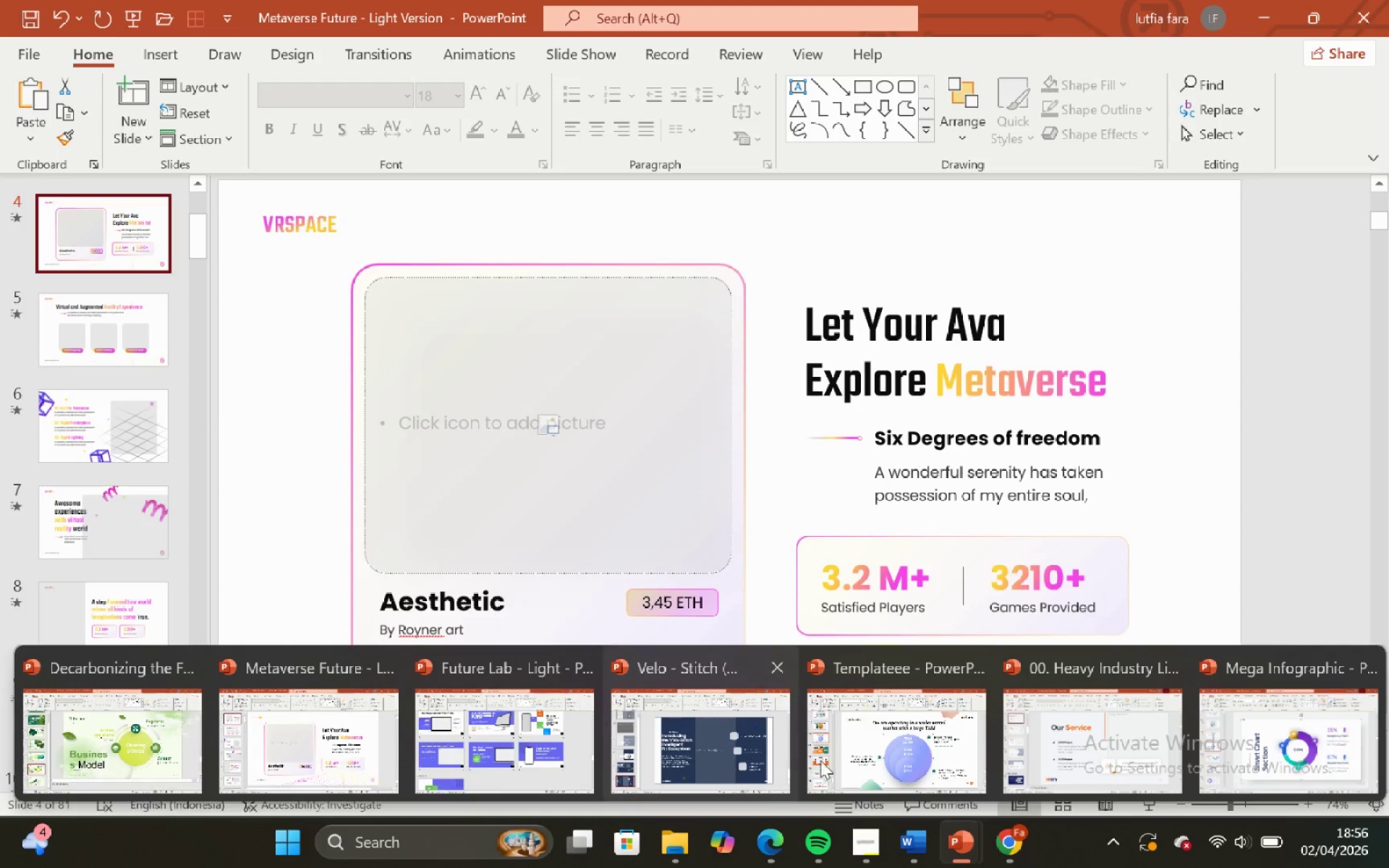 
left_click([696, 749])
 